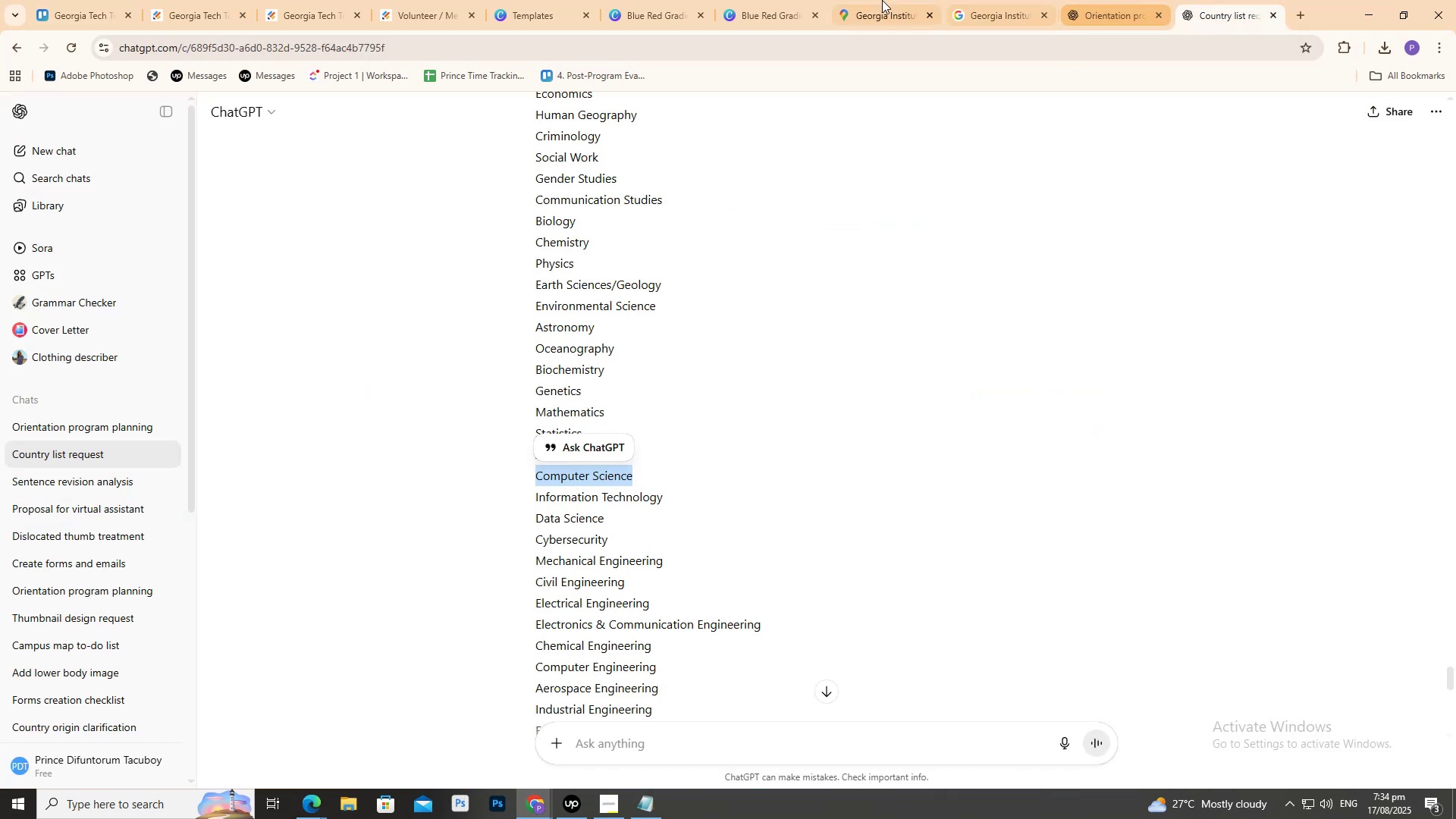 
left_click([780, 0])
 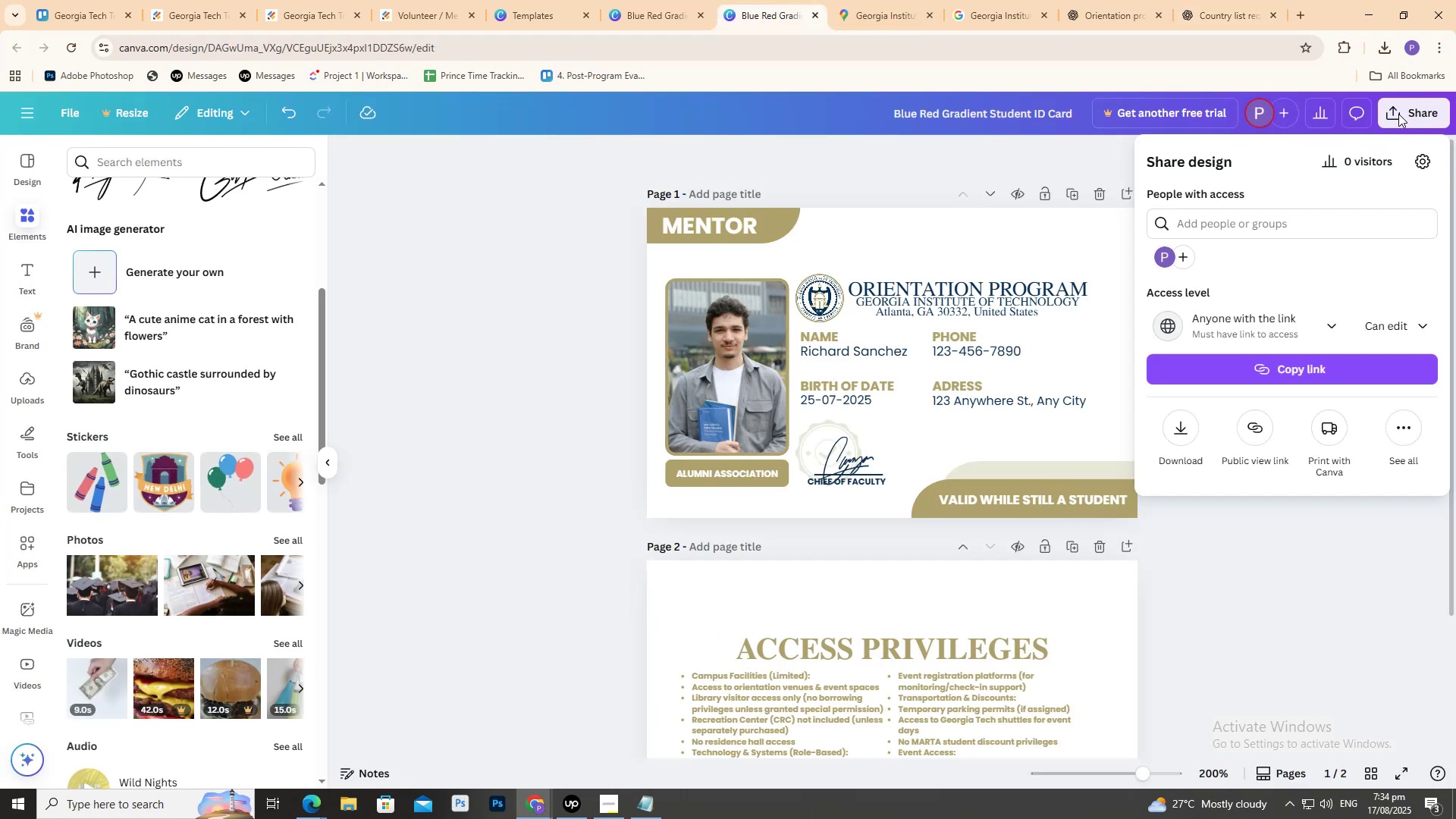 
double_click([1399, 114])
 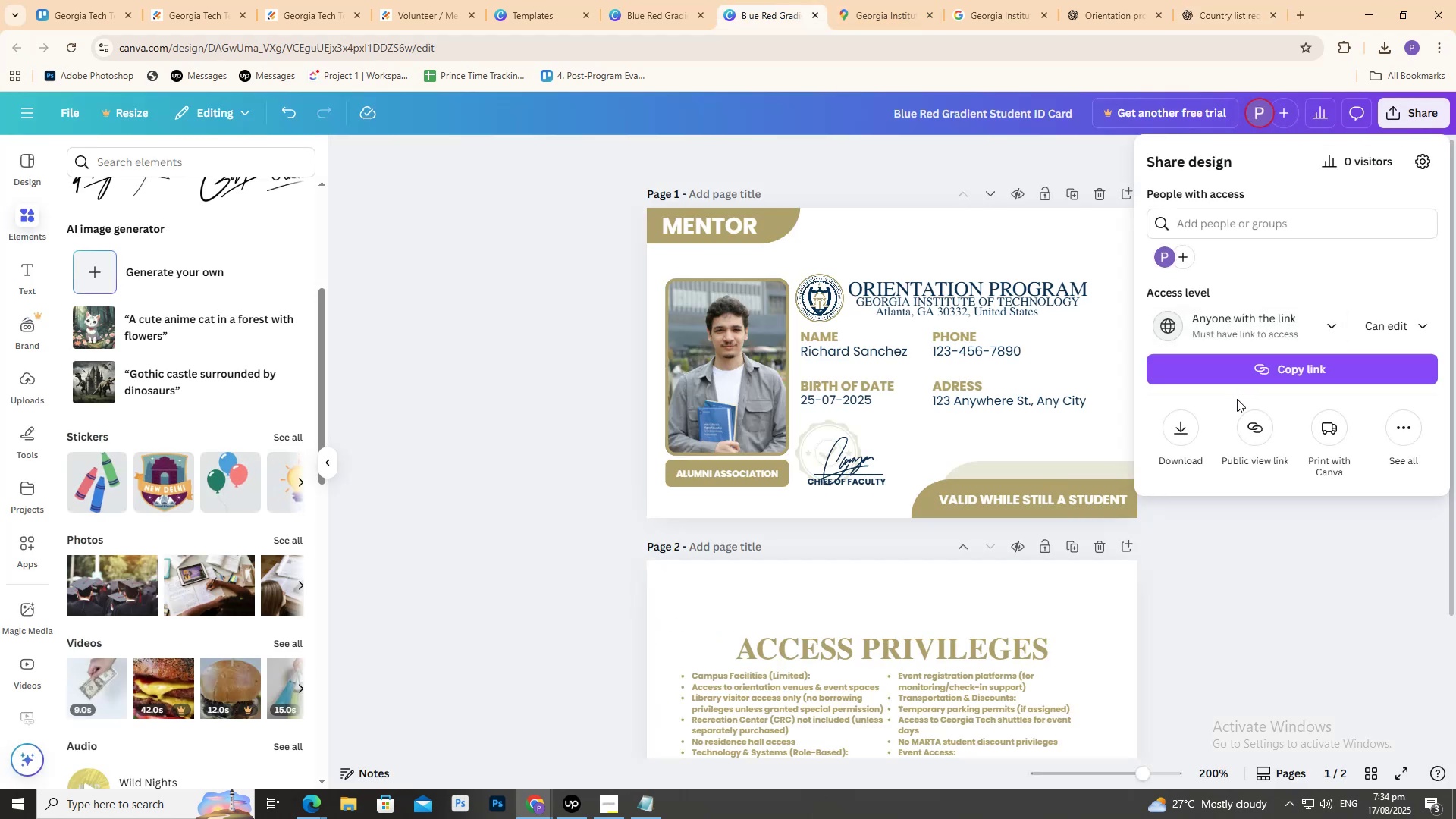 
left_click([1247, 375])
 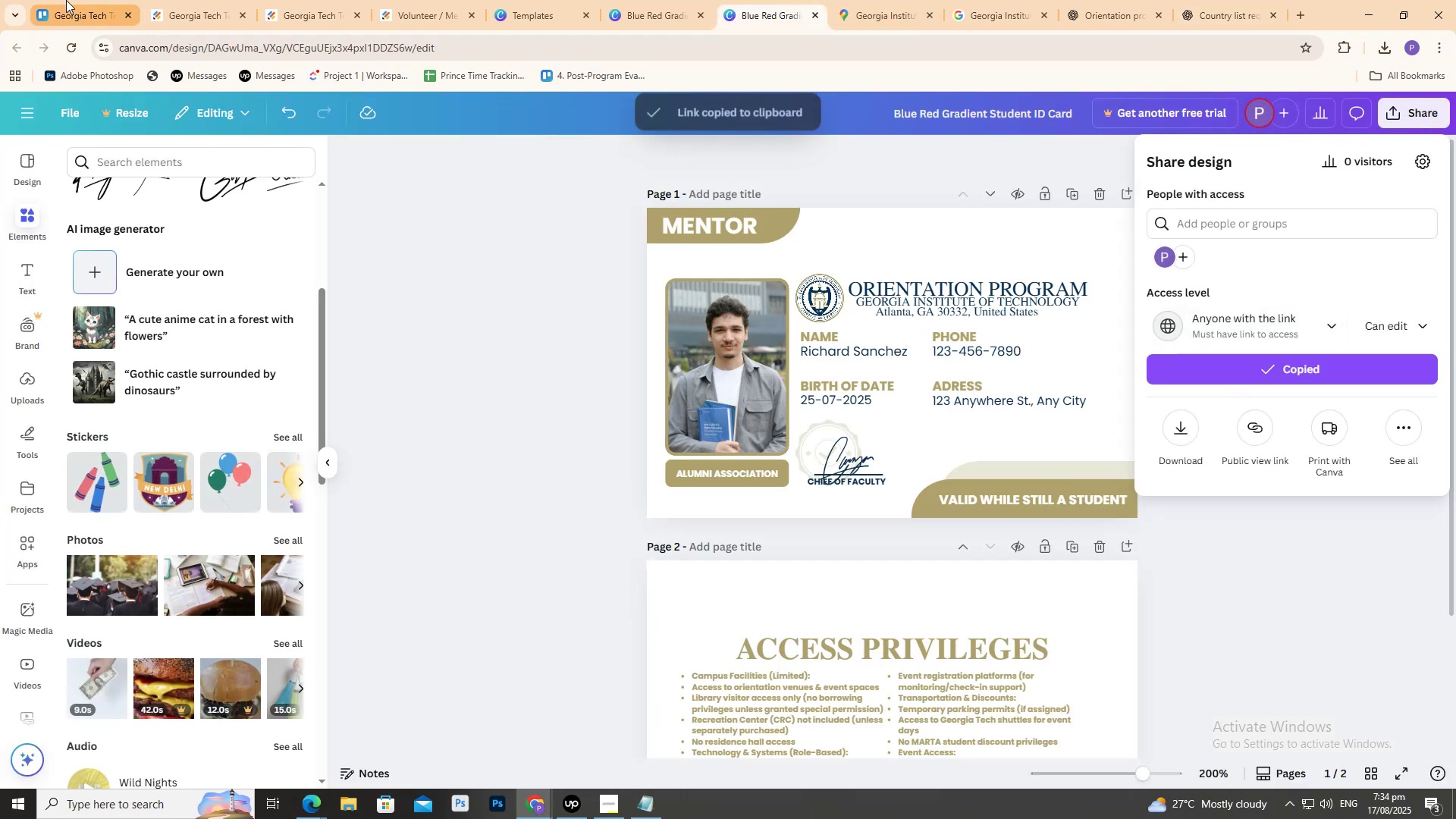 
left_click([79, 0])
 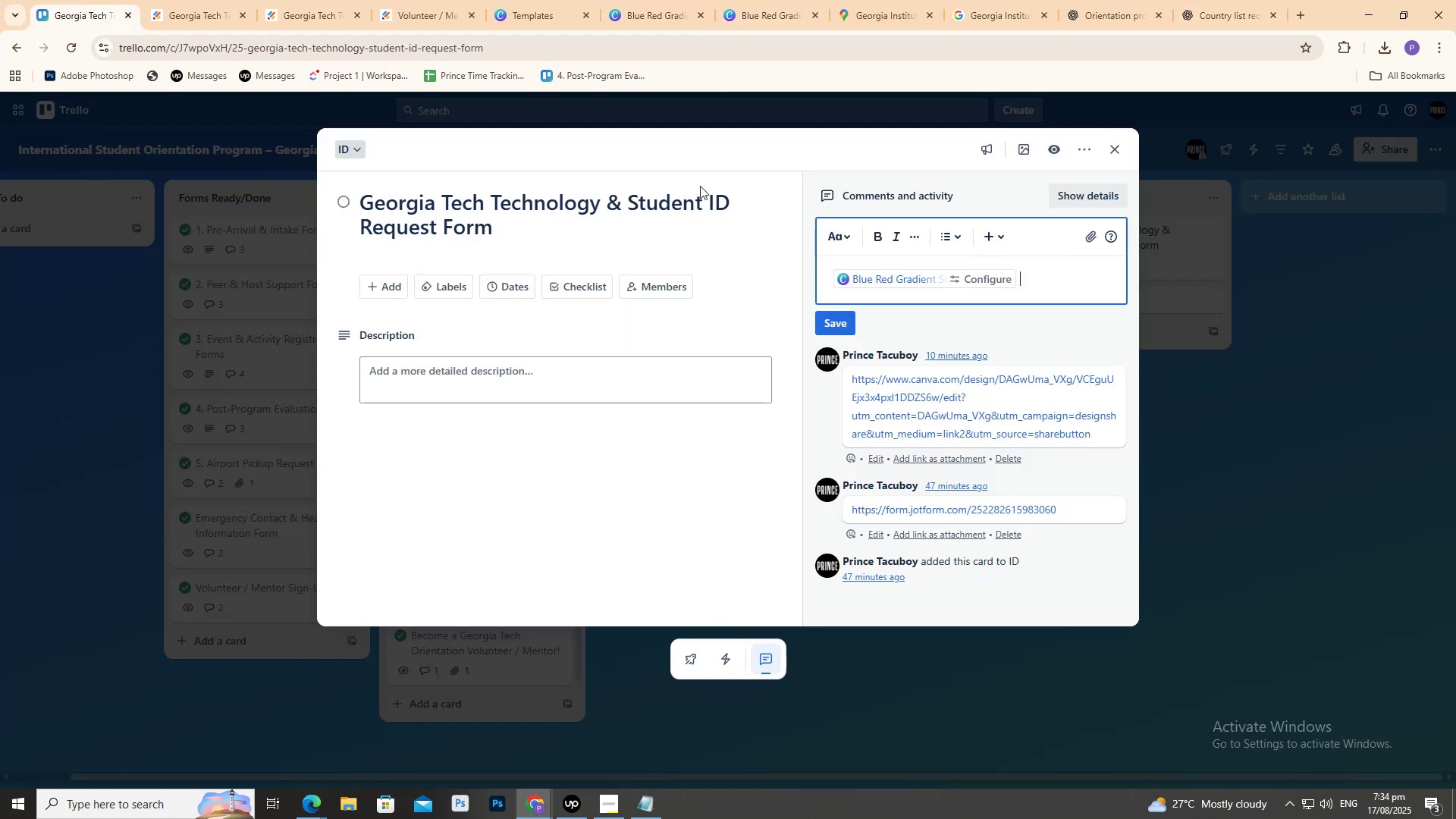 
key(Control+A)
 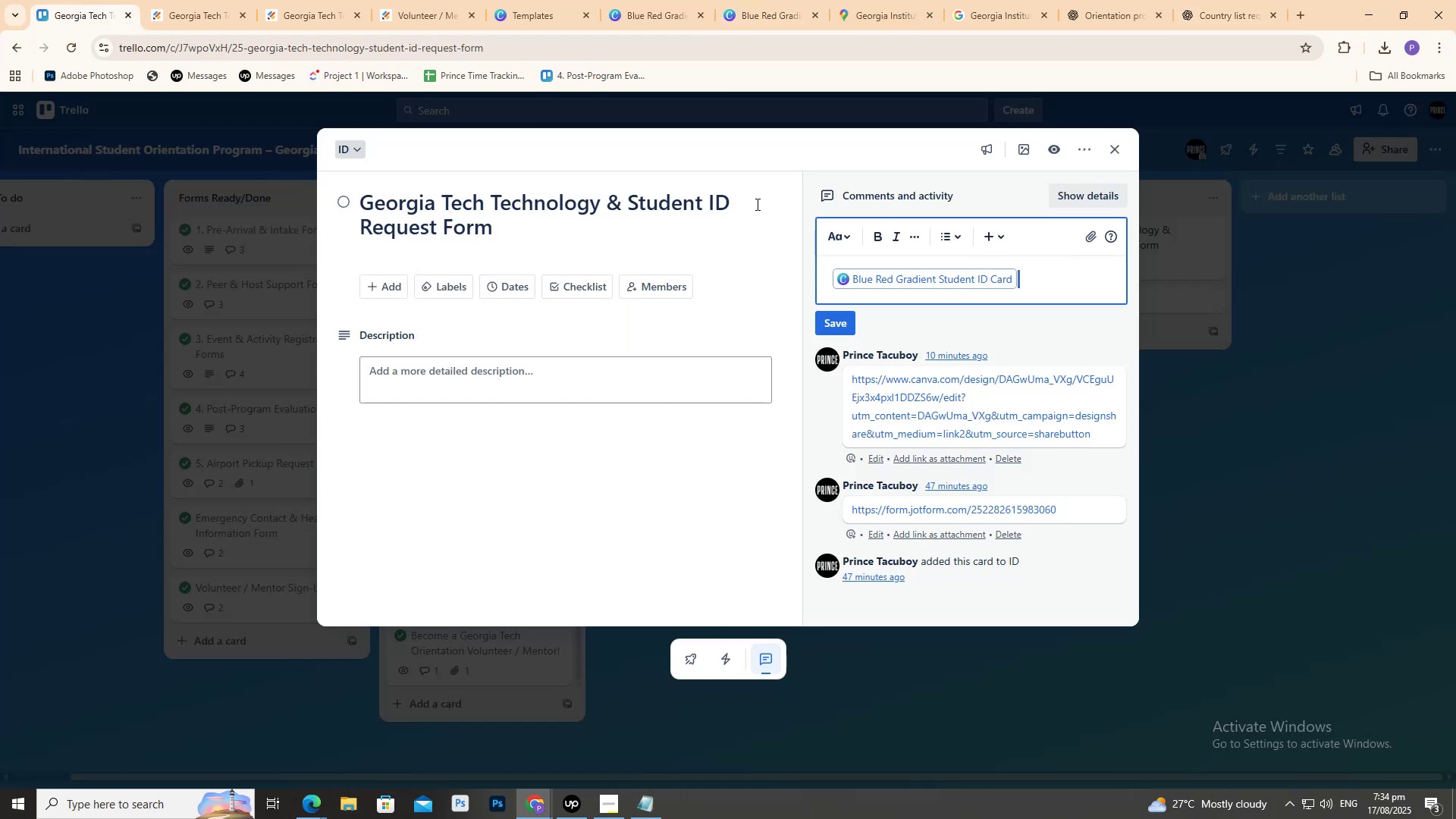 
key(Control+V)
 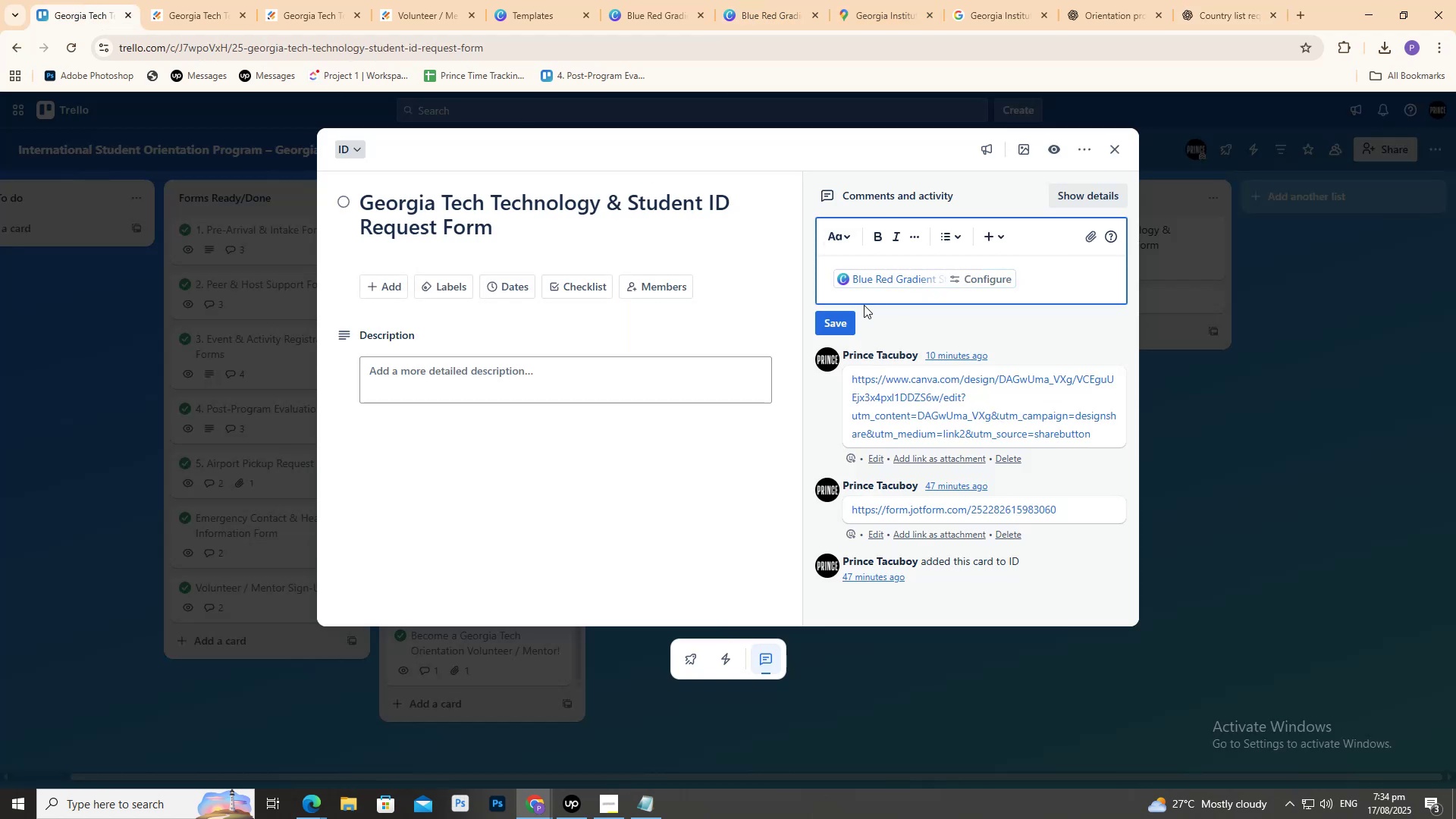 
left_click([849, 316])
 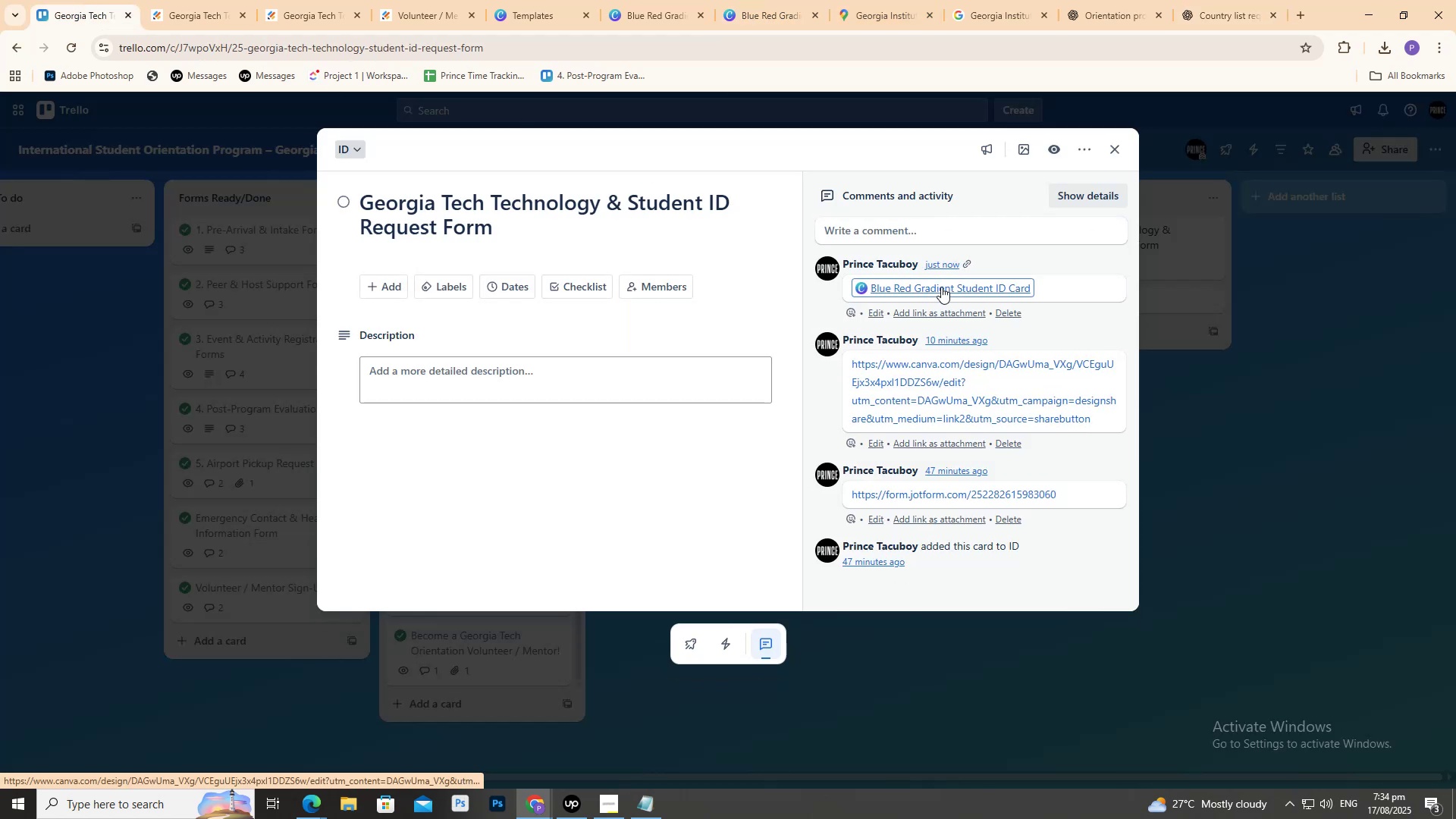 
left_click([528, 0])
 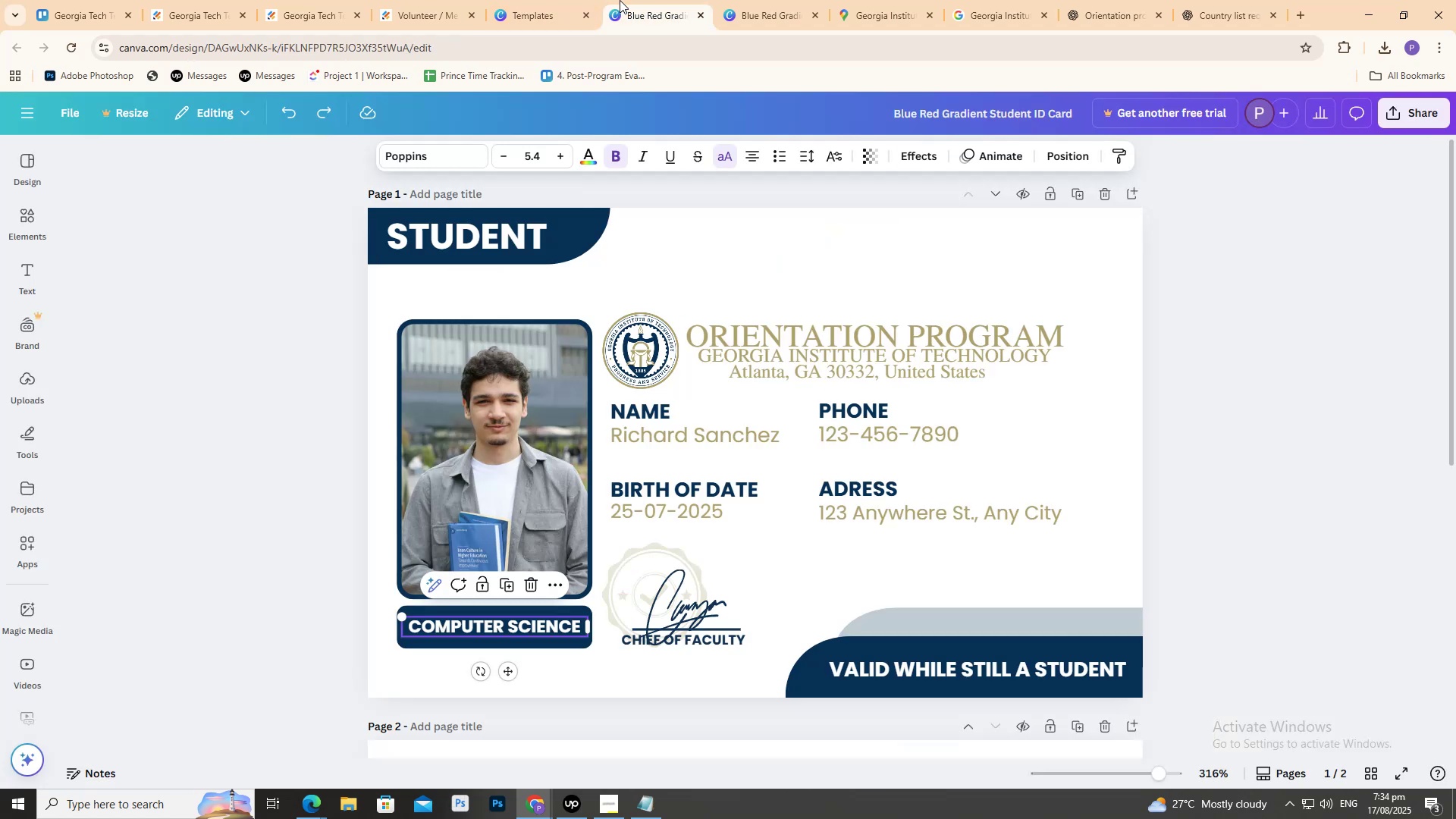 
scroll: coordinate [599, 299], scroll_direction: up, amount: 7.0
 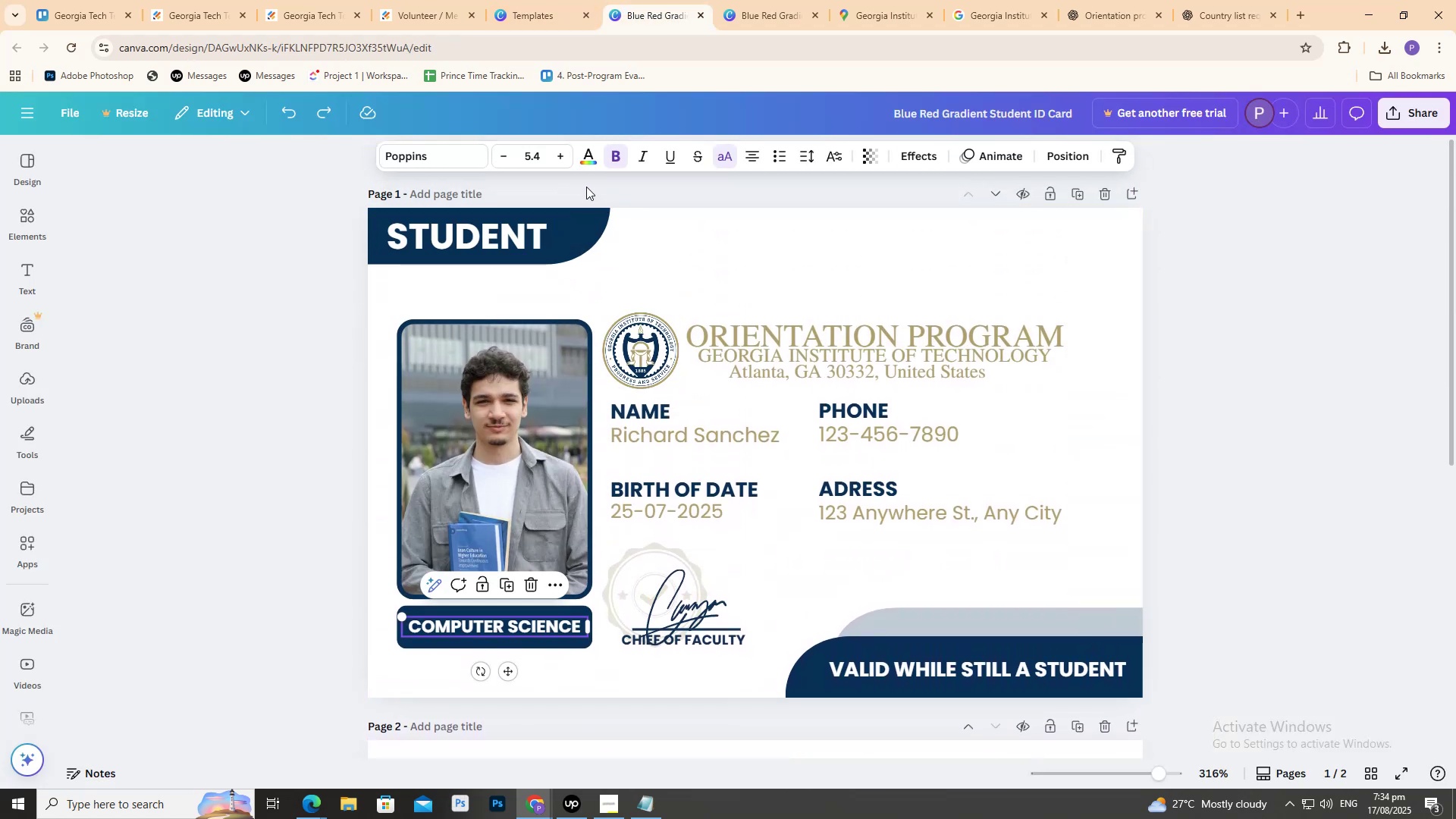 
wait(7.24)
 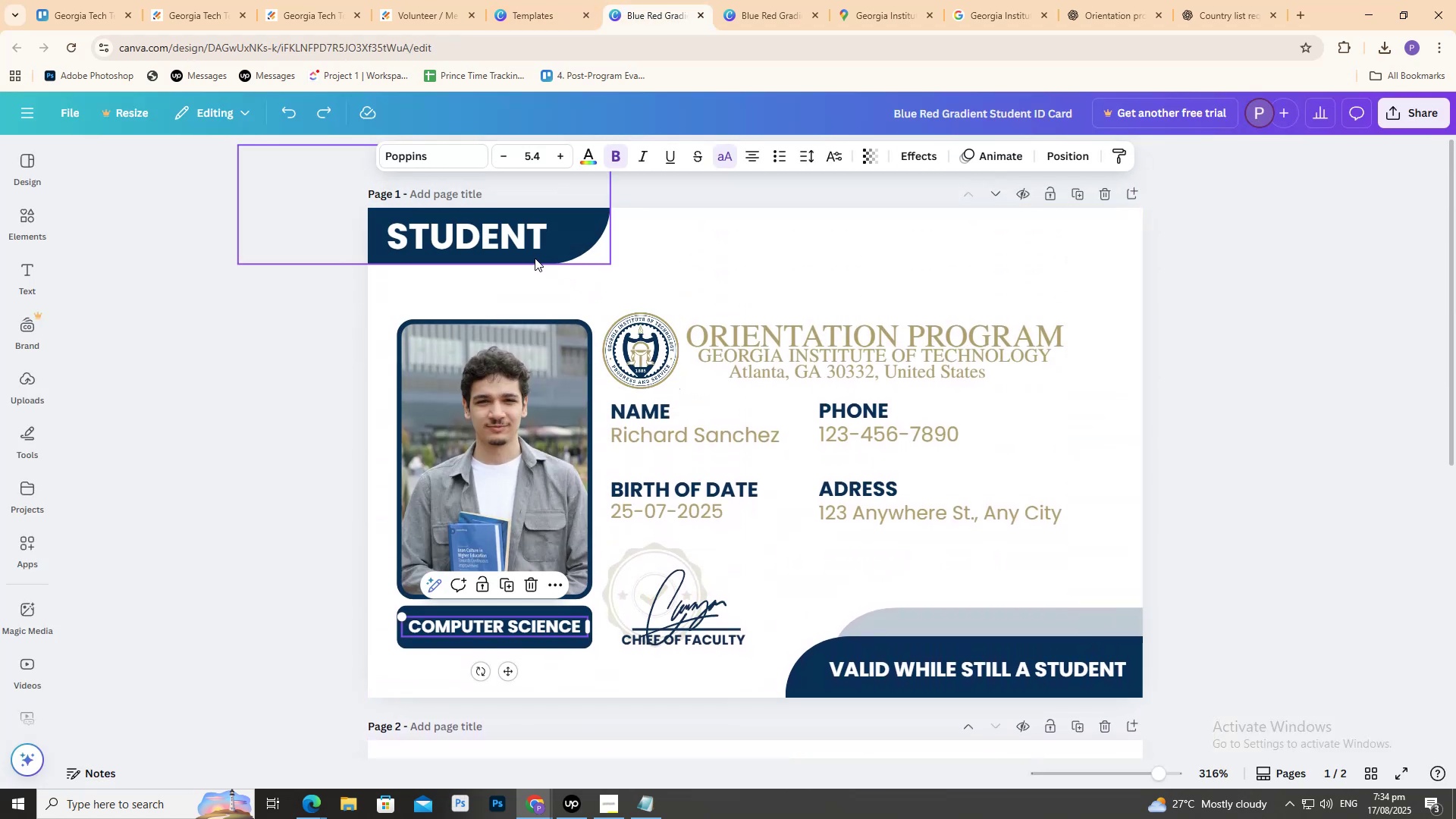 
double_click([1038, 113])
 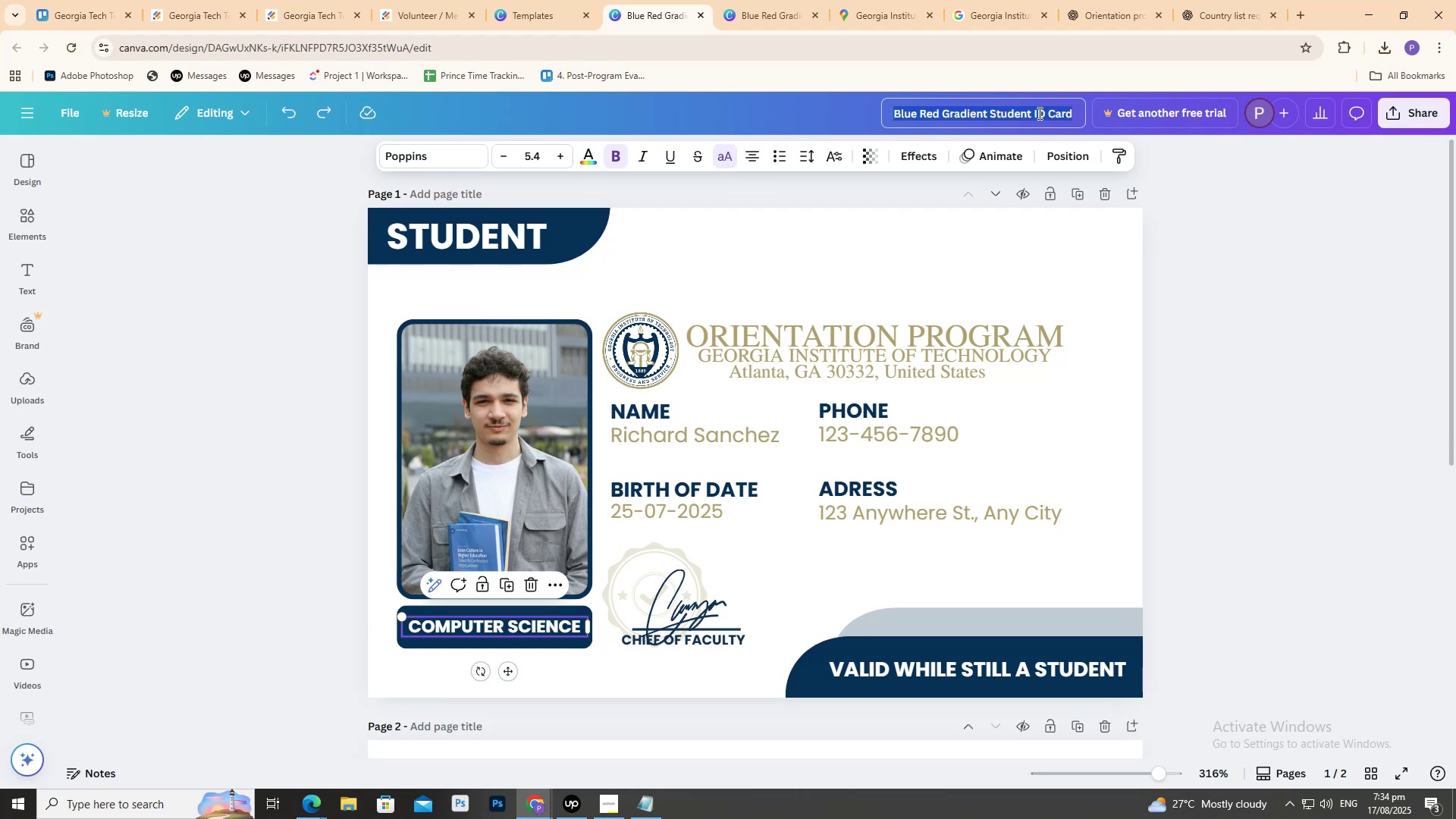 
triple_click([1038, 113])
 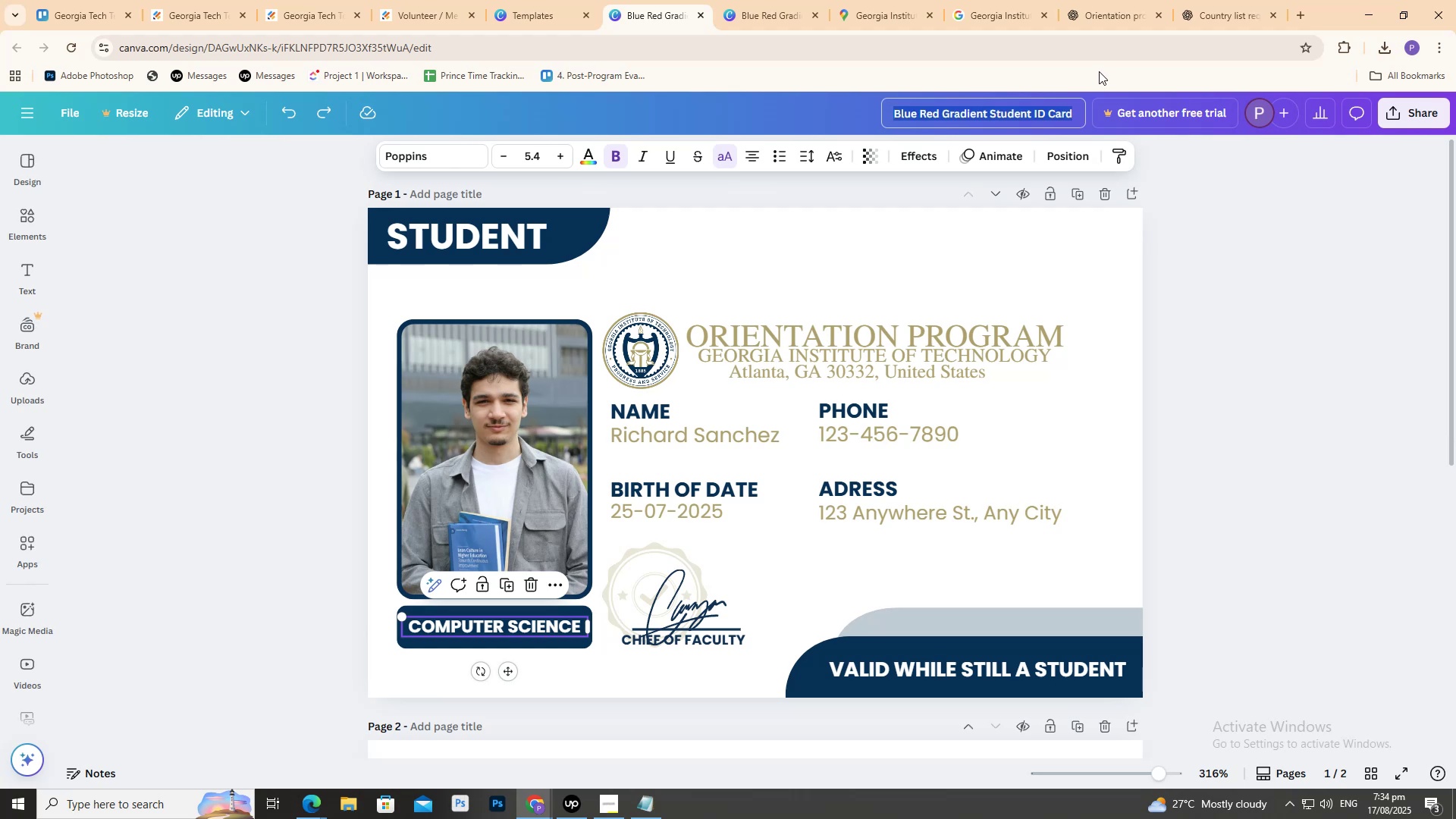 
type(Student ID)
 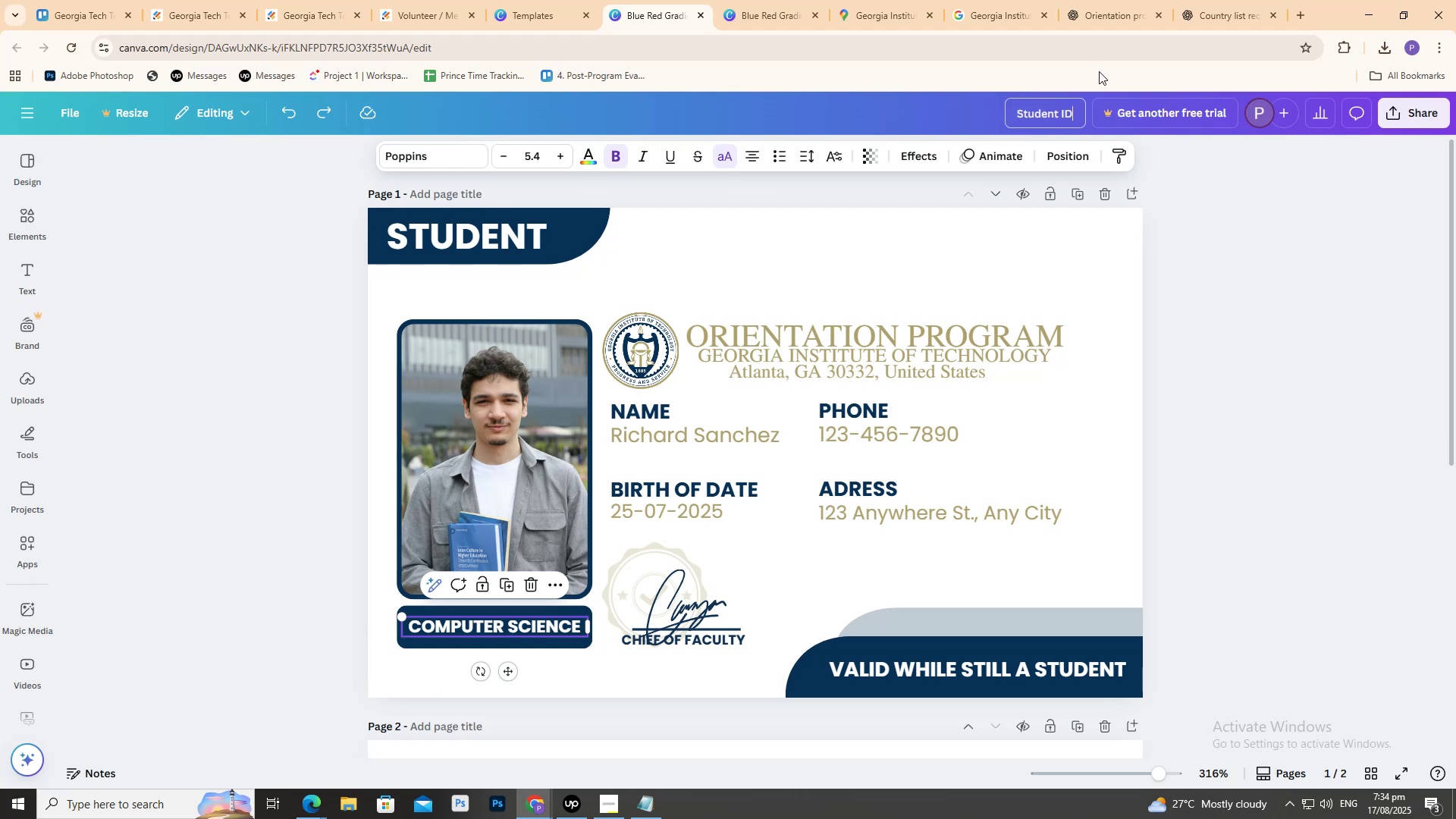 
left_click([767, 0])
 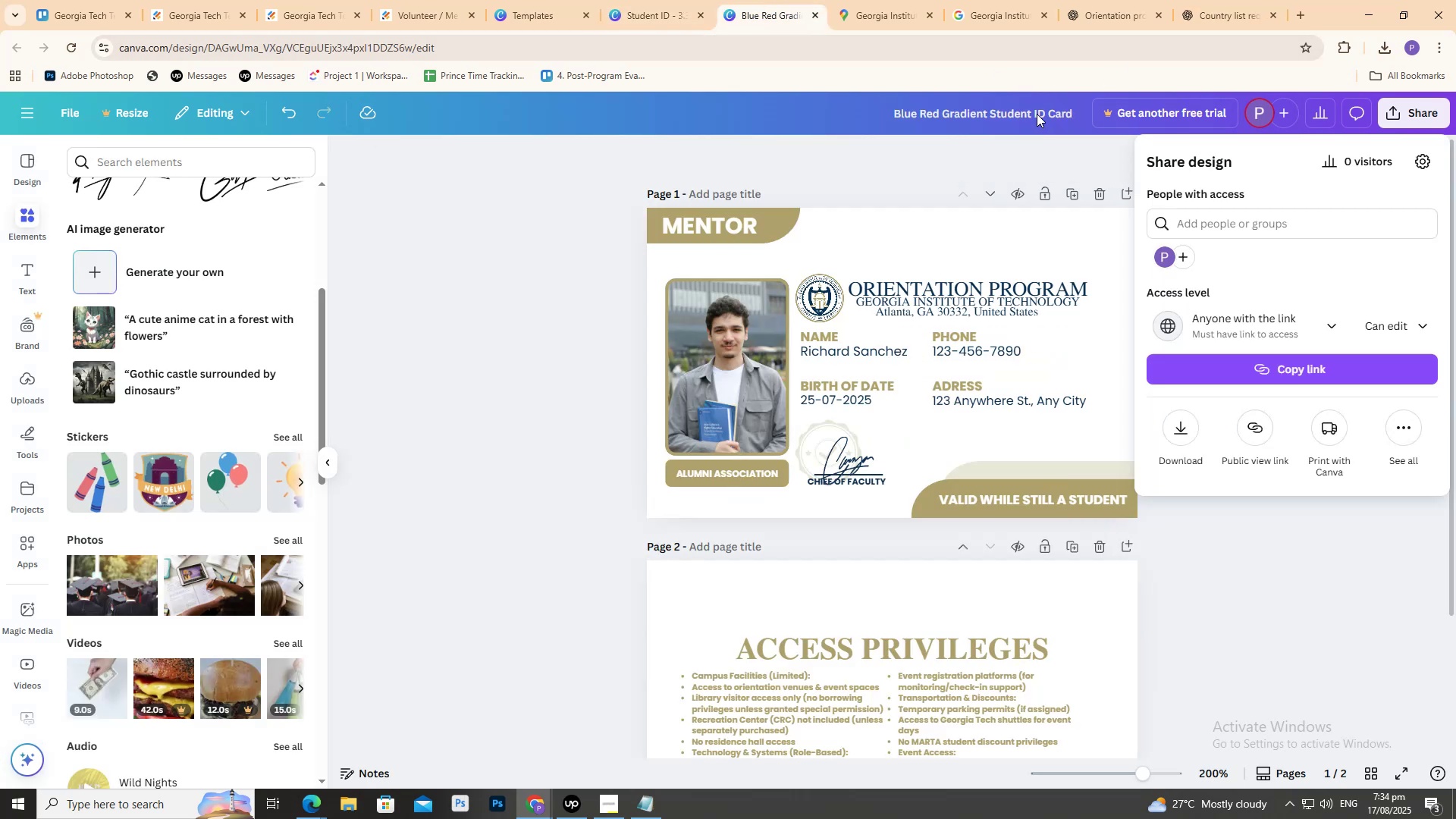 
double_click([1037, 114])
 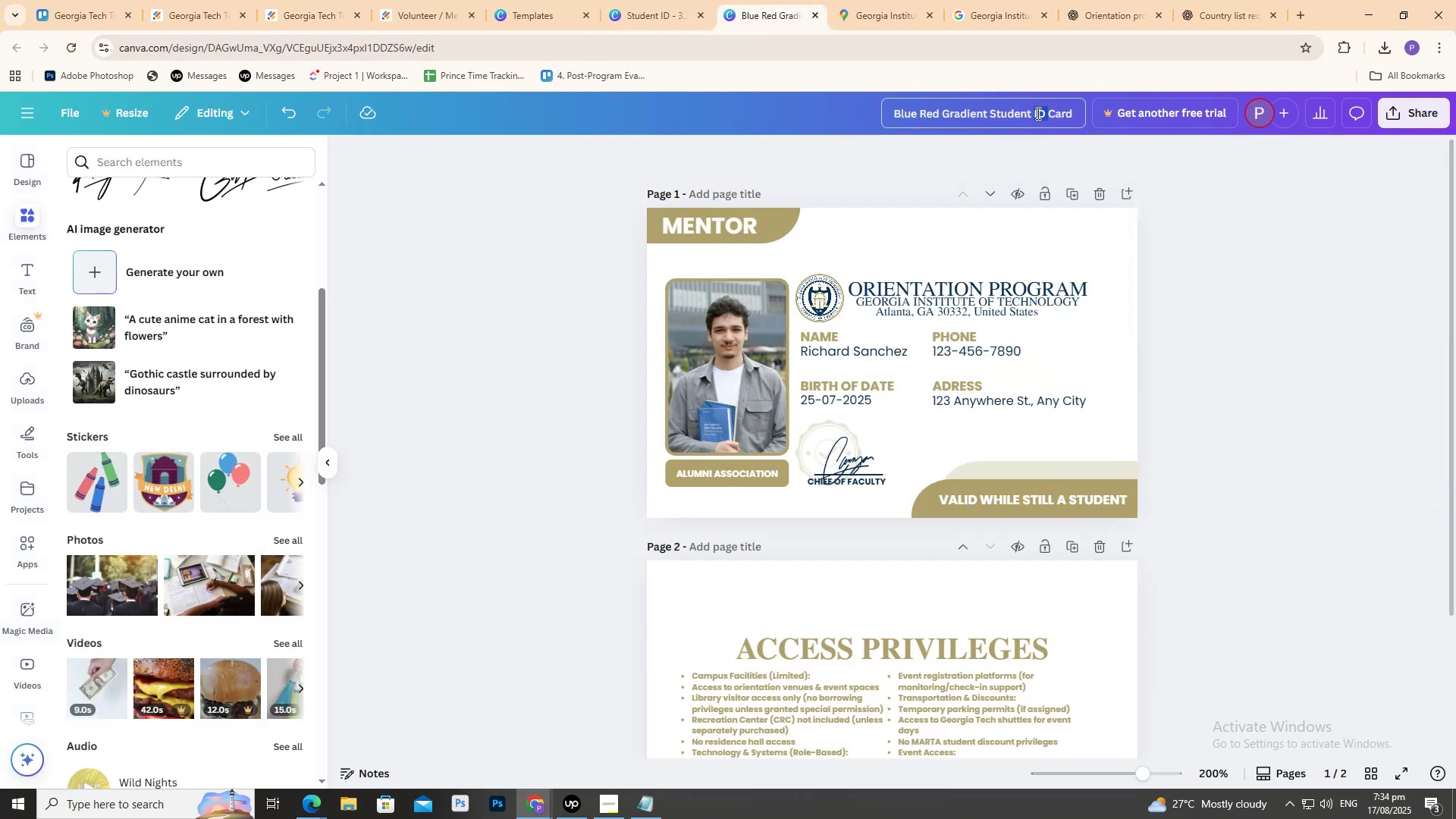 
triple_click([1037, 113])
 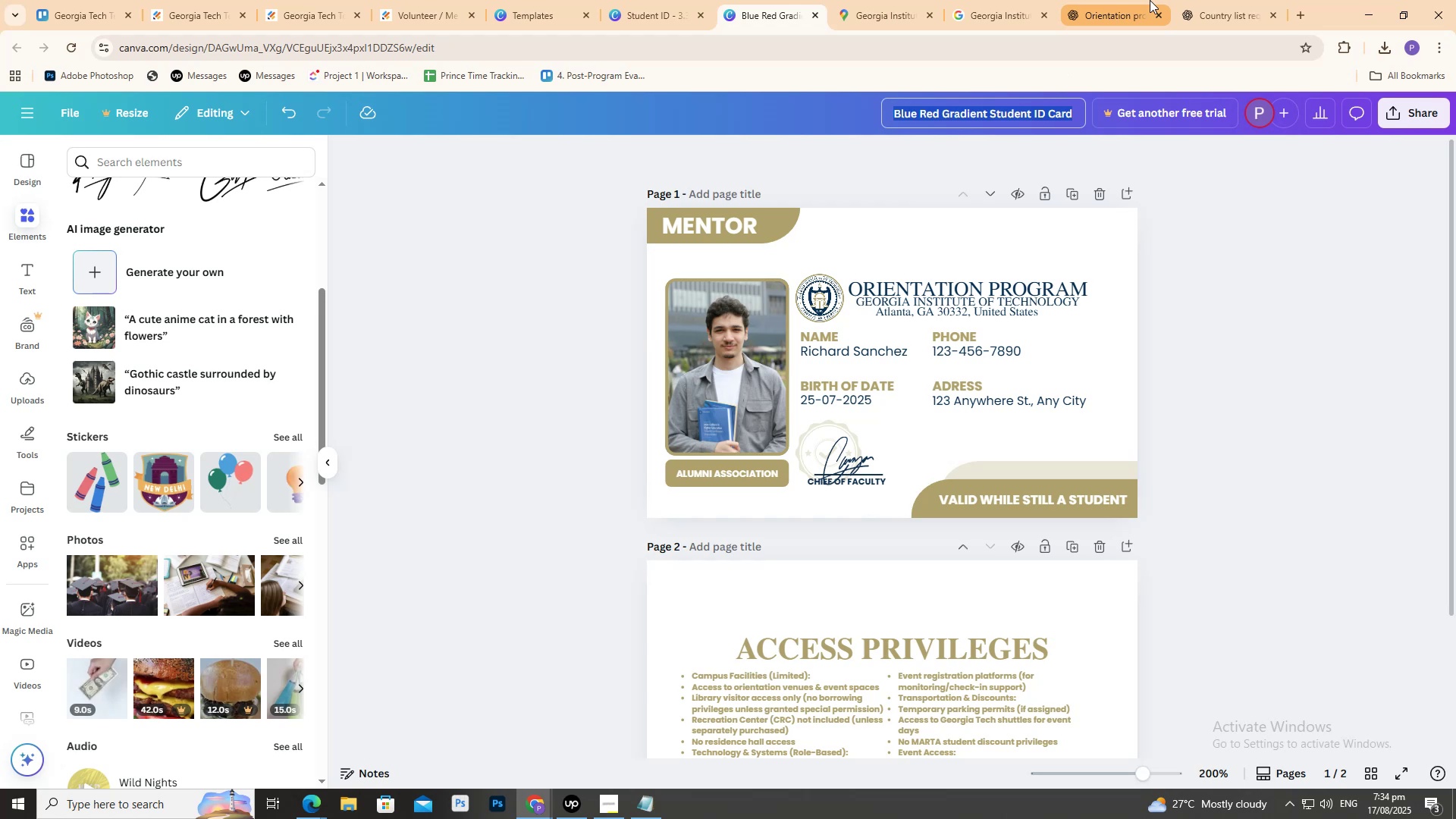 
type(Mentor ID)
 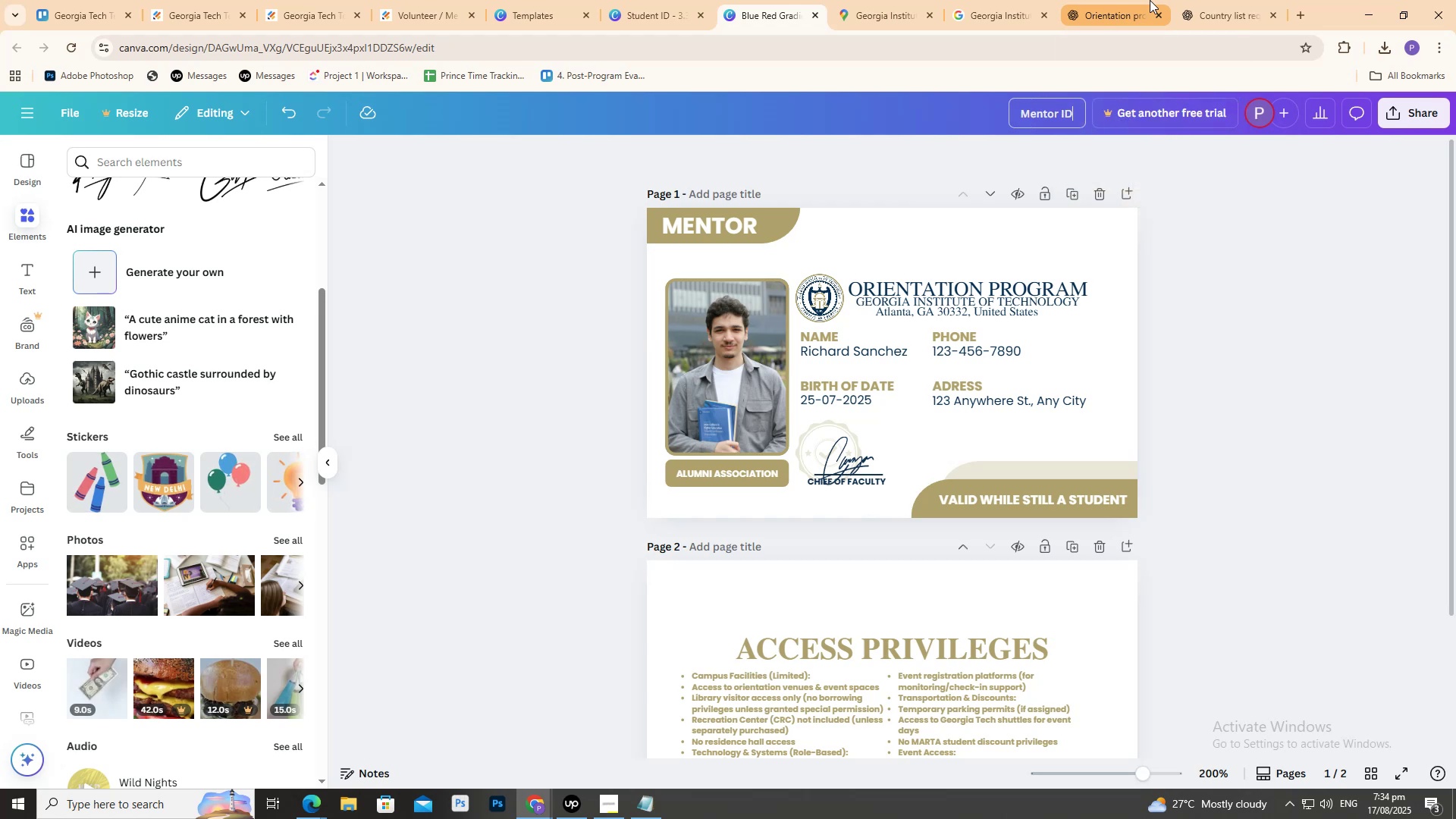 
left_click([1266, 320])
 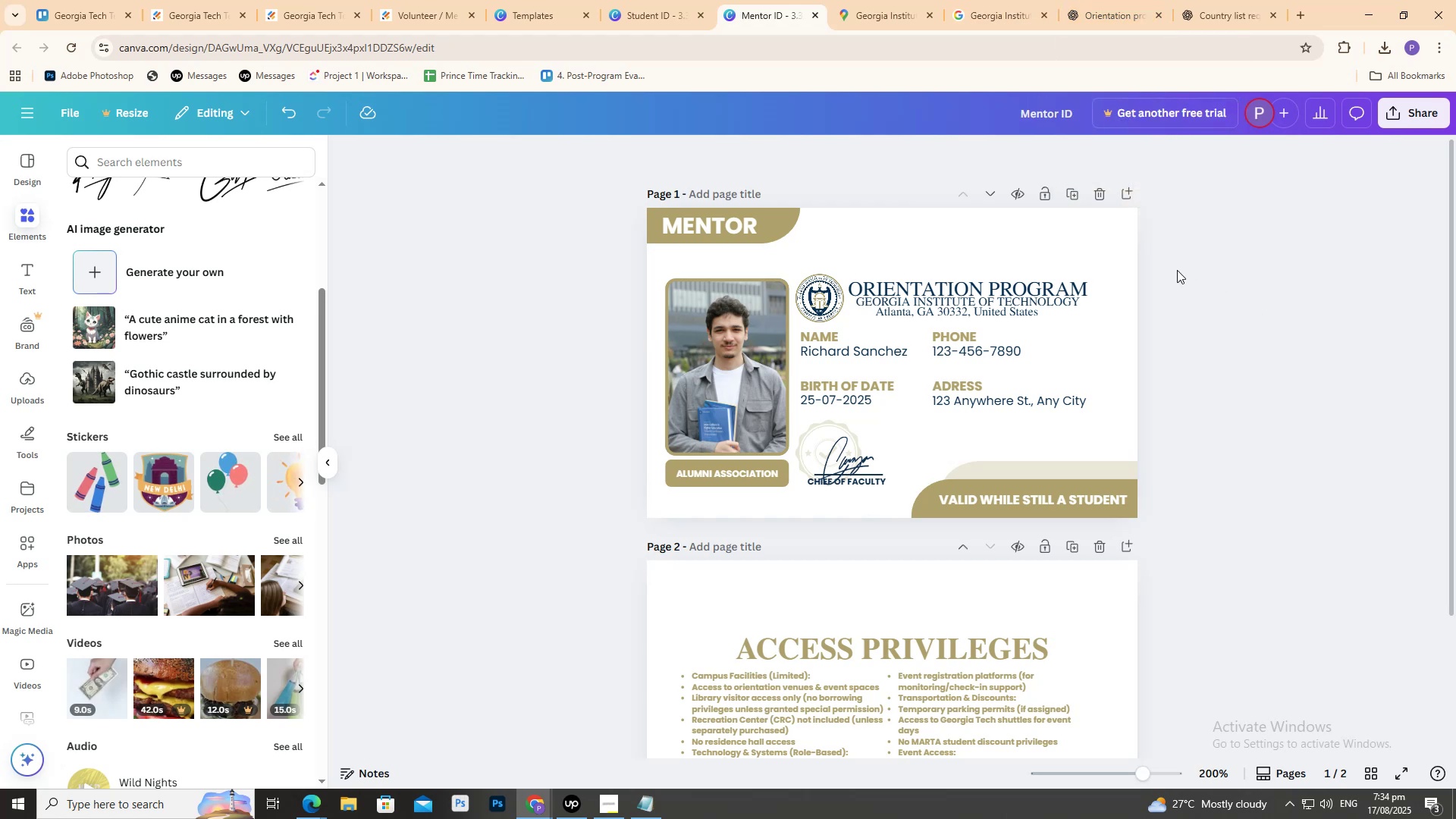 
scroll: coordinate [814, 226], scroll_direction: down, amount: 6.0
 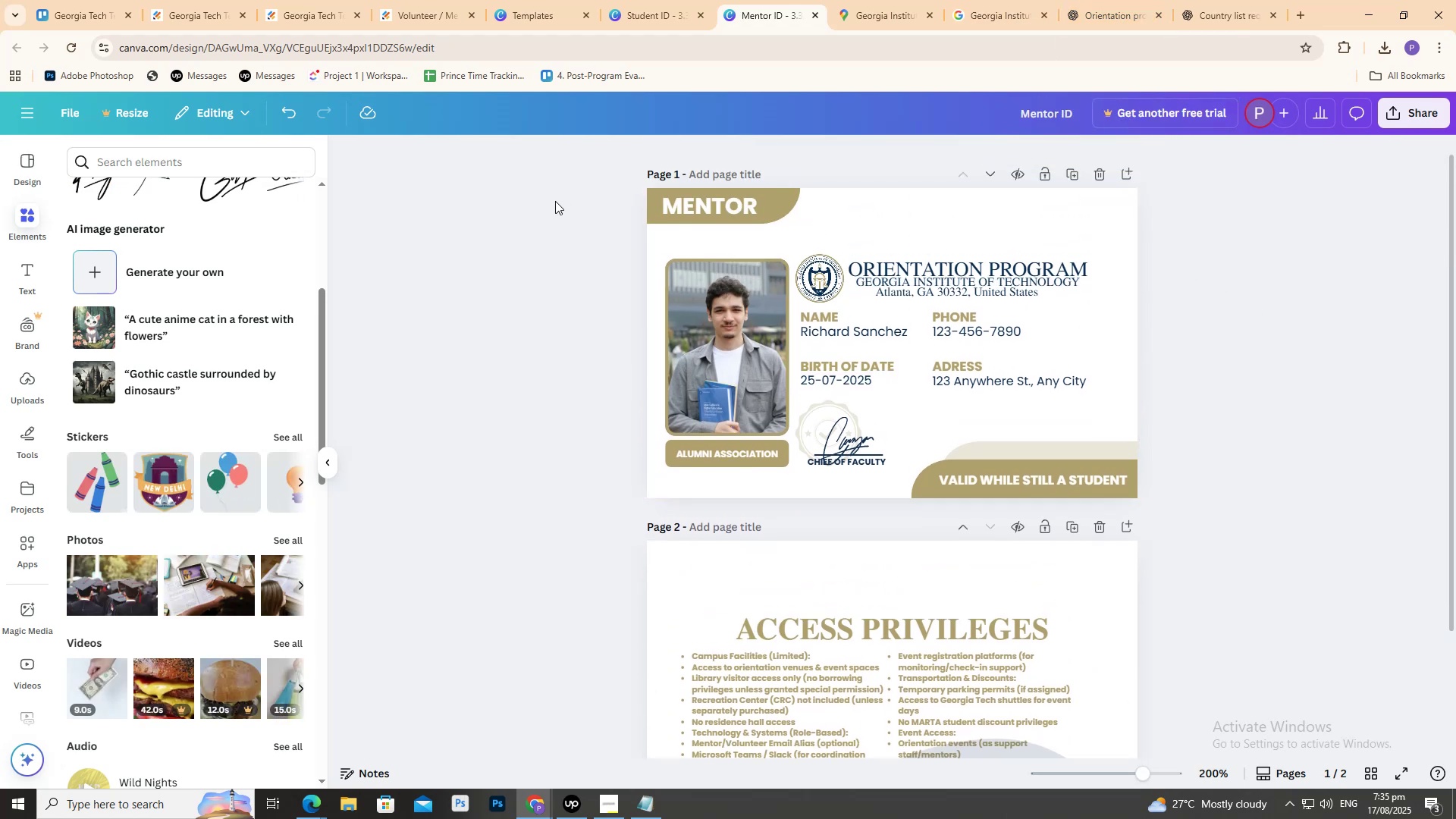 
left_click([541, 206])
 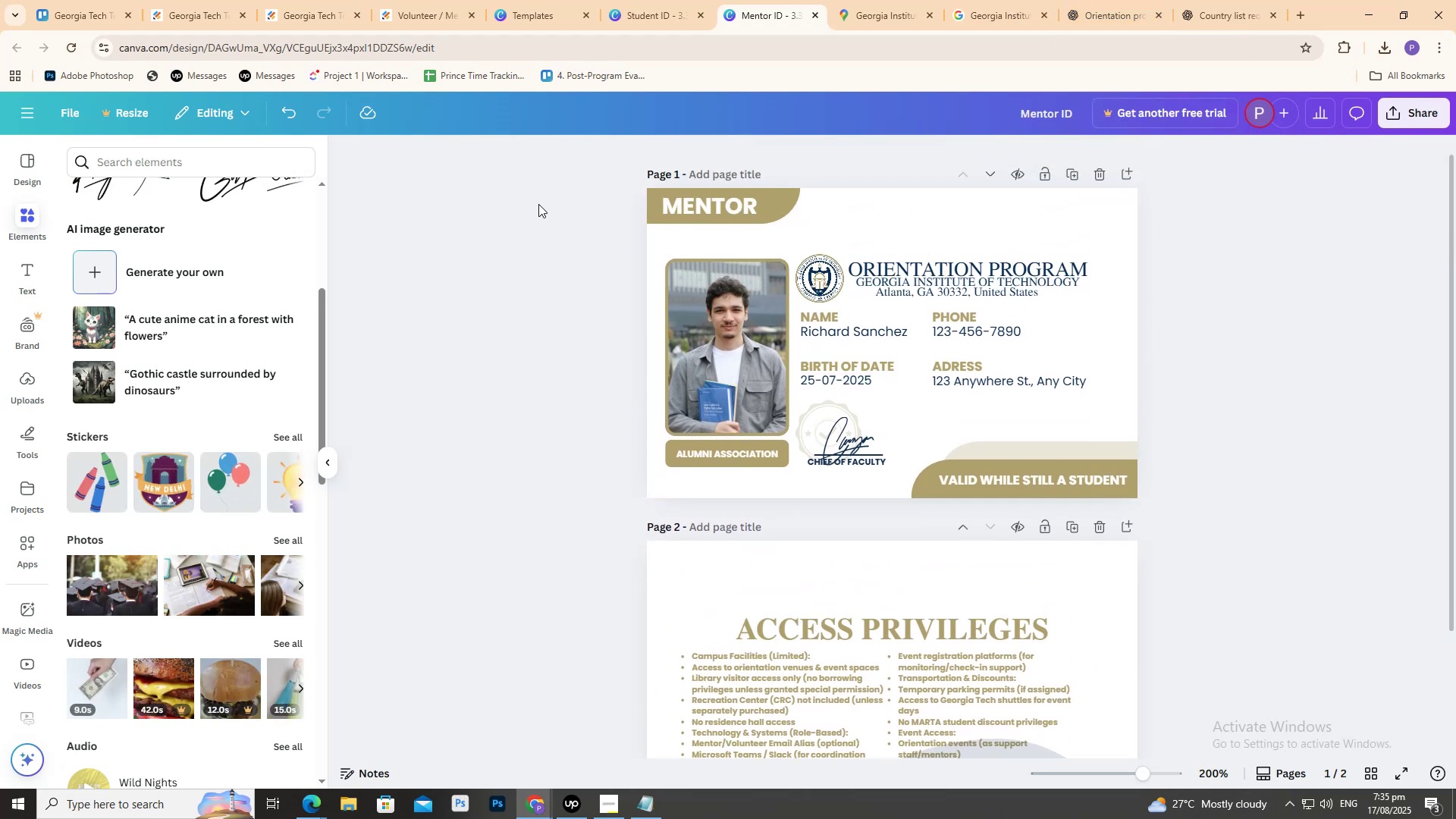 
scroll: coordinate [538, 203], scroll_direction: up, amount: 2.0
 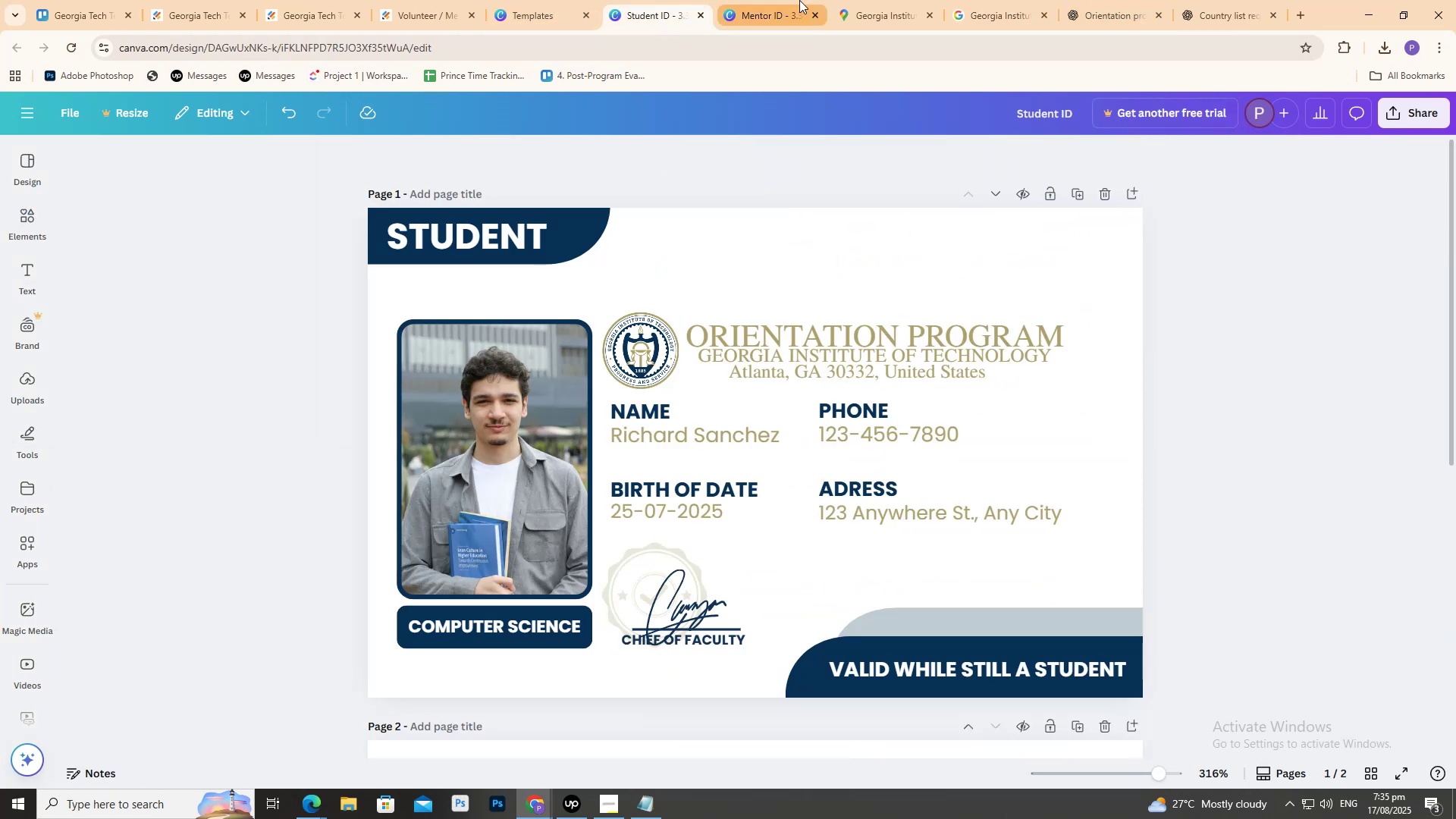 
left_click([685, 0])
 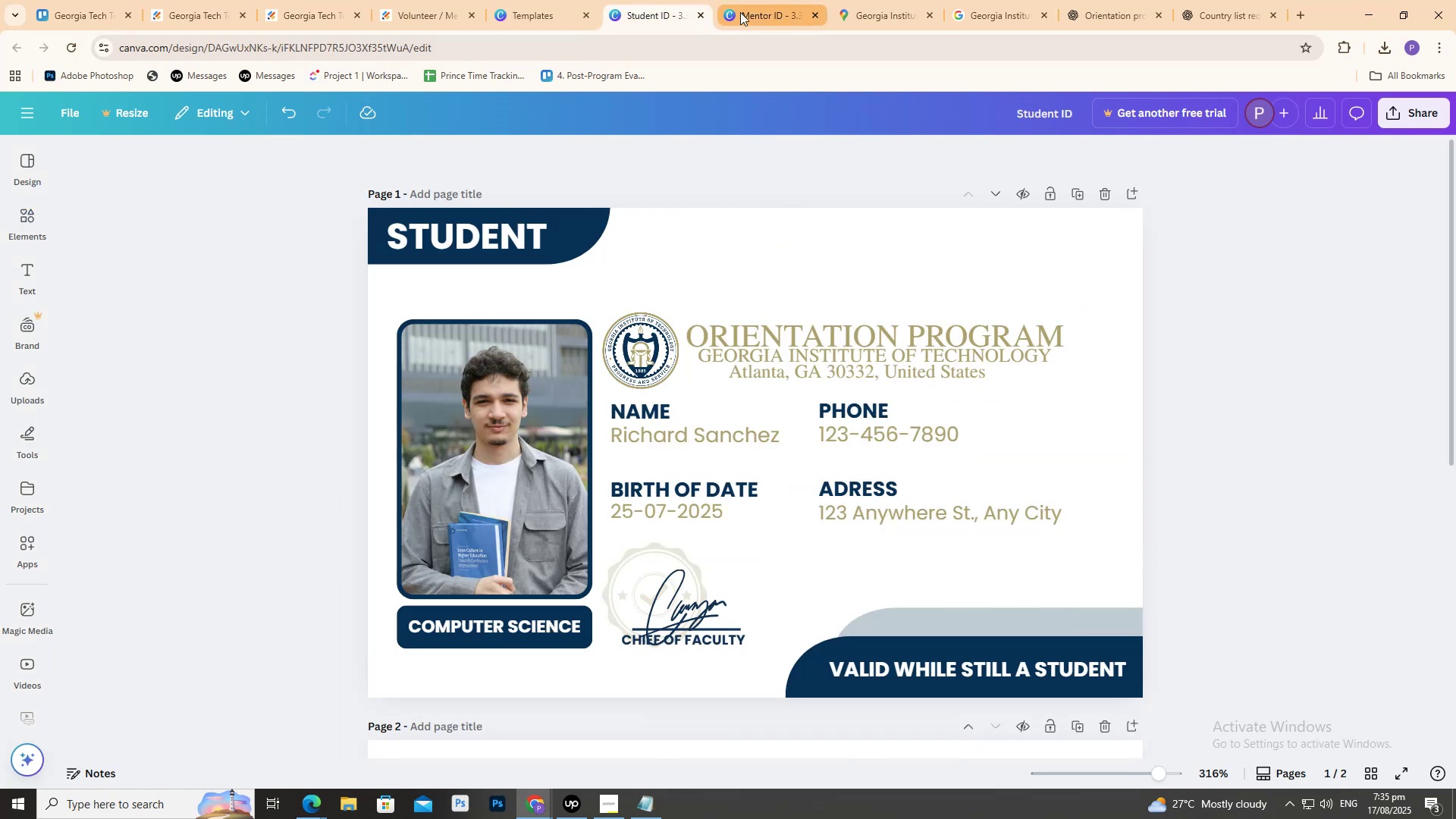 
left_click([69, 0])
 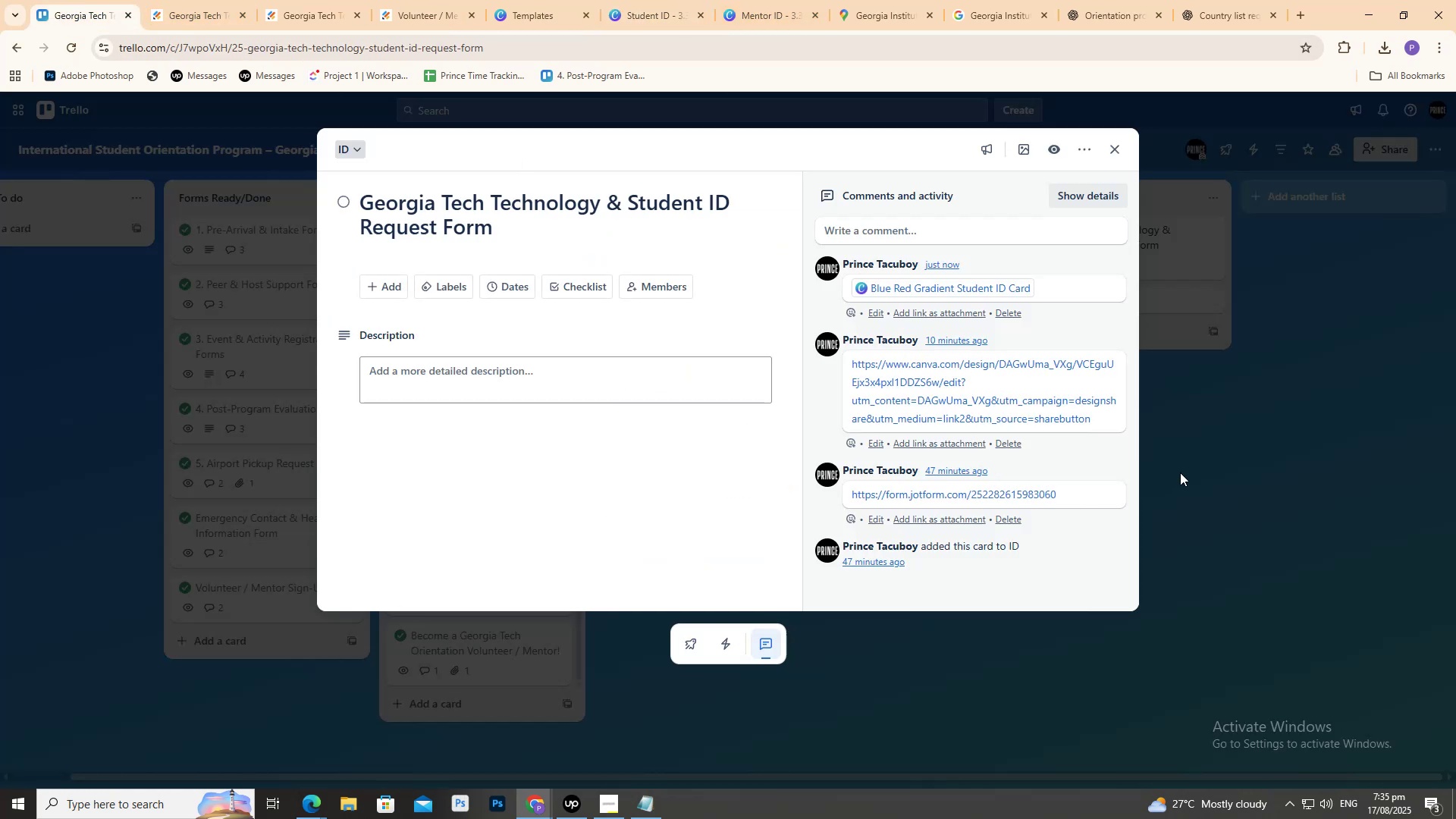 
left_click([1178, 472])
 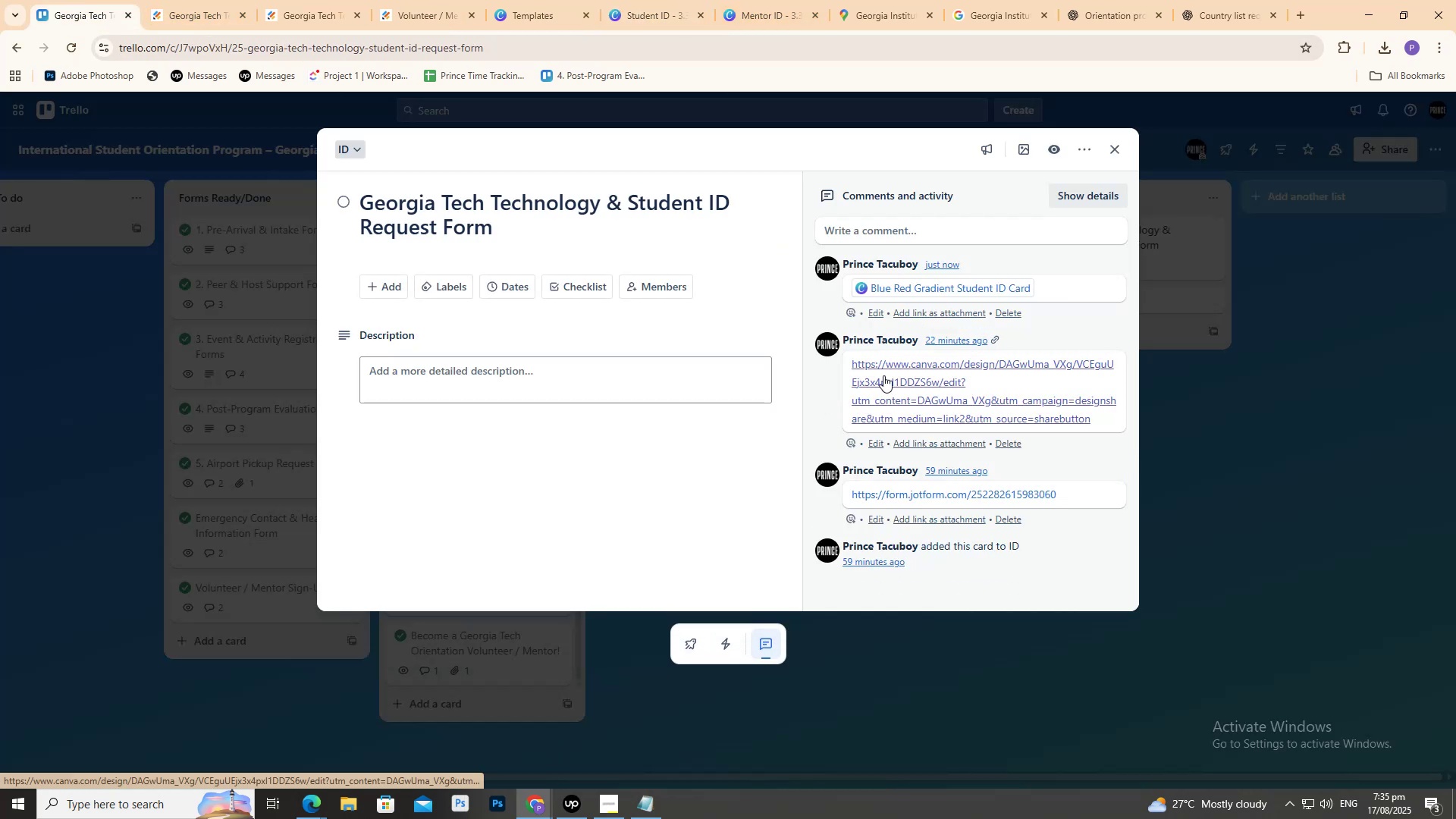 
double_click([881, 363])
 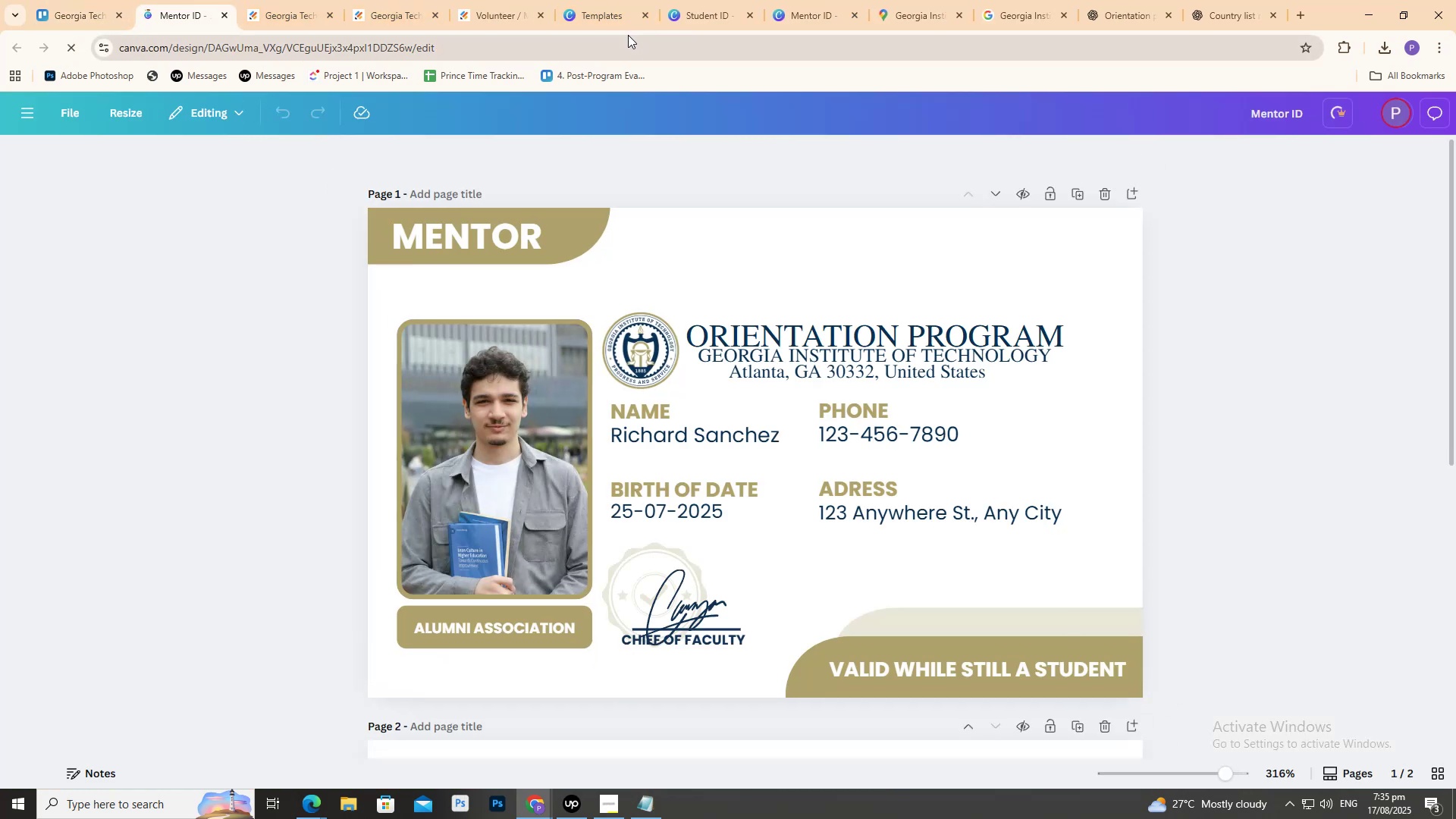 
mouse_move([585, 12])
 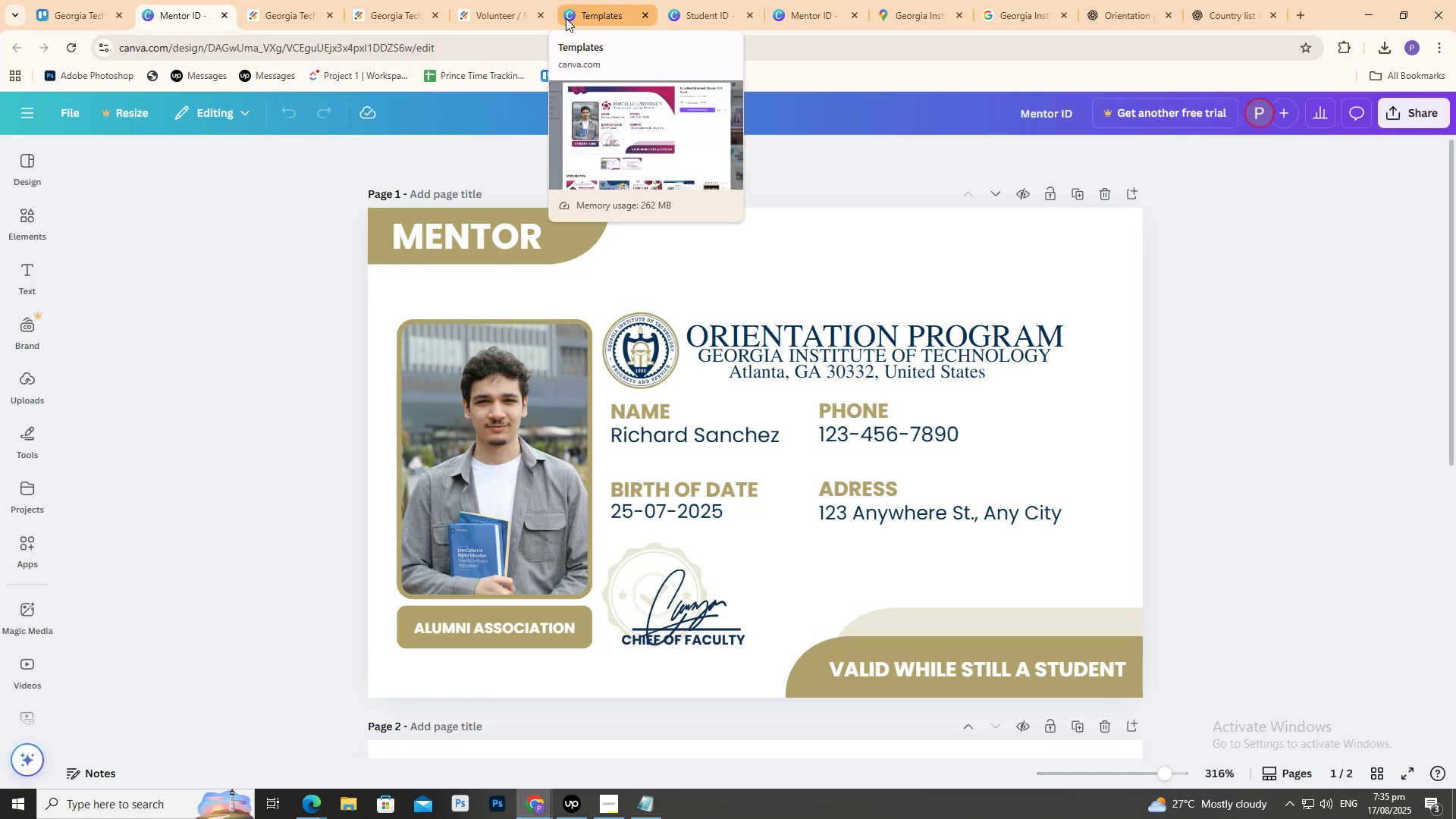 
left_click([617, 8])
 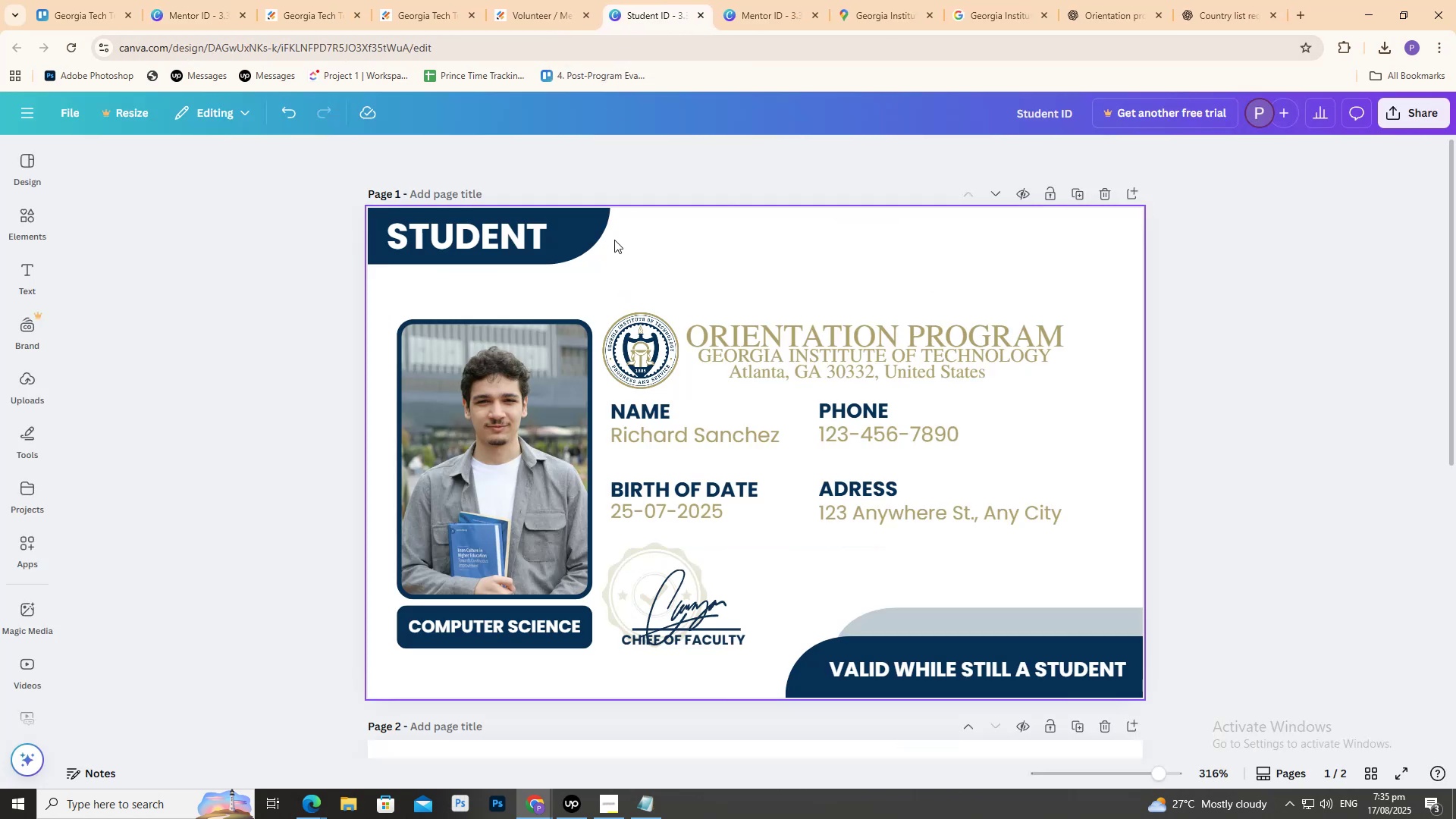 
left_click([190, 0])
 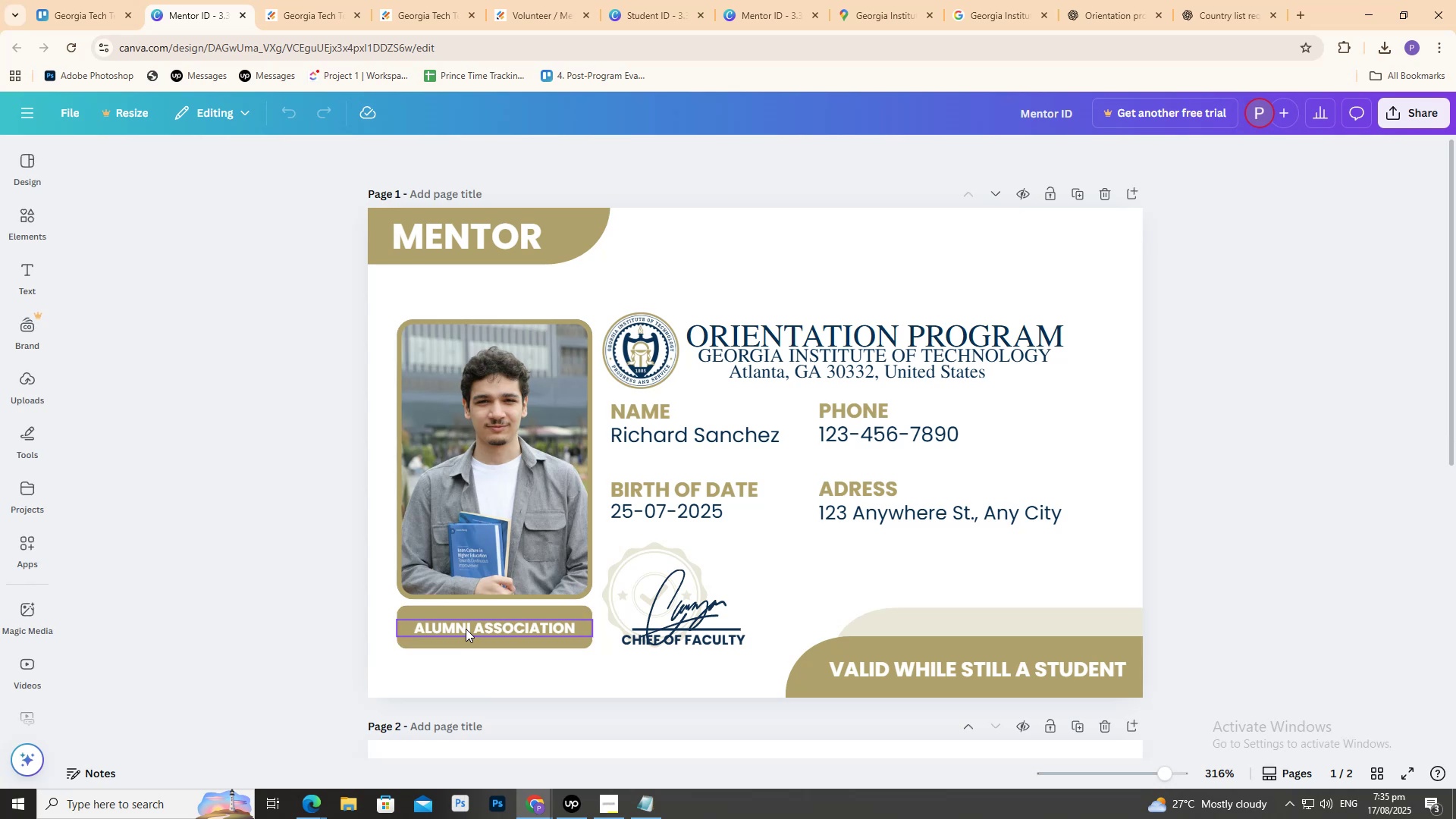 
scroll: coordinate [960, 206], scroll_direction: down, amount: 8.0
 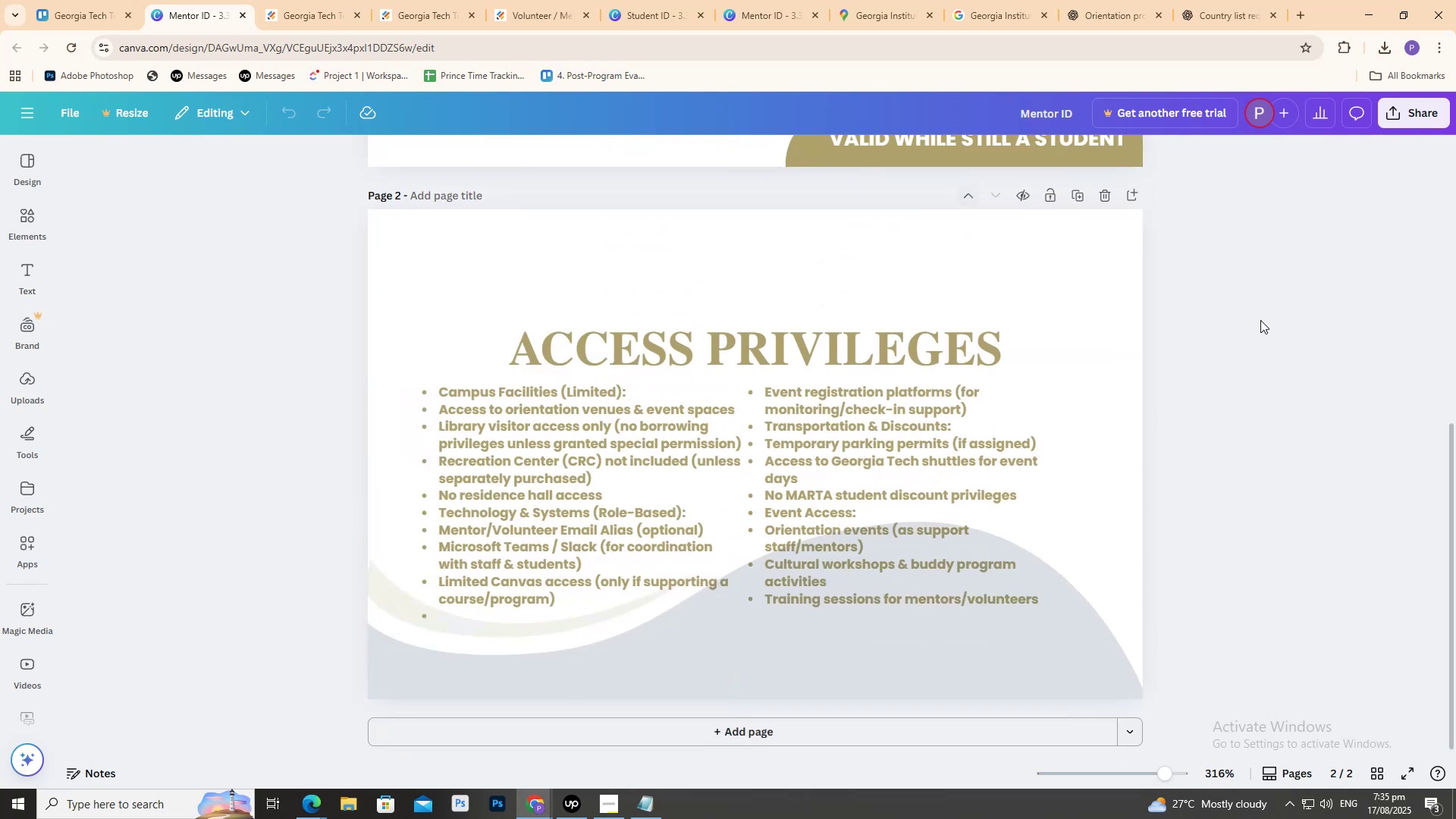 
left_click_drag(start_coordinate=[1308, 328], to_coordinate=[1304, 328])
 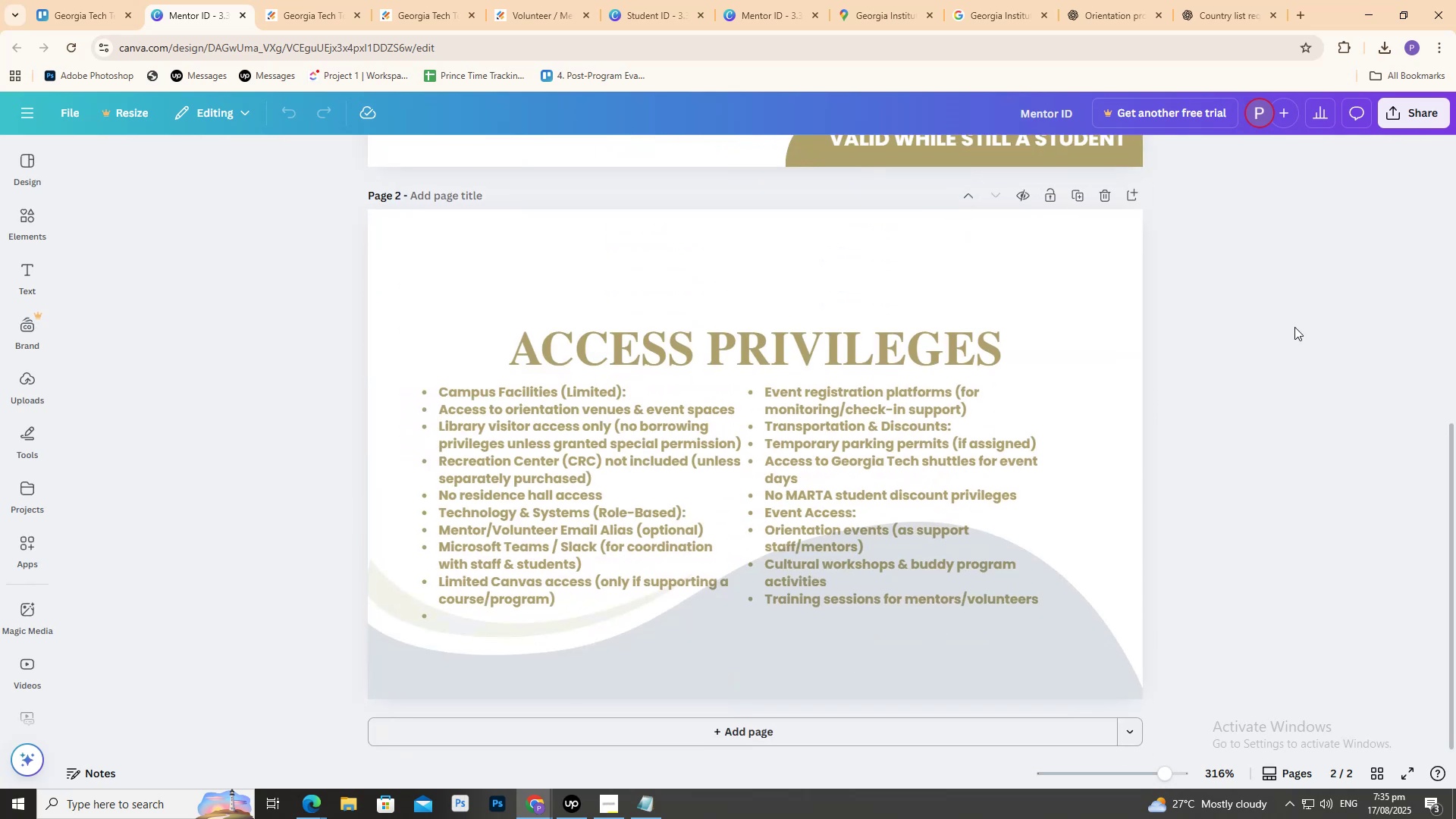 
scroll: coordinate [1252, 309], scroll_direction: up, amount: 8.0
 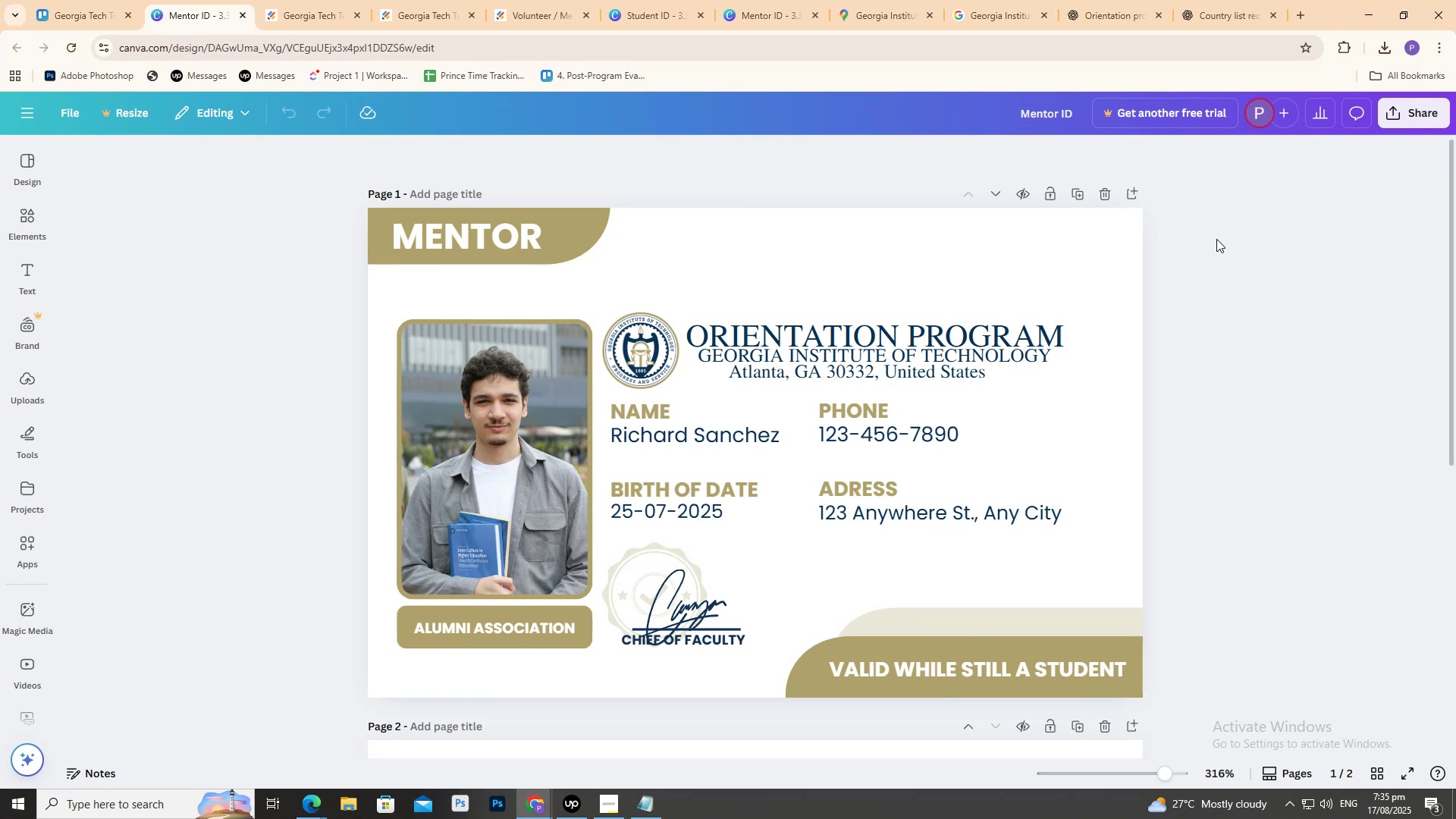 
wait(11.48)
 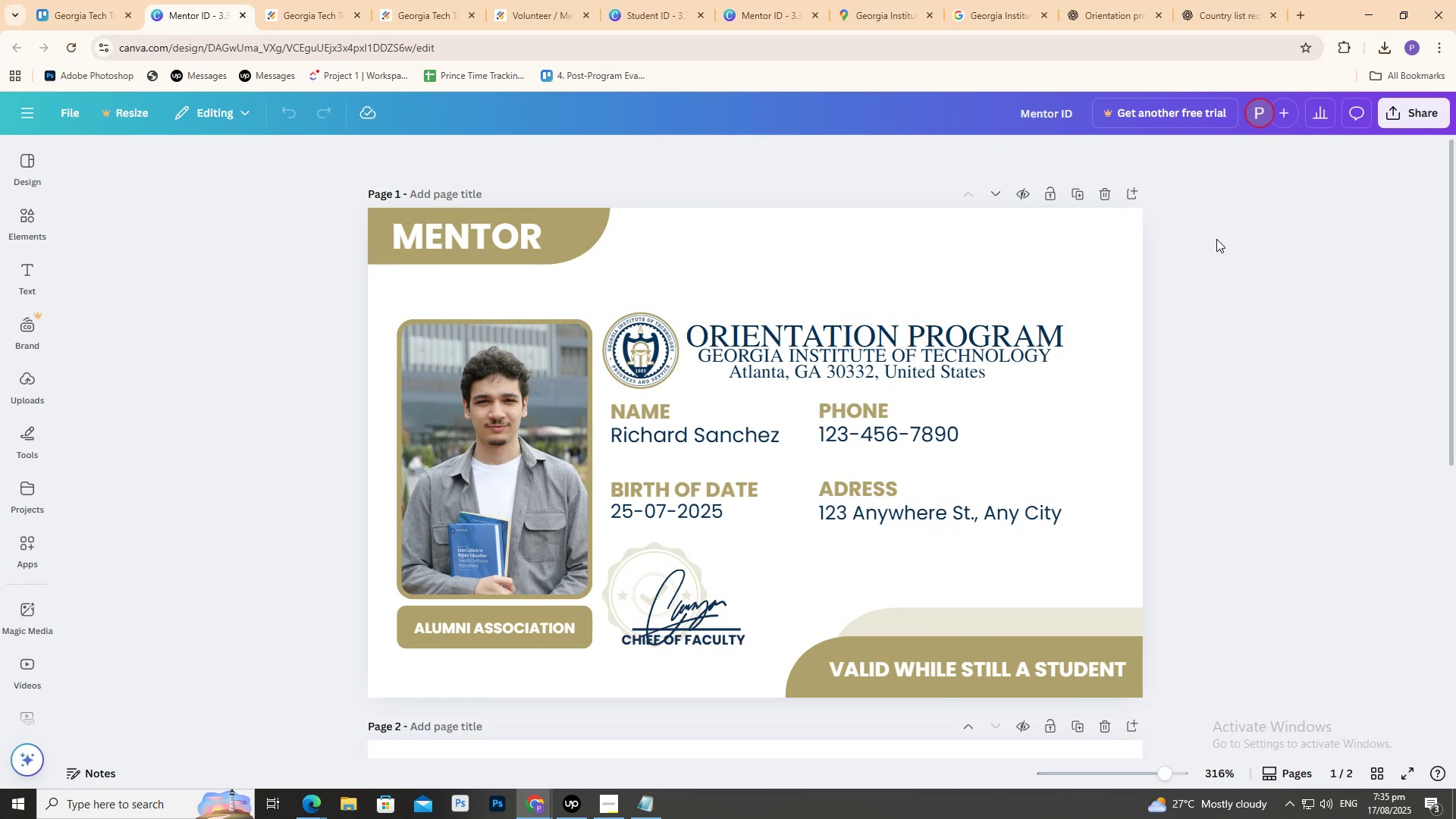 
mouse_move([303, 5])
 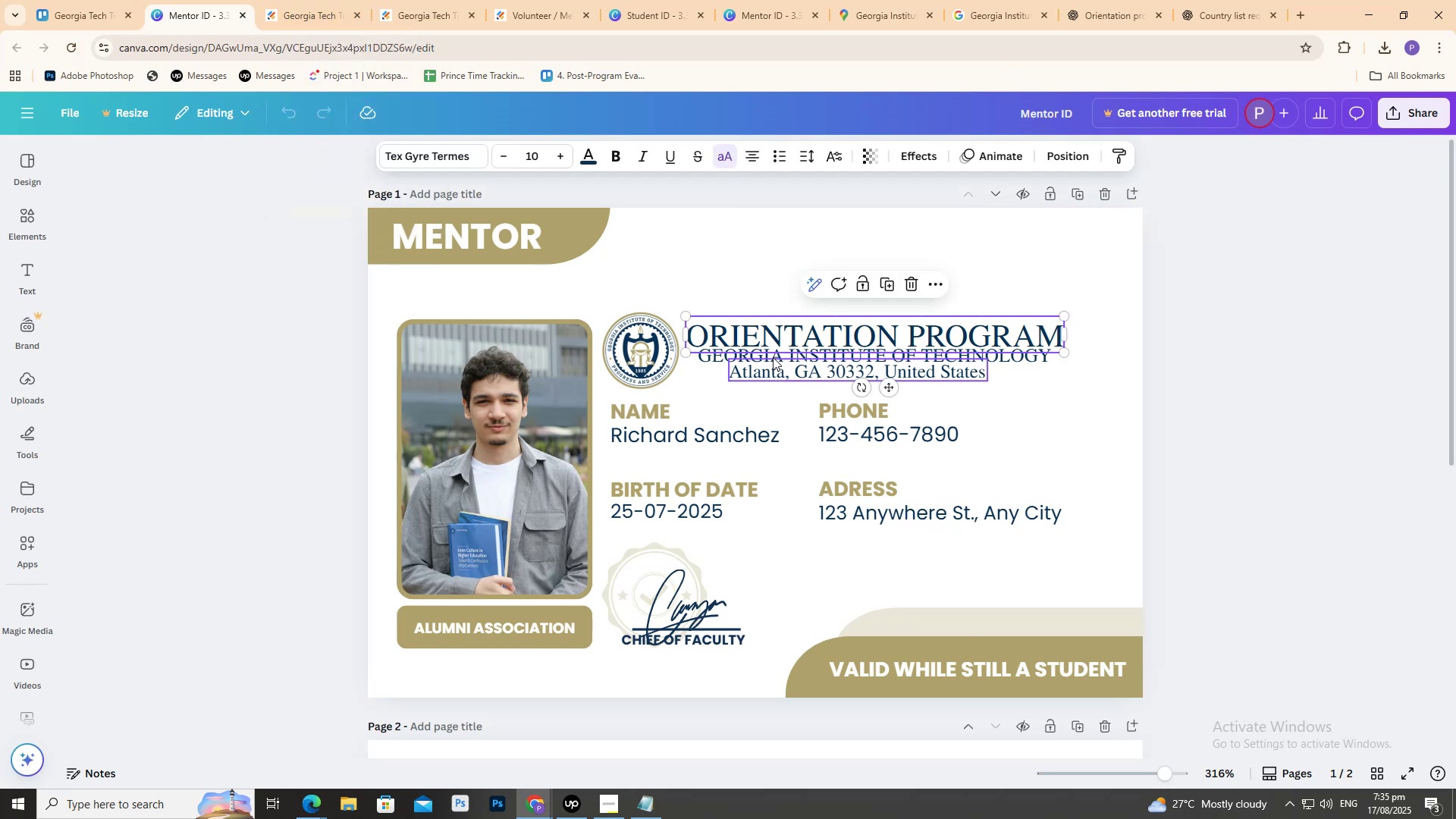 
left_click([714, 357])
 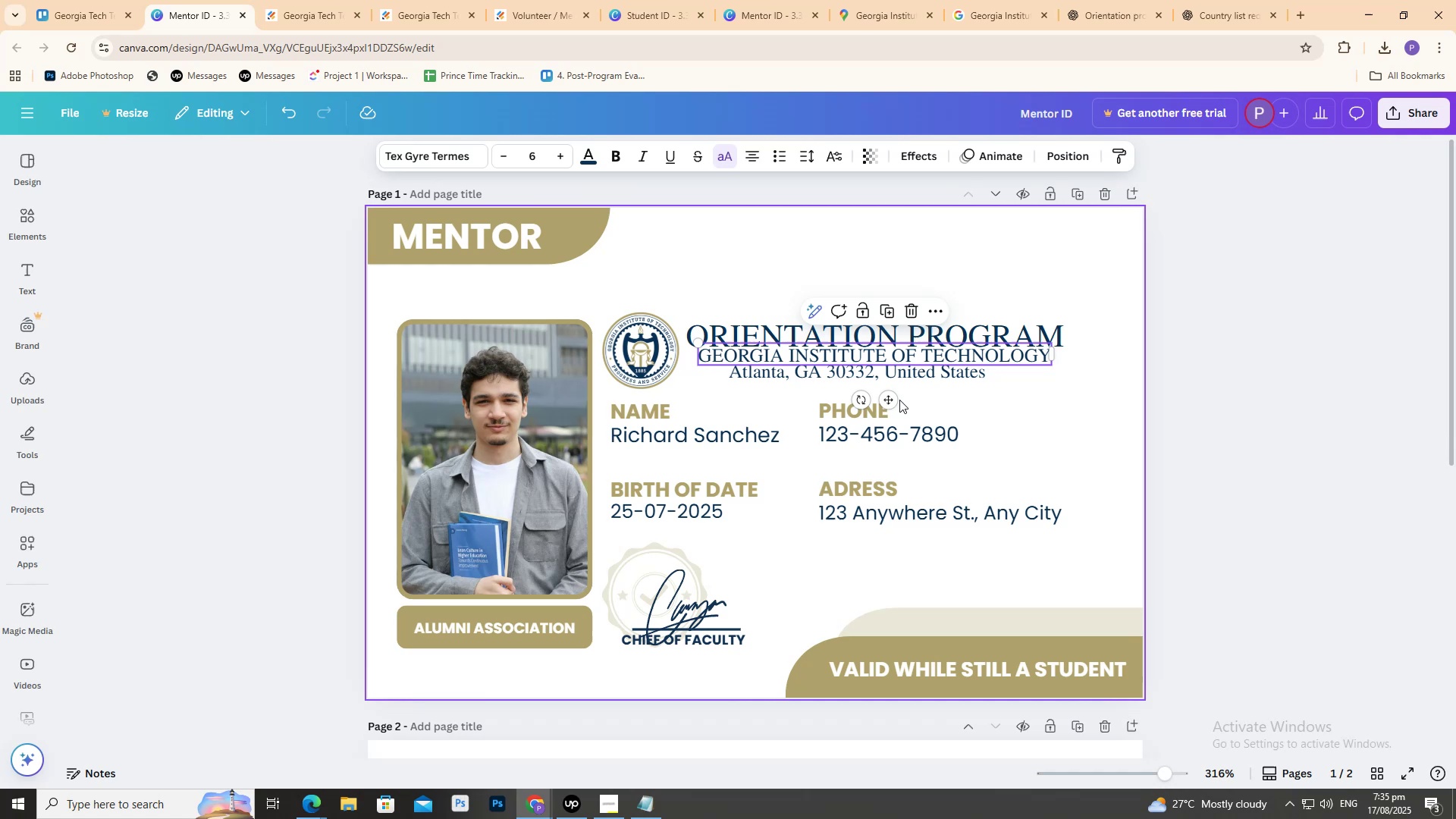 
left_click([893, 400])
 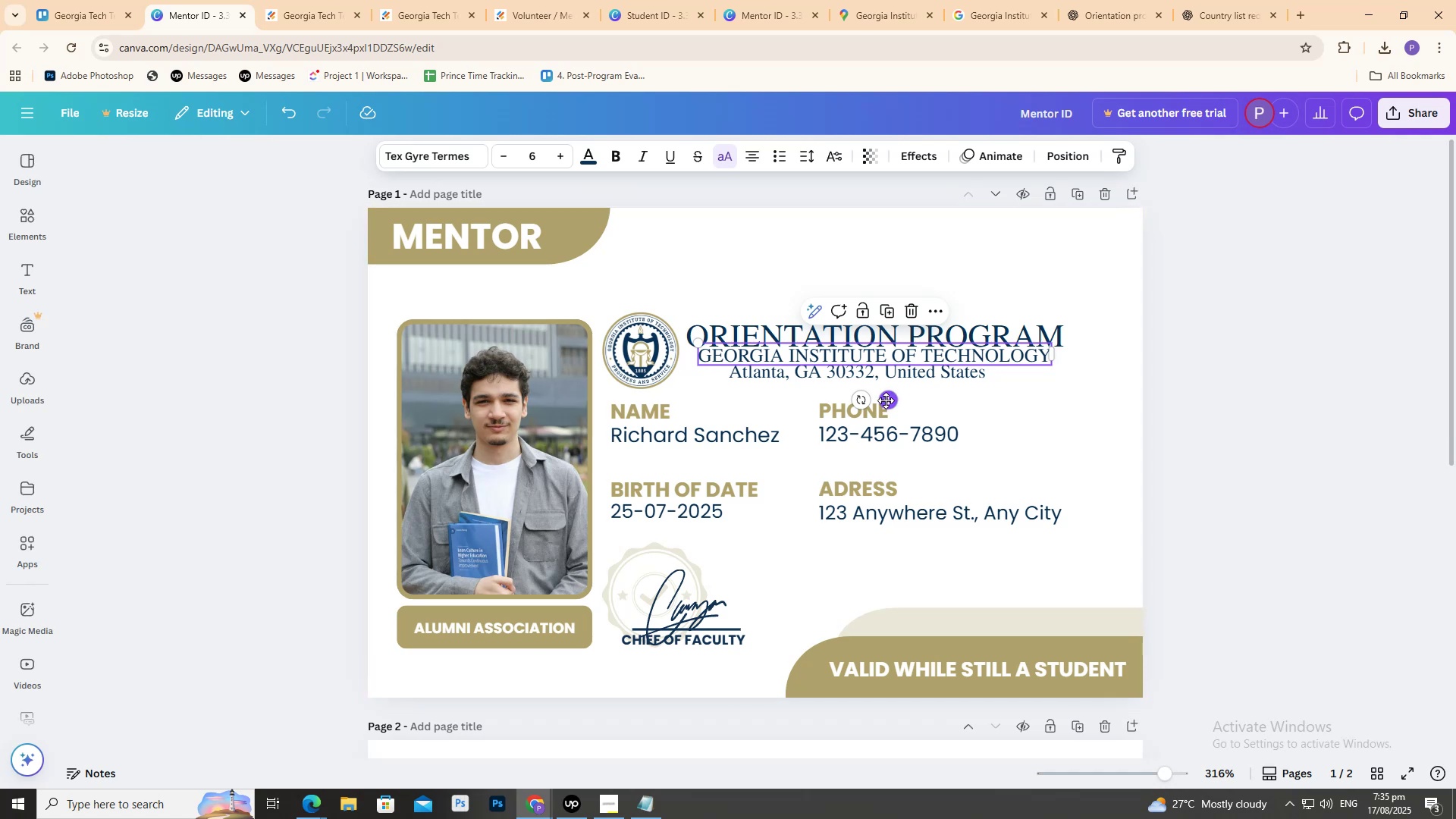 
left_click_drag(start_coordinate=[886, 400], to_coordinate=[888, 404])
 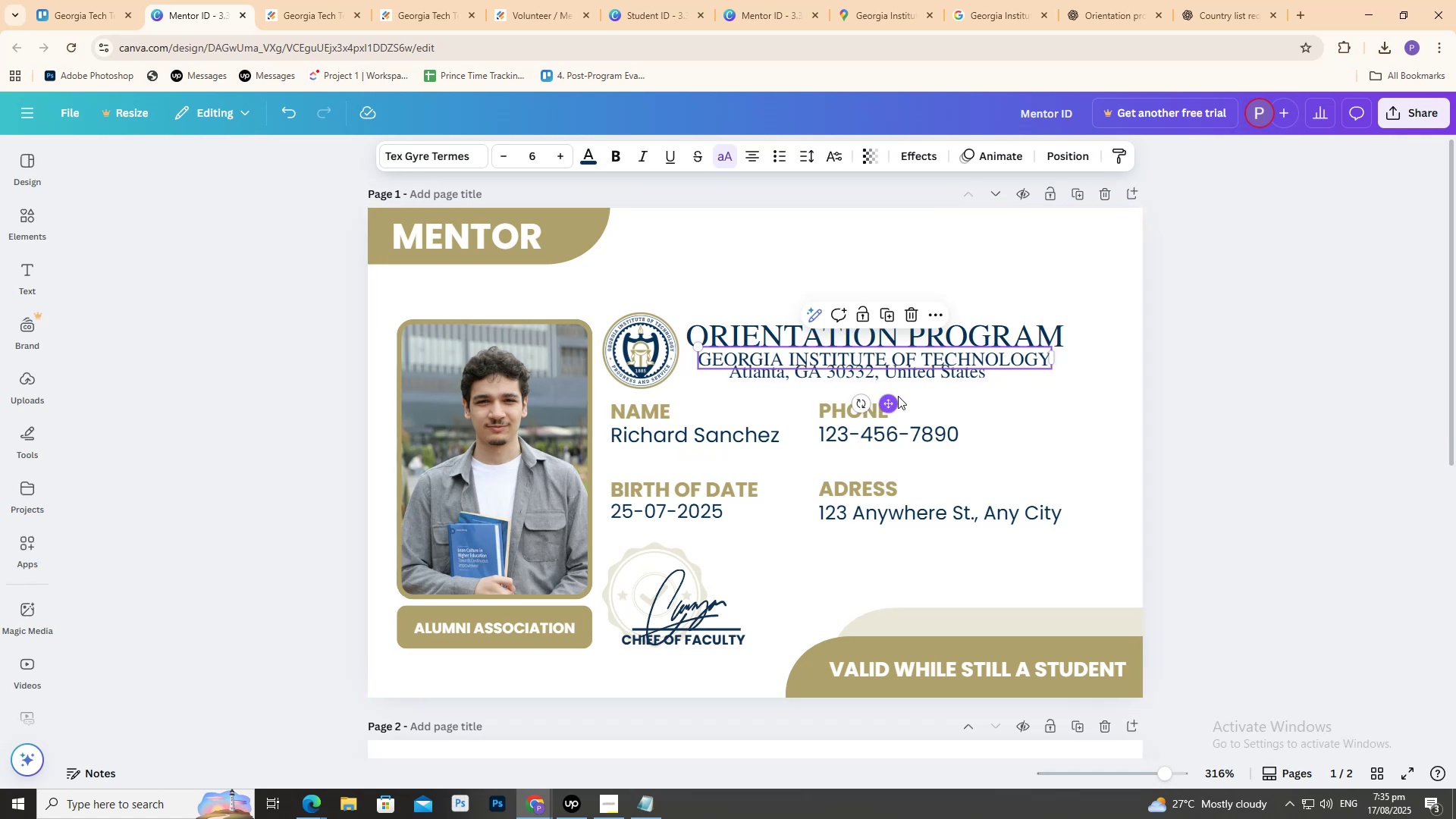 
key(Control+Z)
 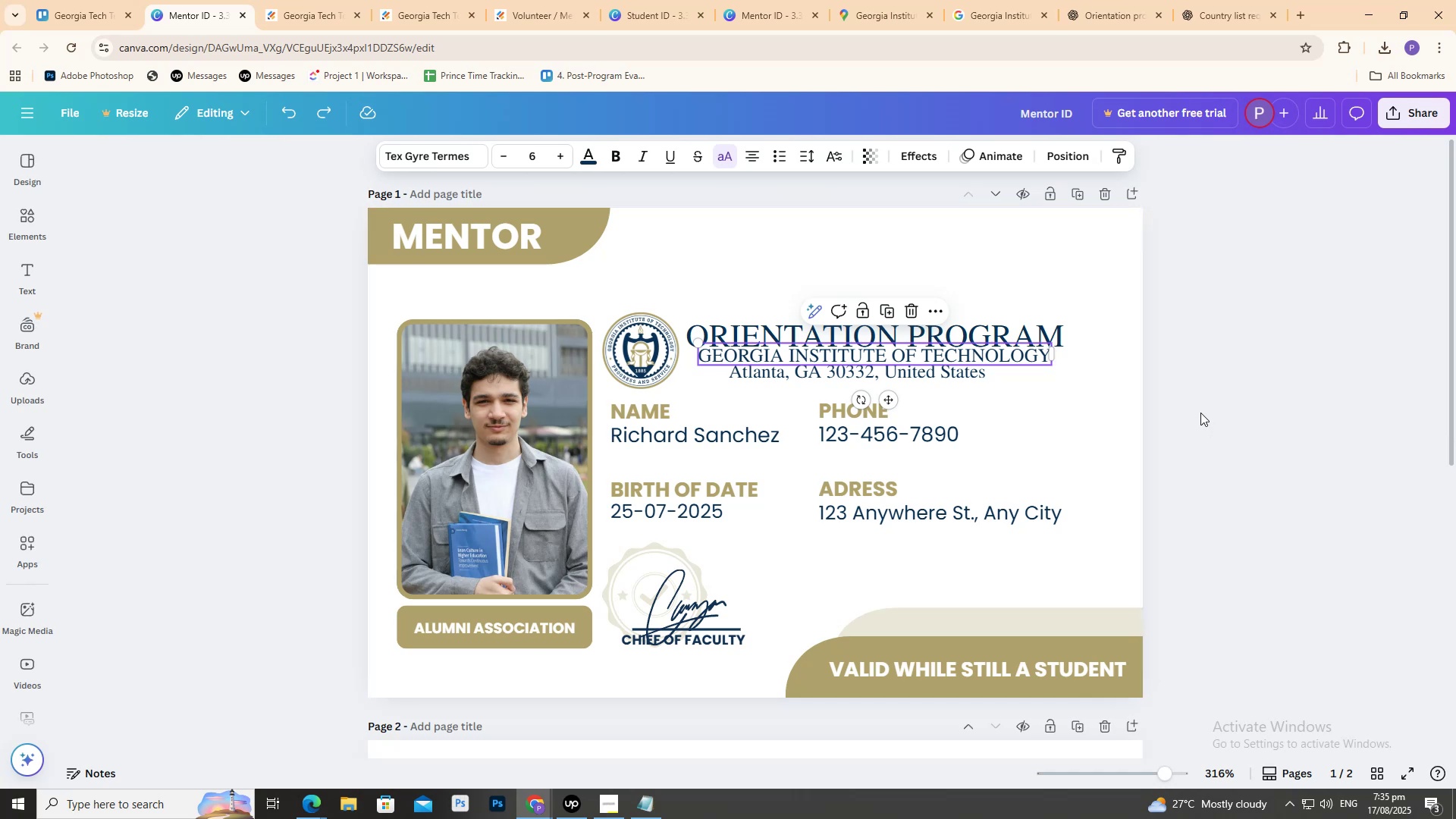 
left_click([890, 397])
 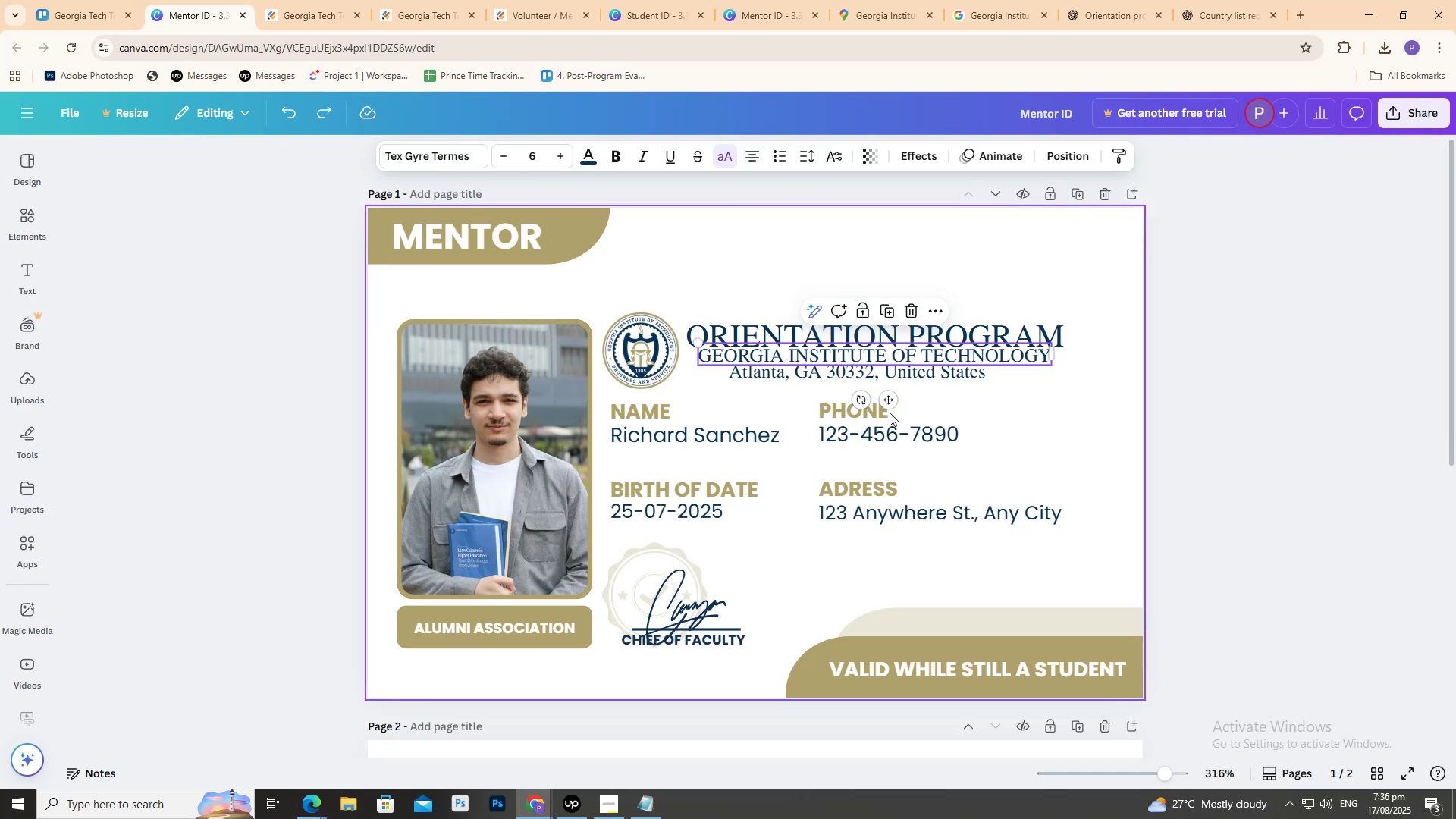 
hold_key(key=ShiftRight, duration=1.5)
 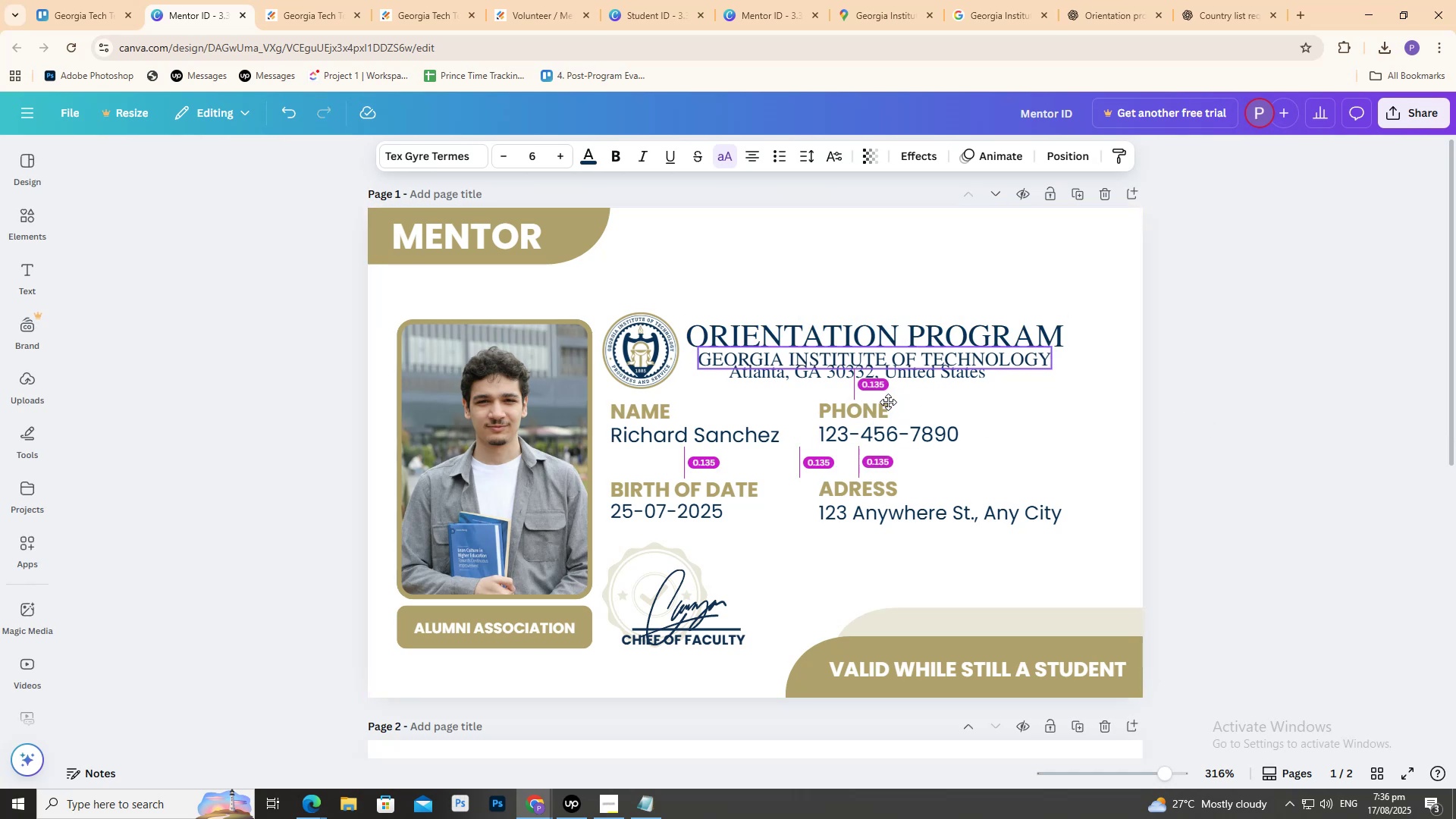 
key(Shift+ShiftRight)
 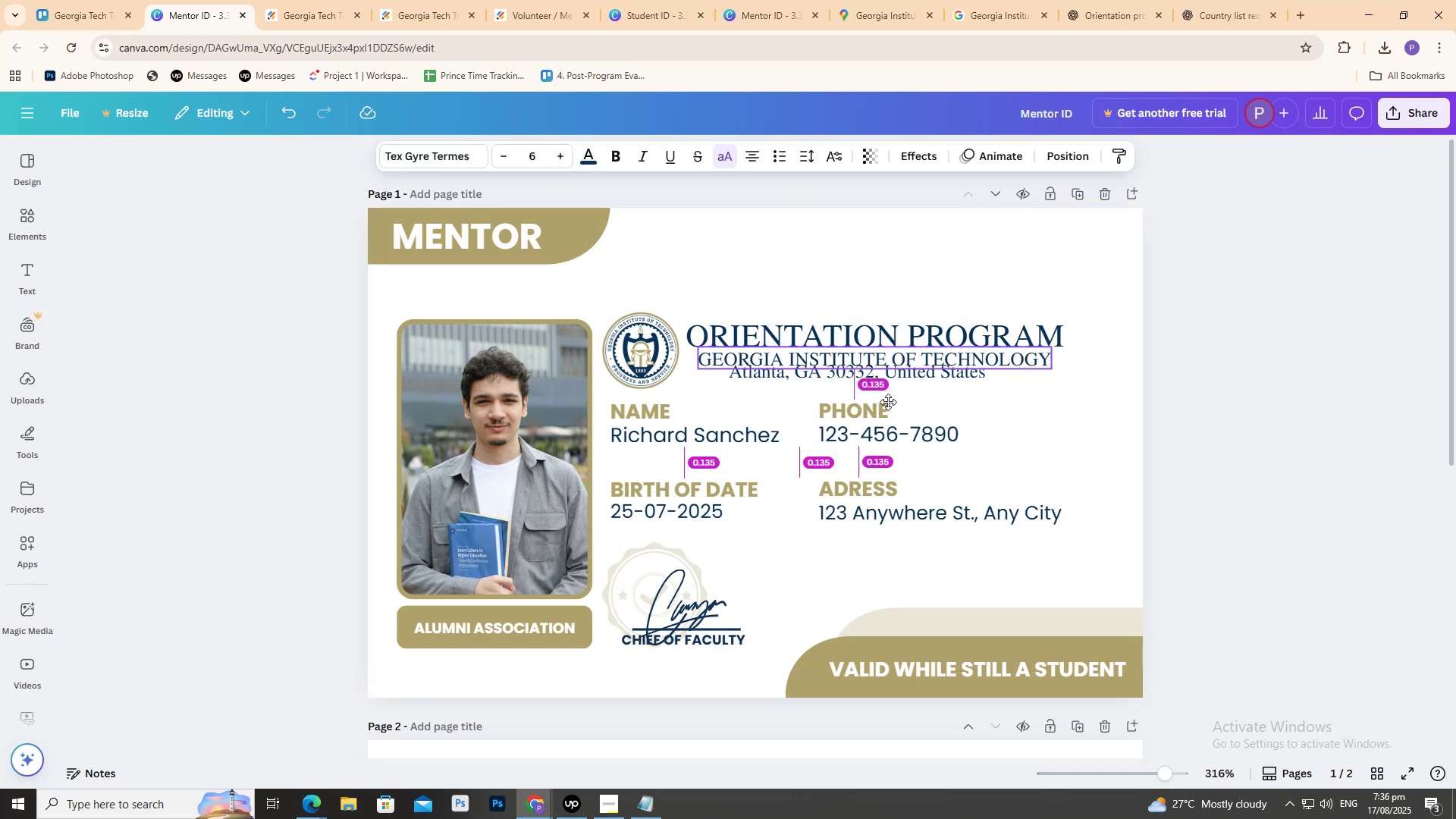 
key(Shift+ShiftRight)
 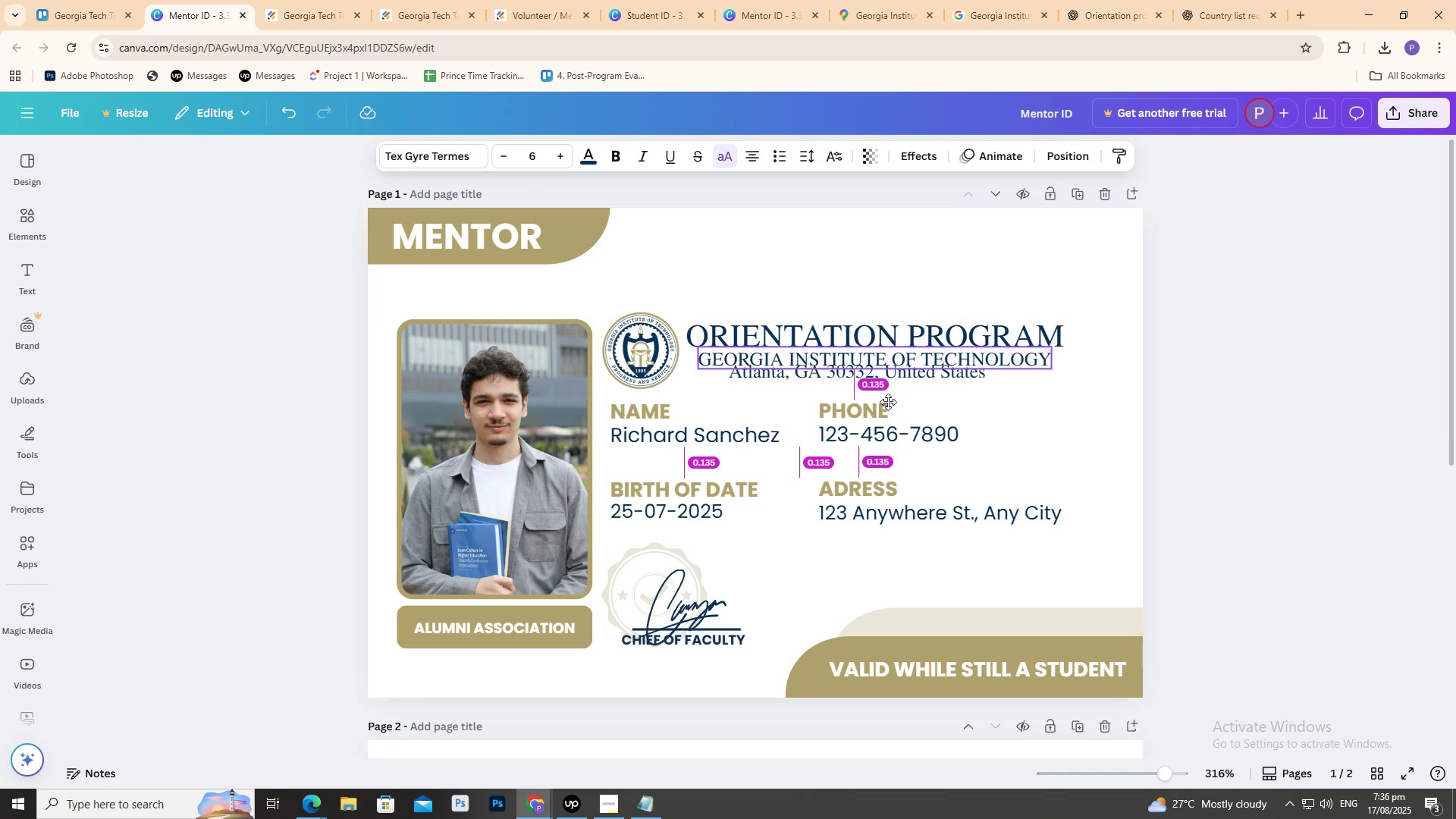 
key(Shift+ShiftRight)
 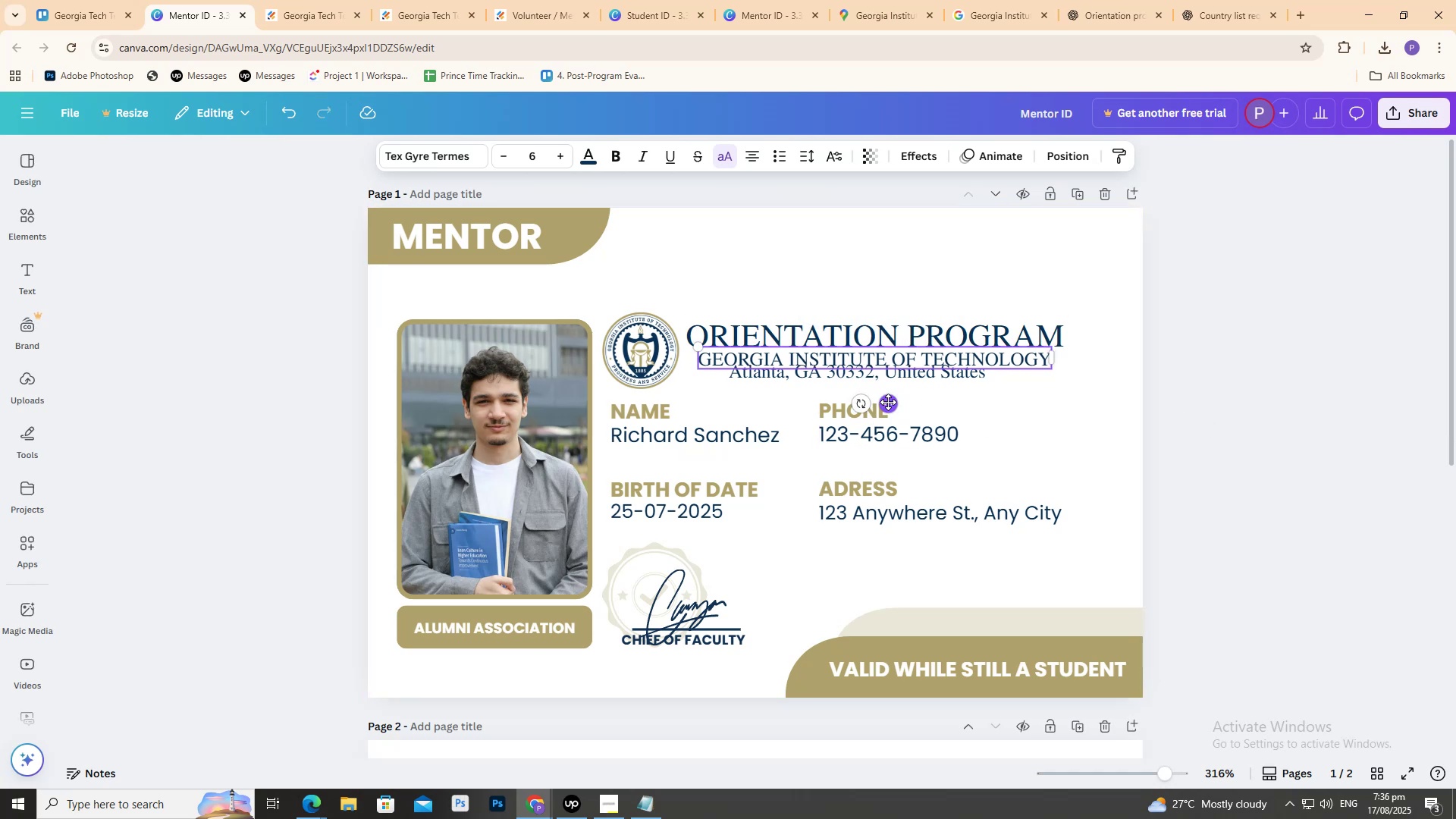 
key(Shift+ShiftRight)
 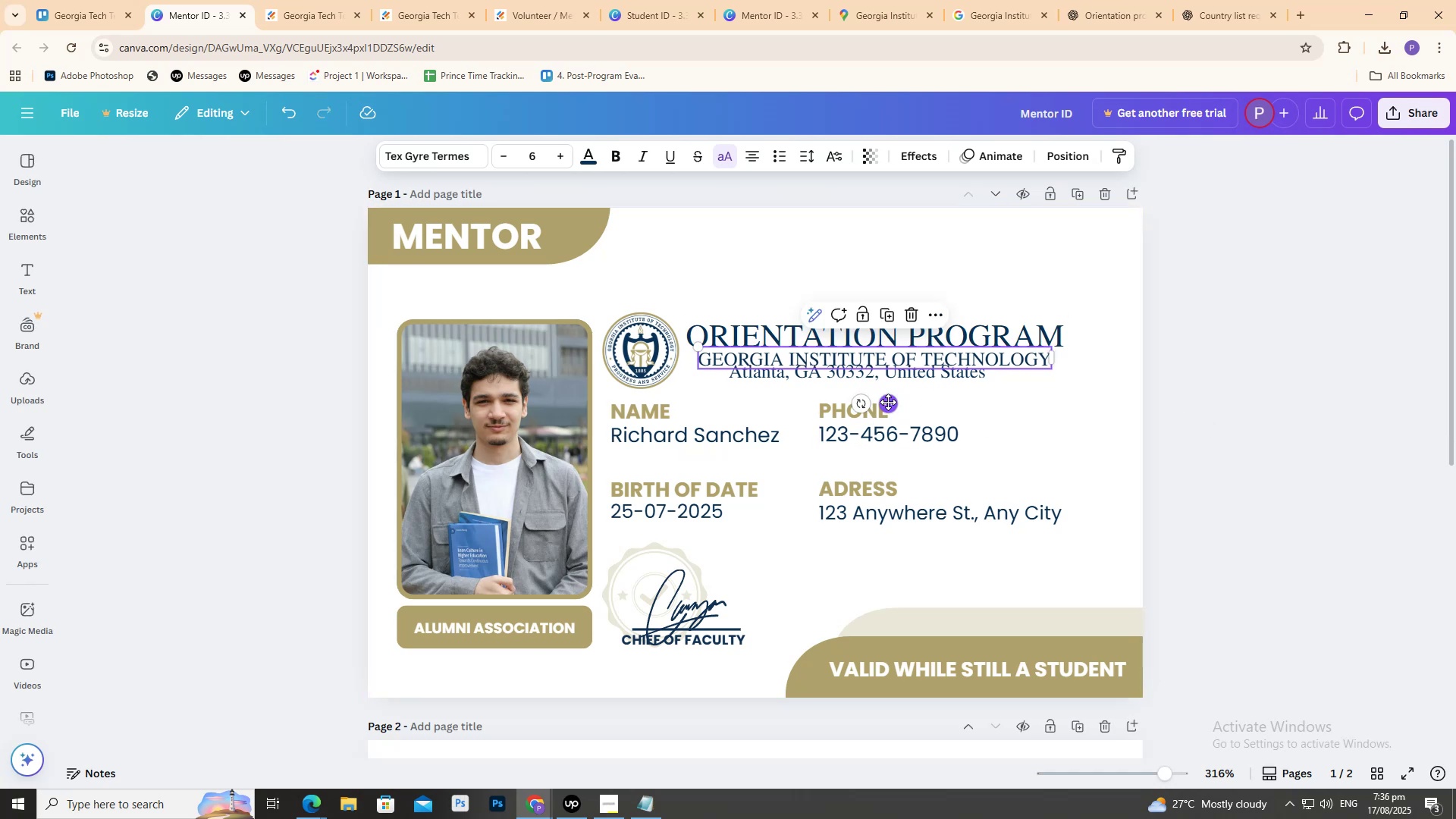 
key(Shift+ShiftRight)
 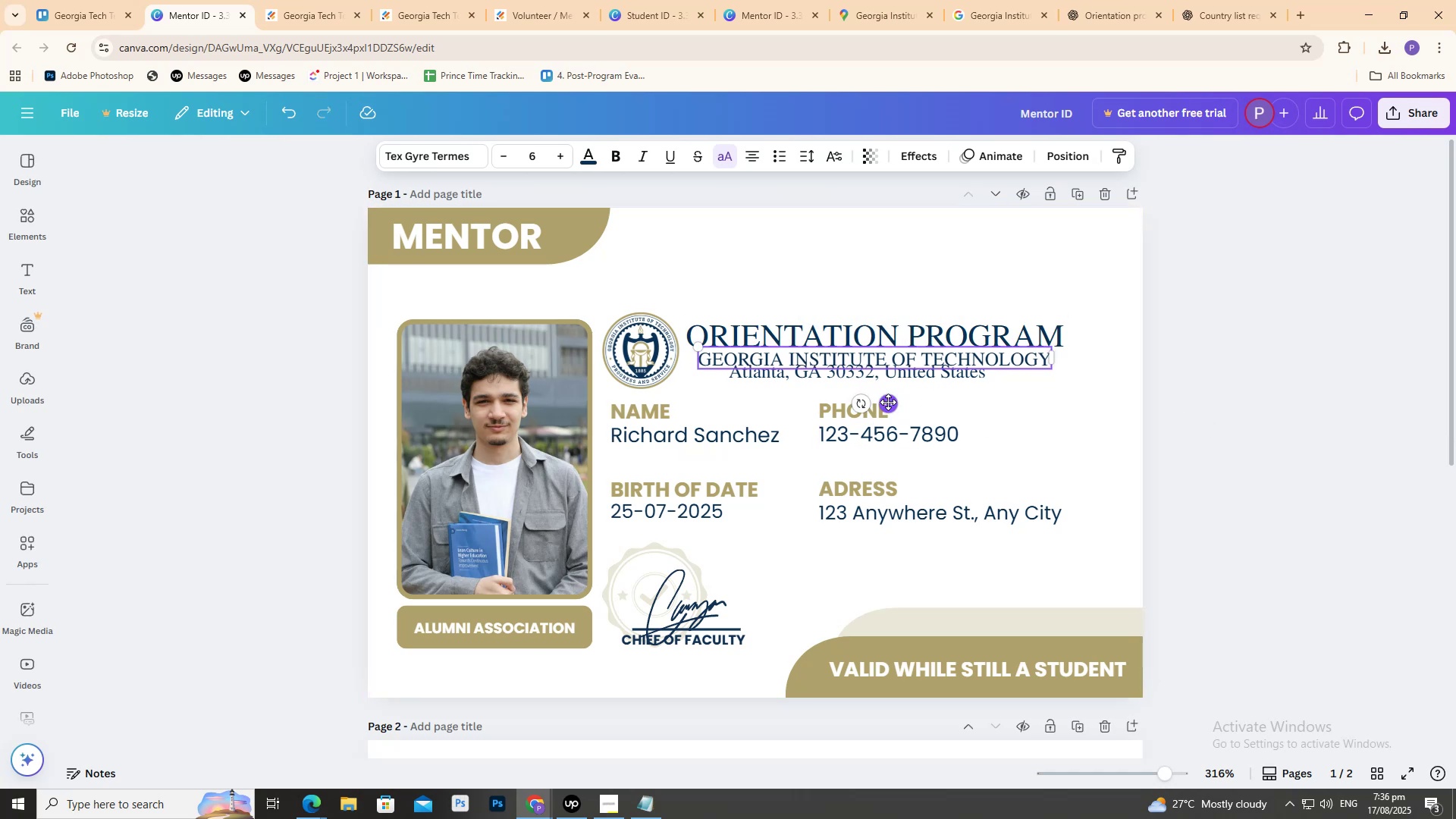 
key(Shift+ShiftRight)
 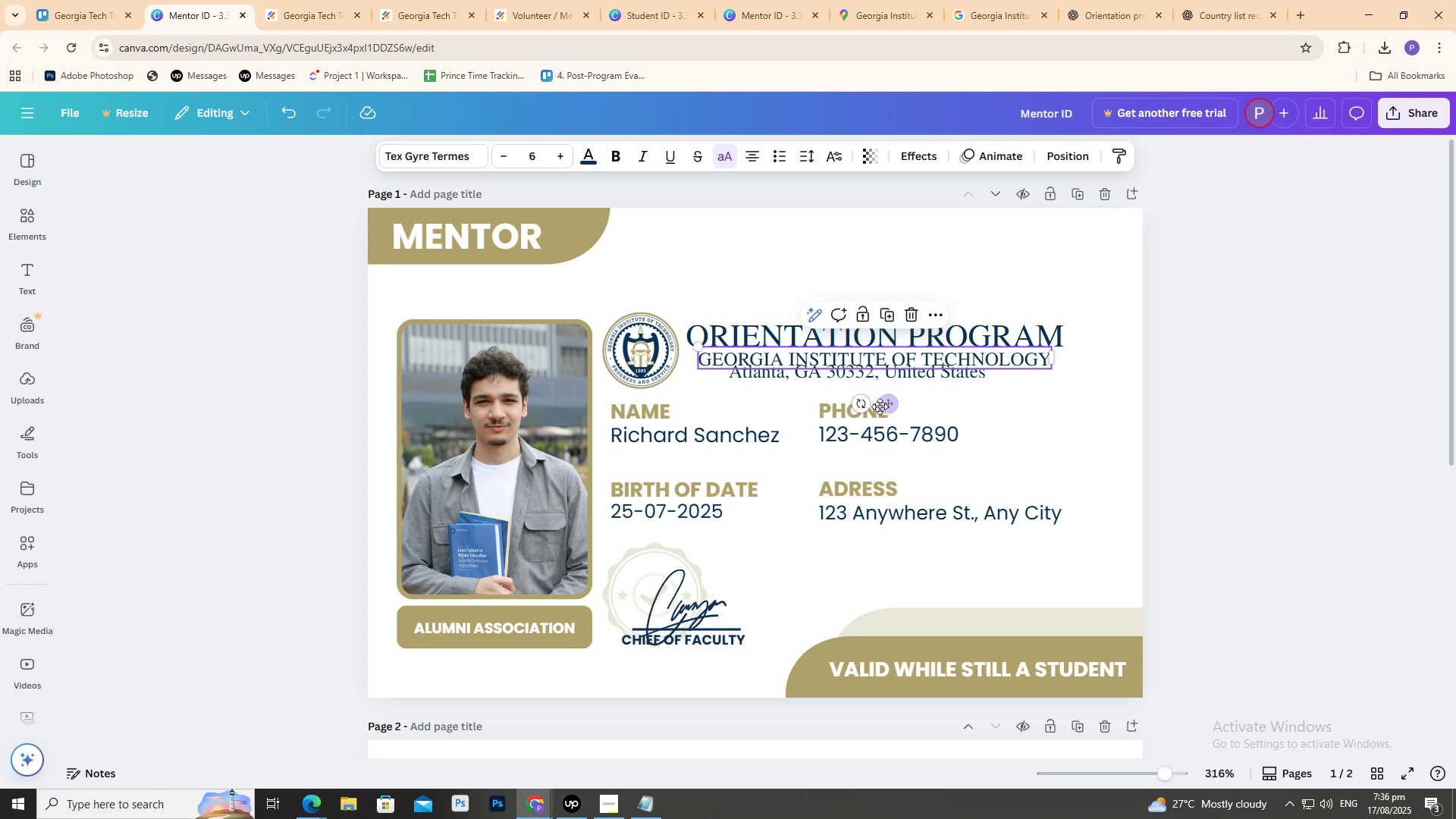 
key(ArrowUp)
 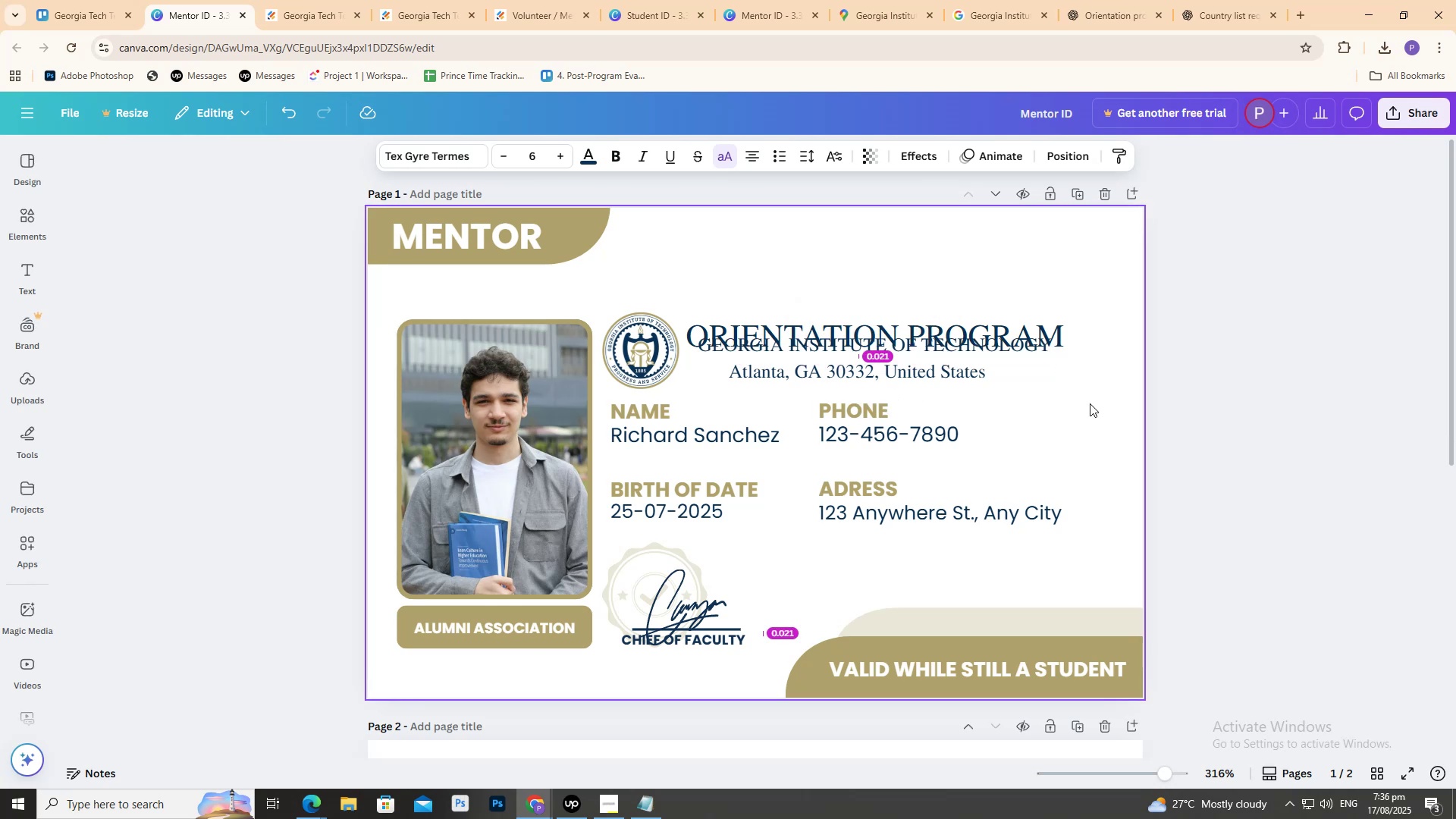 
key(Control+Z)
 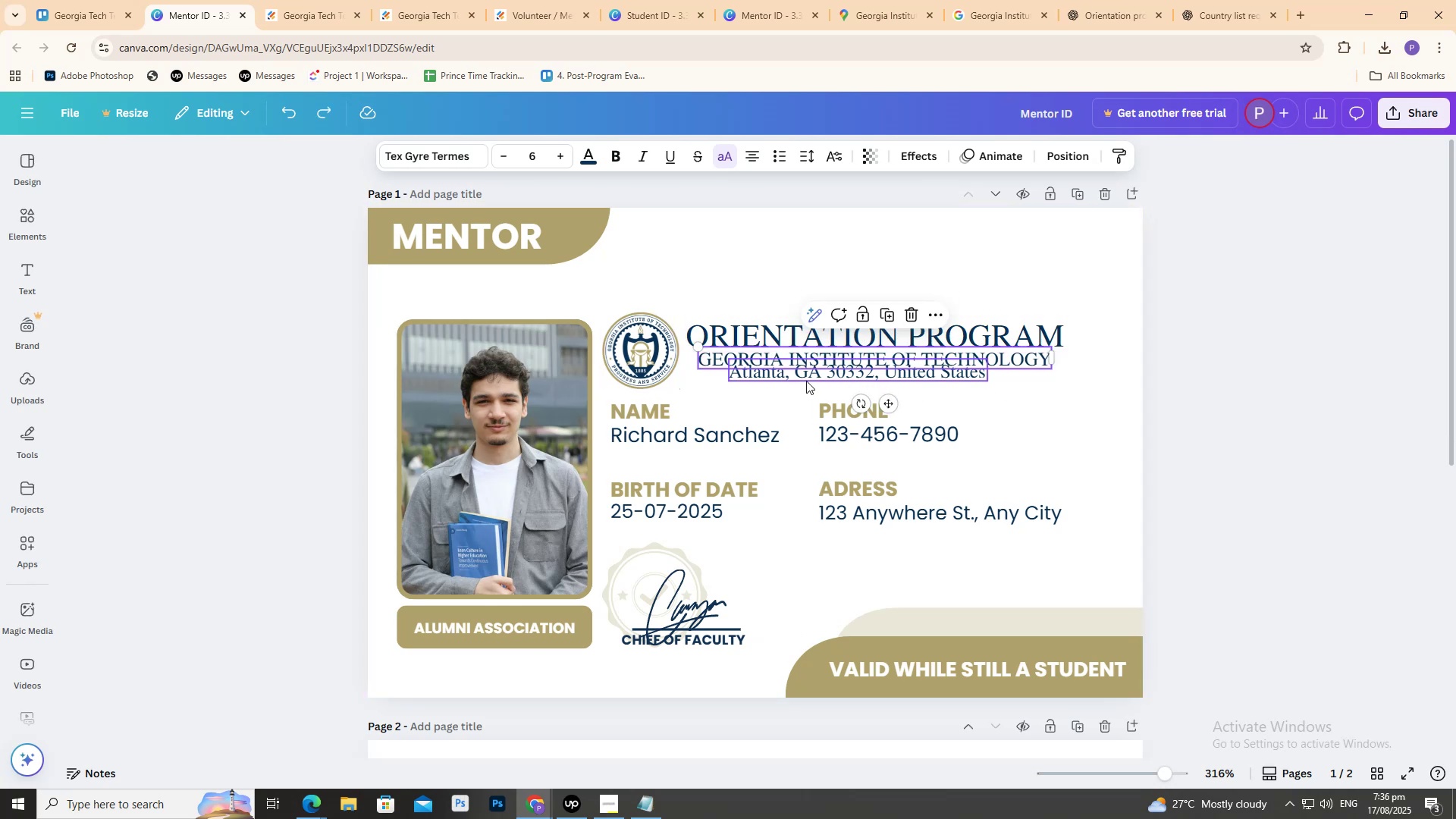 
key(Control+Z)
 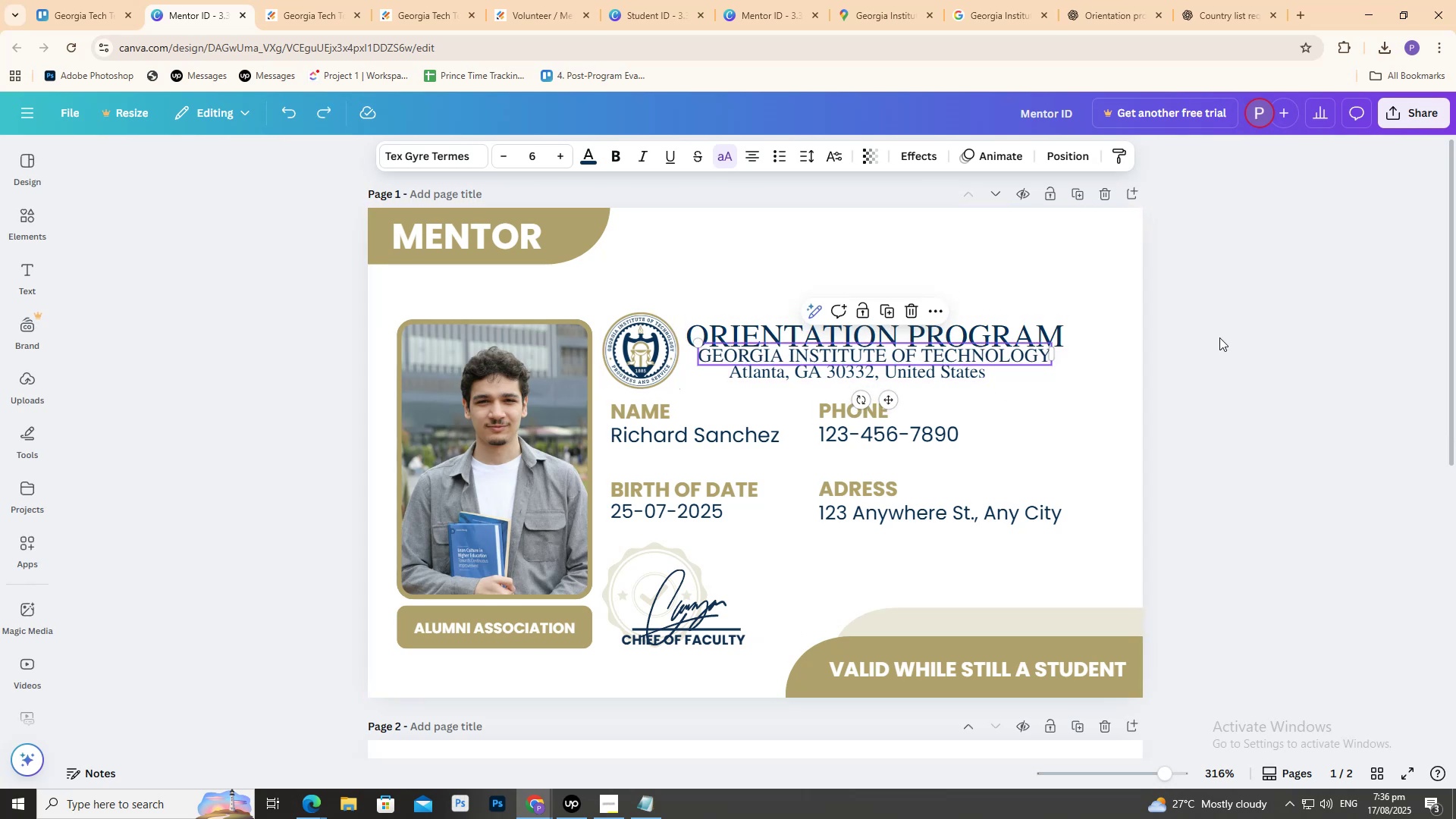 
left_click([1241, 321])
 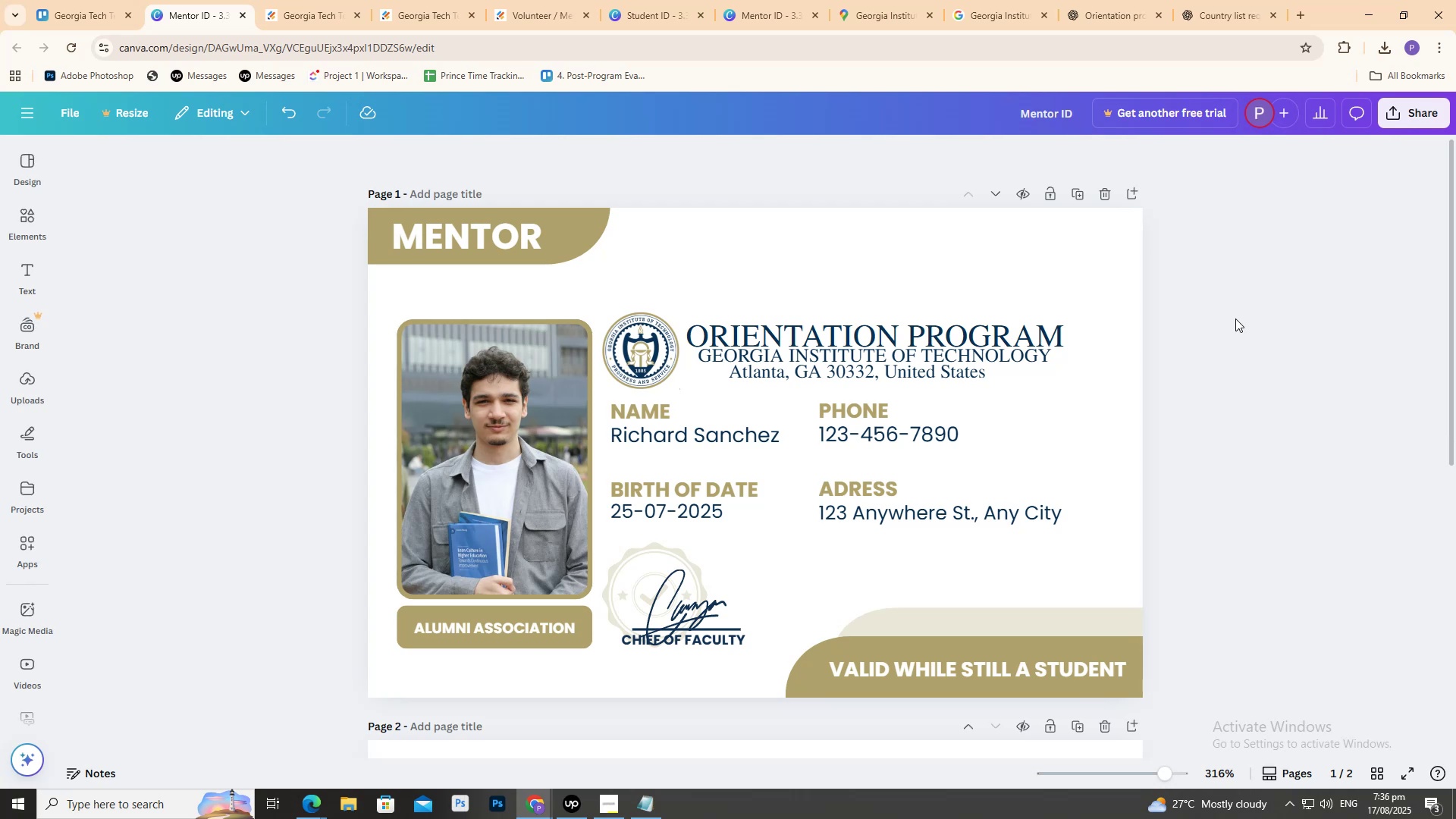 
wait(9.99)
 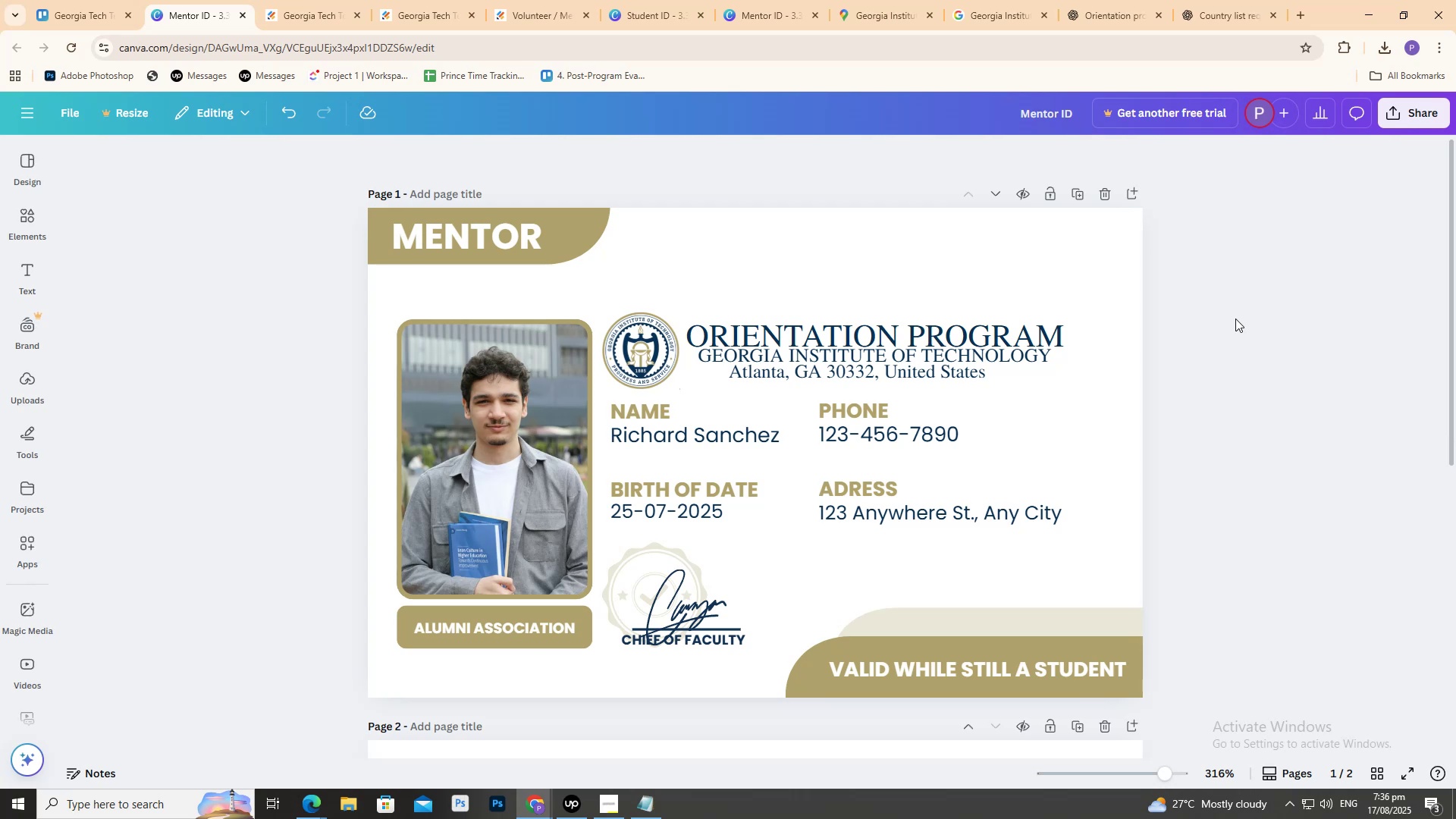 
left_click([1245, 317])
 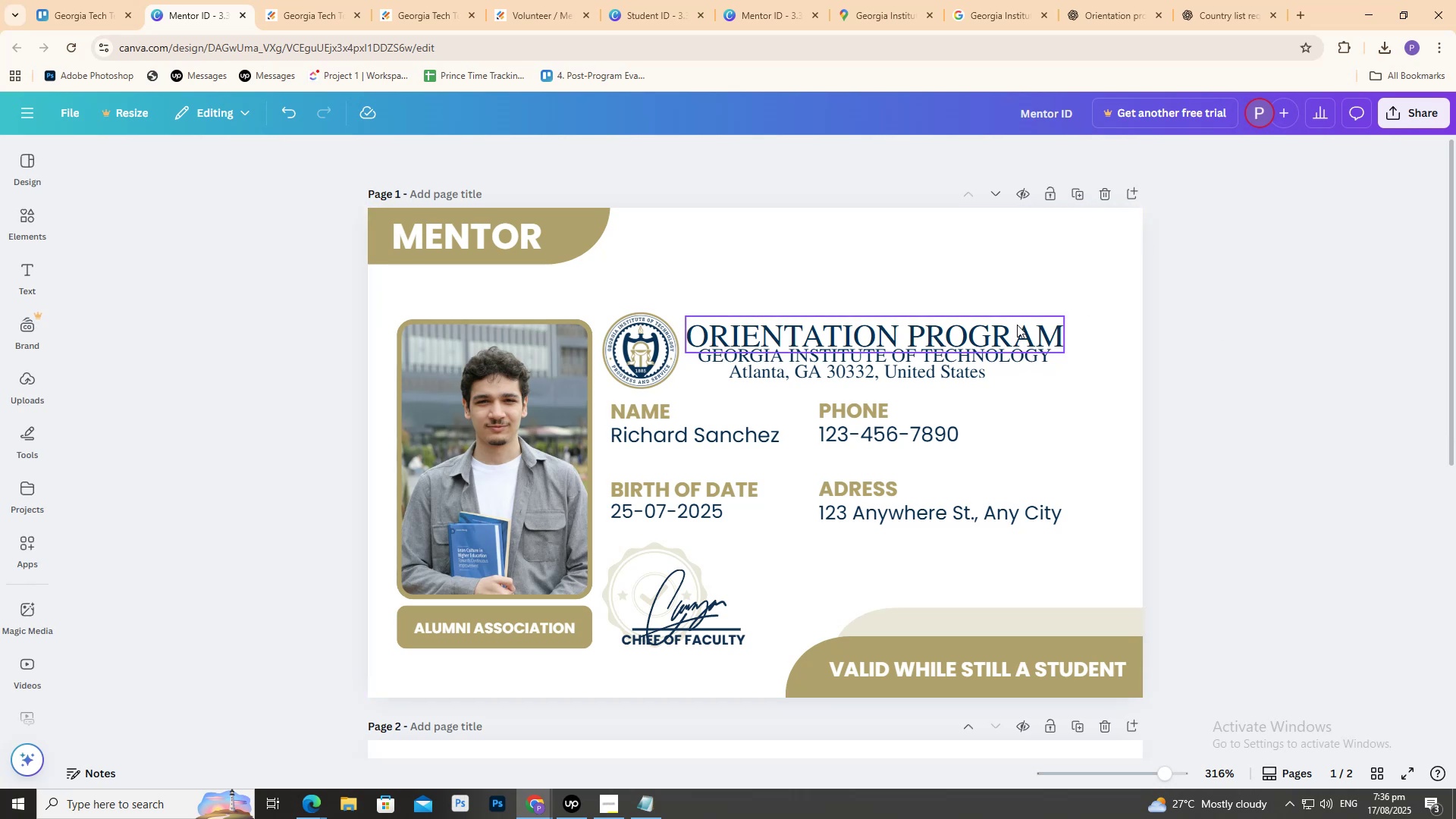 
wait(8.16)
 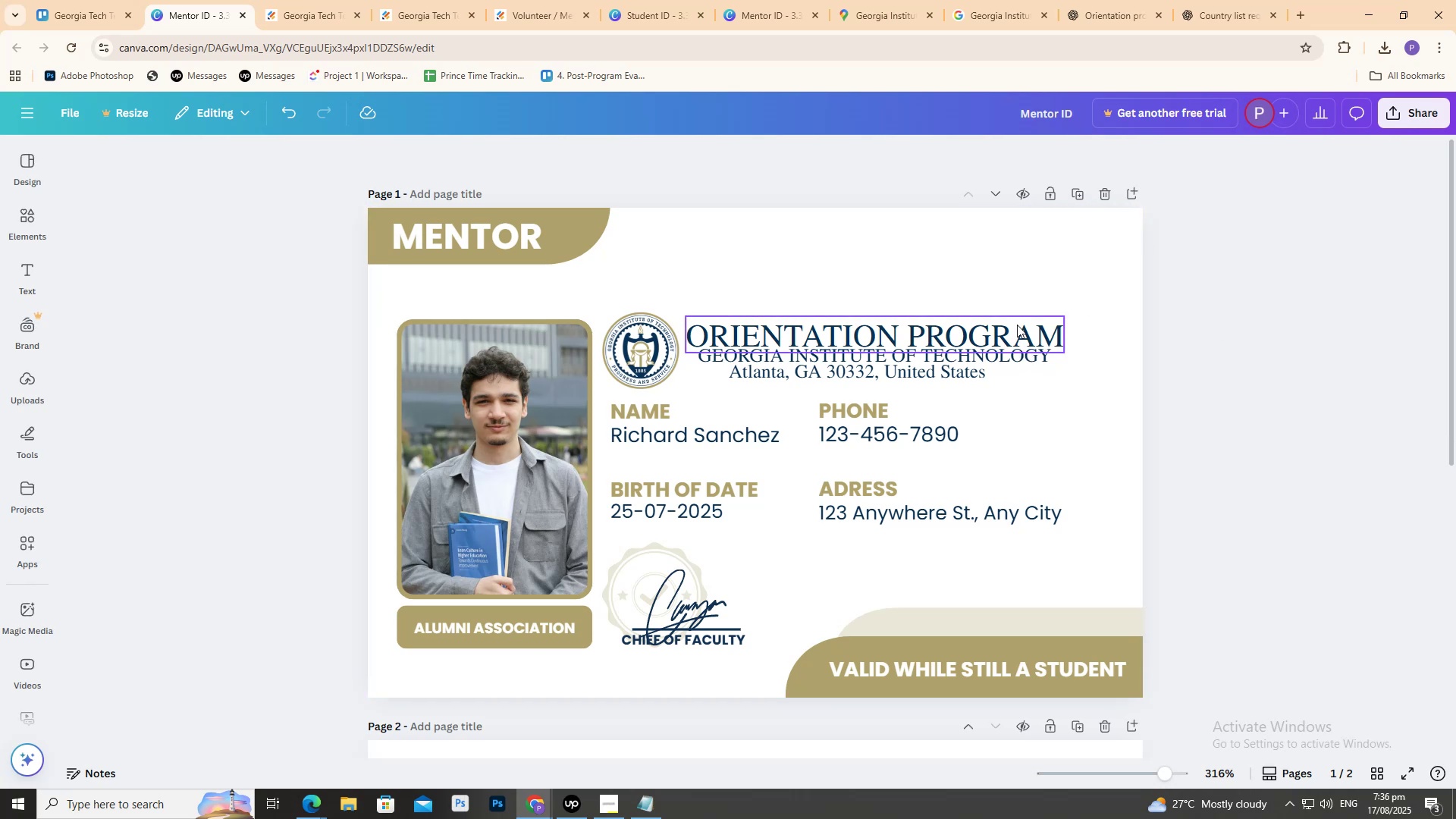 
left_click([339, 0])
 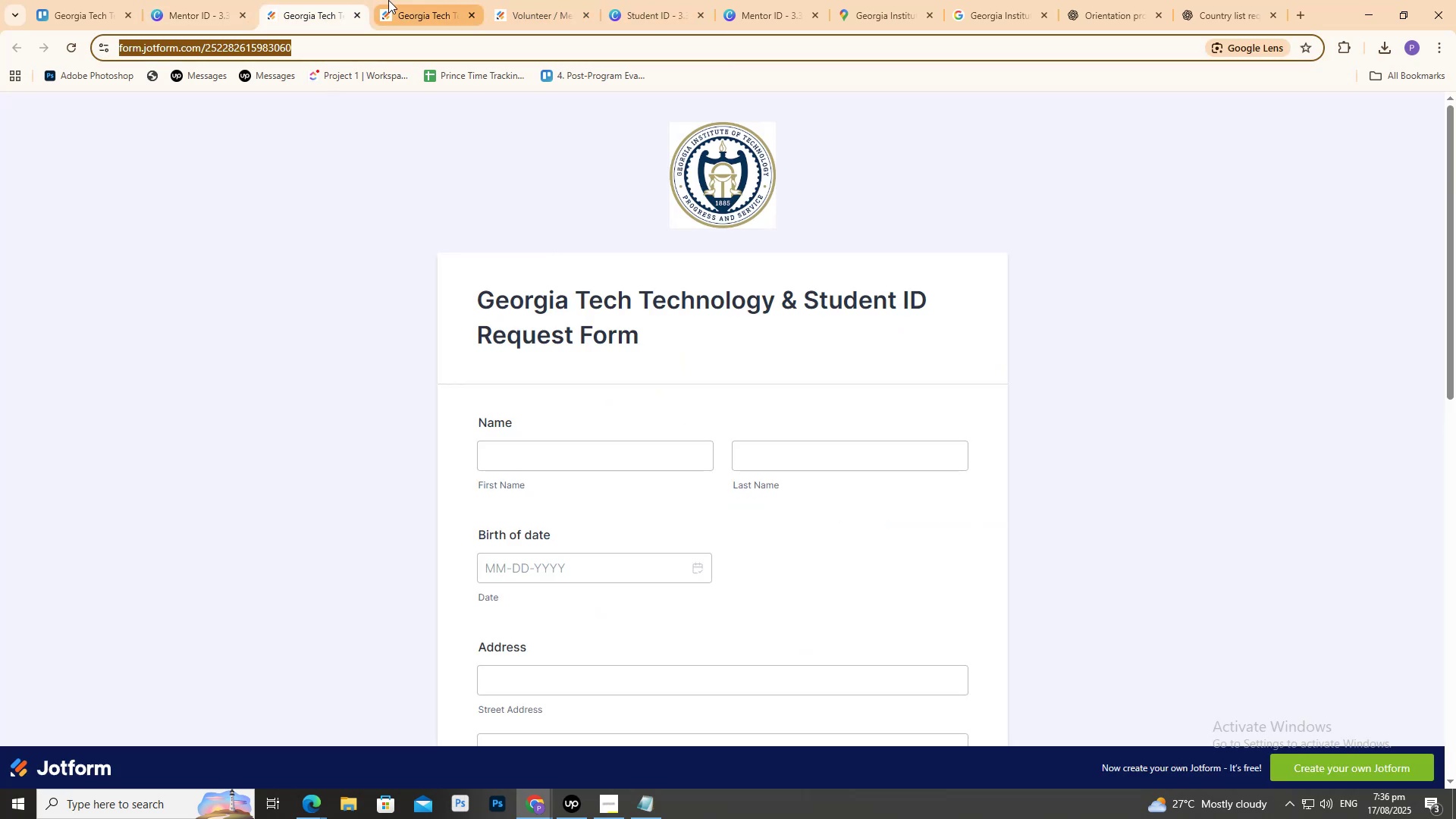 
scroll: coordinate [866, 406], scroll_direction: down, amount: 10.0
 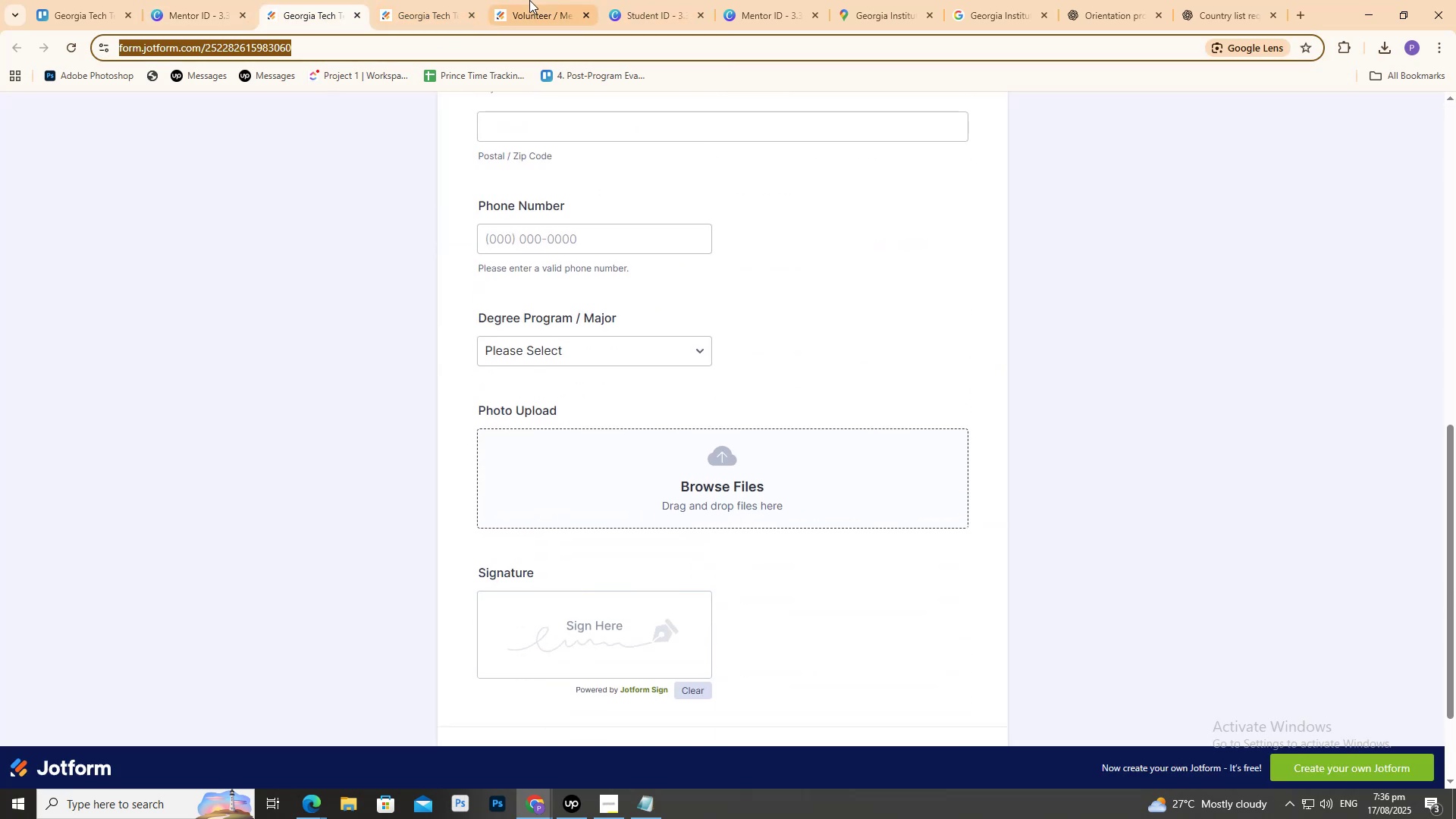 
left_click([404, 0])
 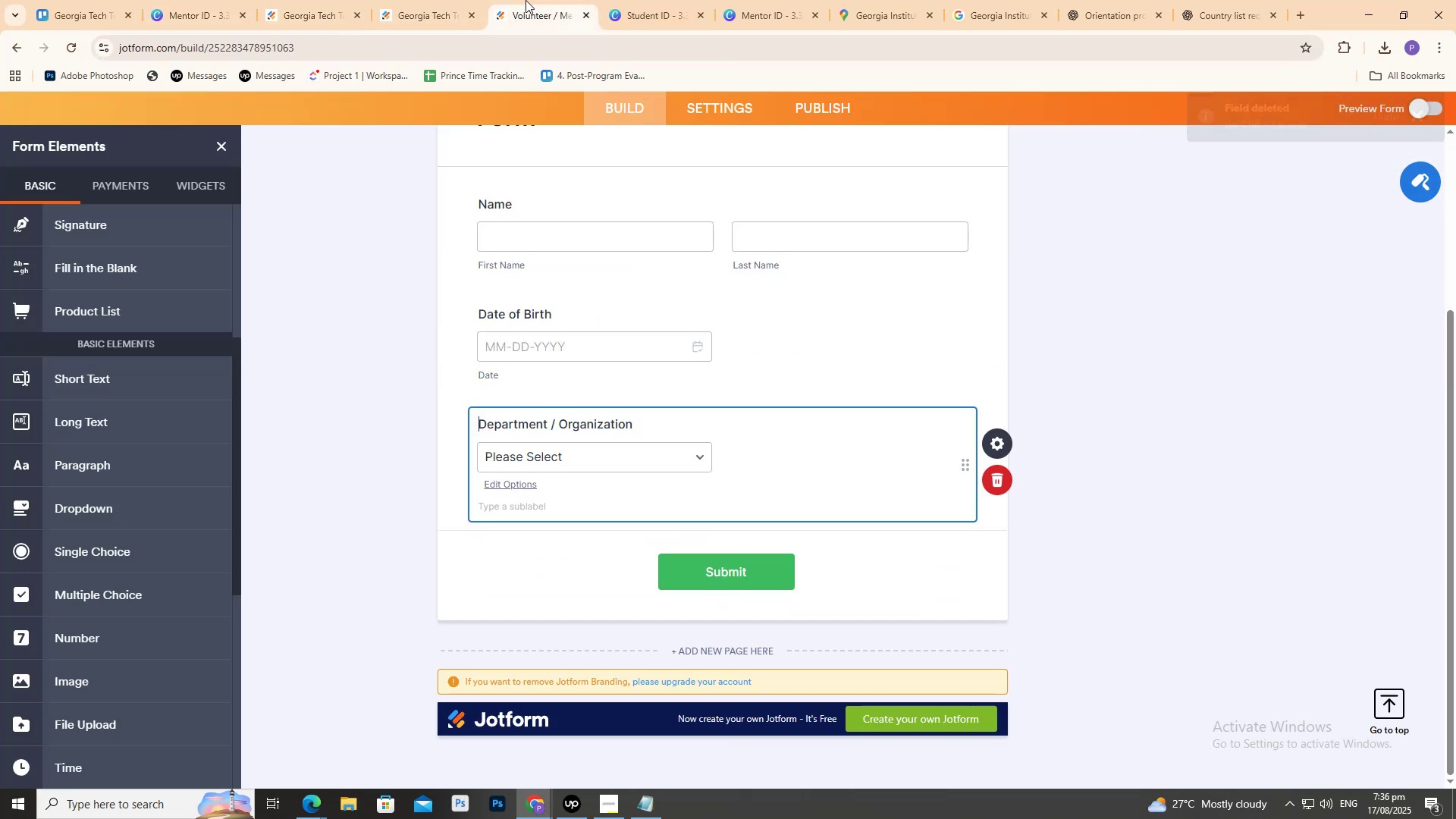 
scroll: coordinate [1089, 246], scroll_direction: up, amount: 4.0
 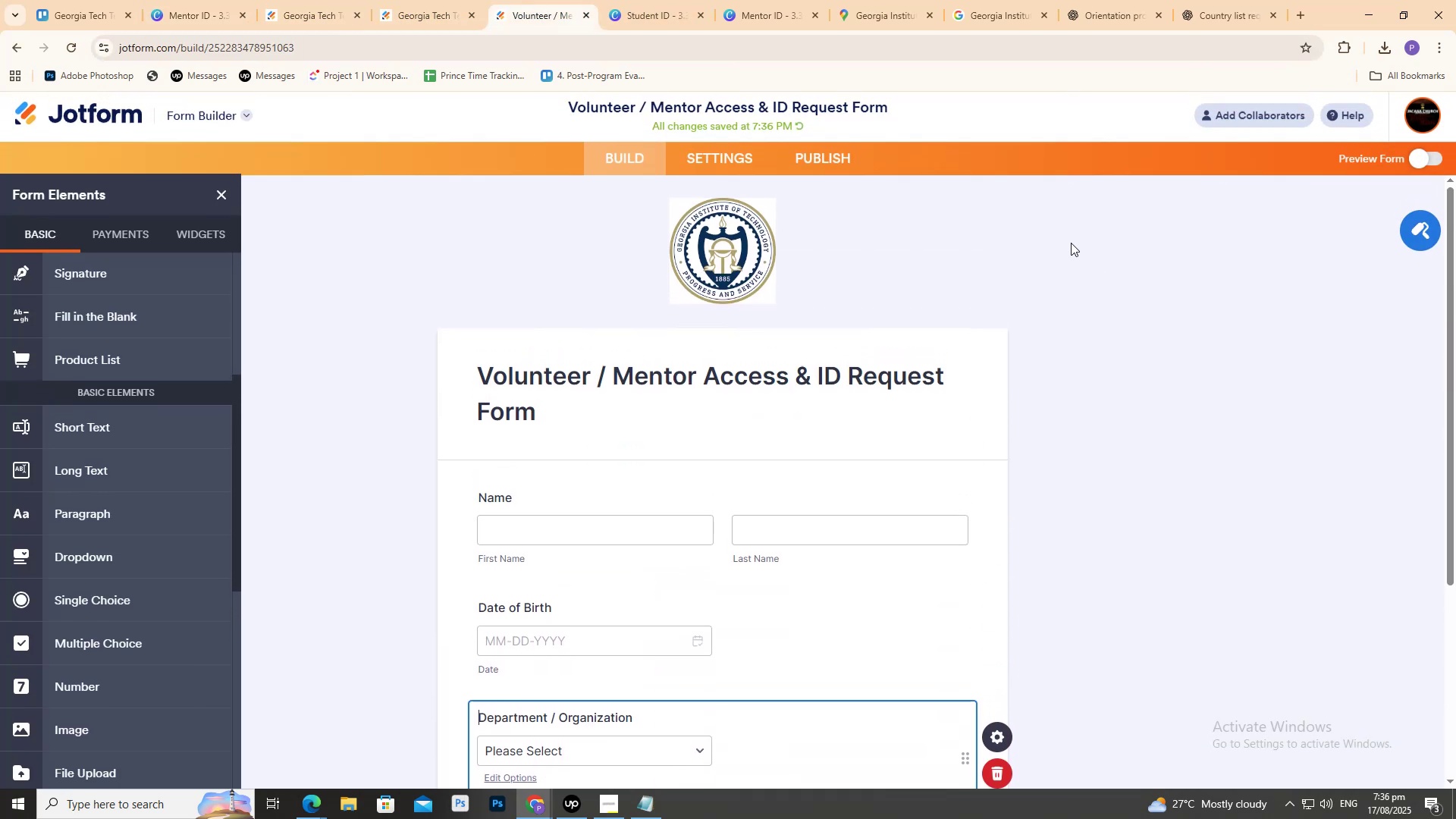 
scroll: coordinate [1050, 261], scroll_direction: down, amount: 4.0
 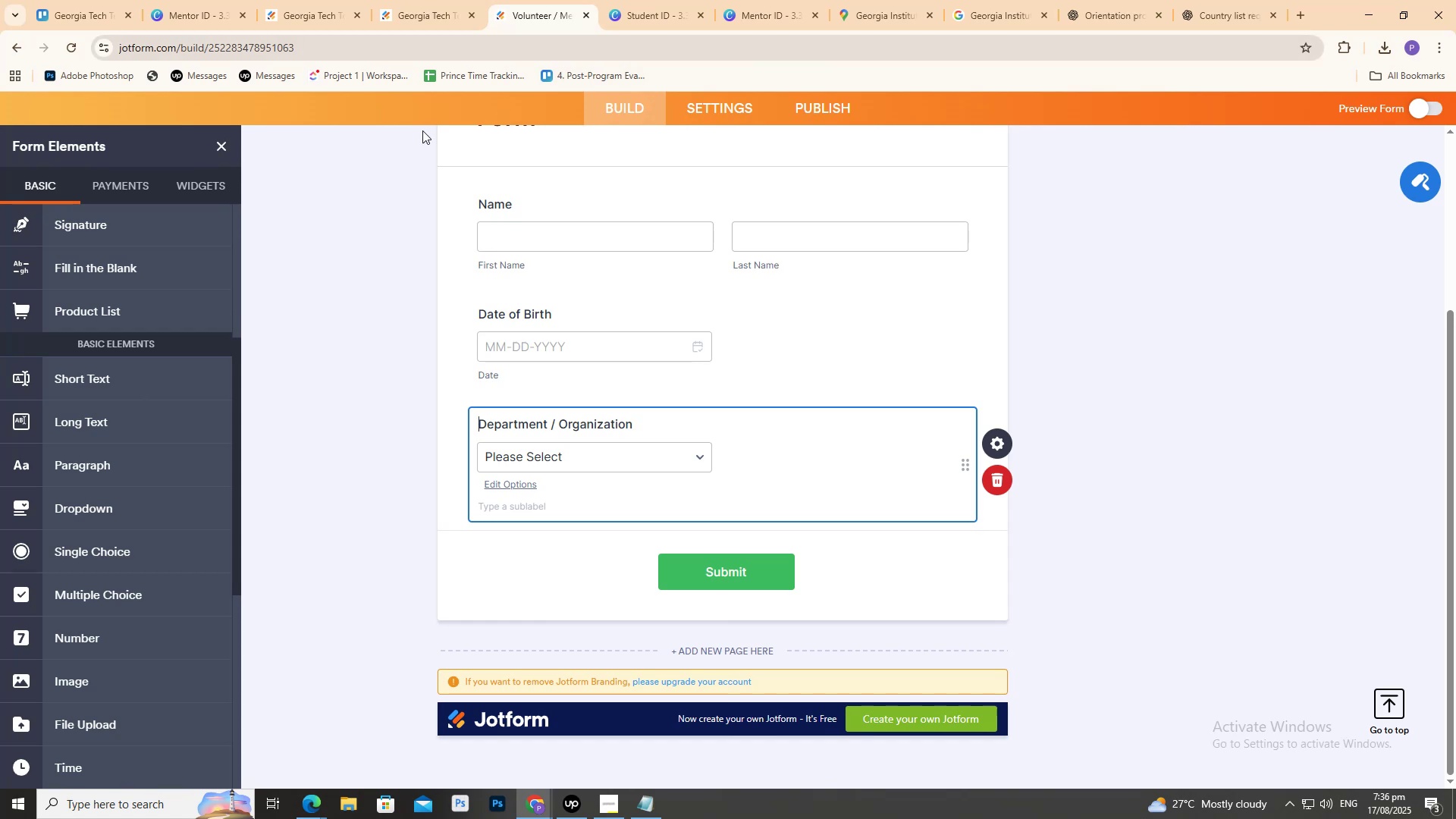 
left_click_drag(start_coordinate=[592, 0], to_coordinate=[579, 9])
 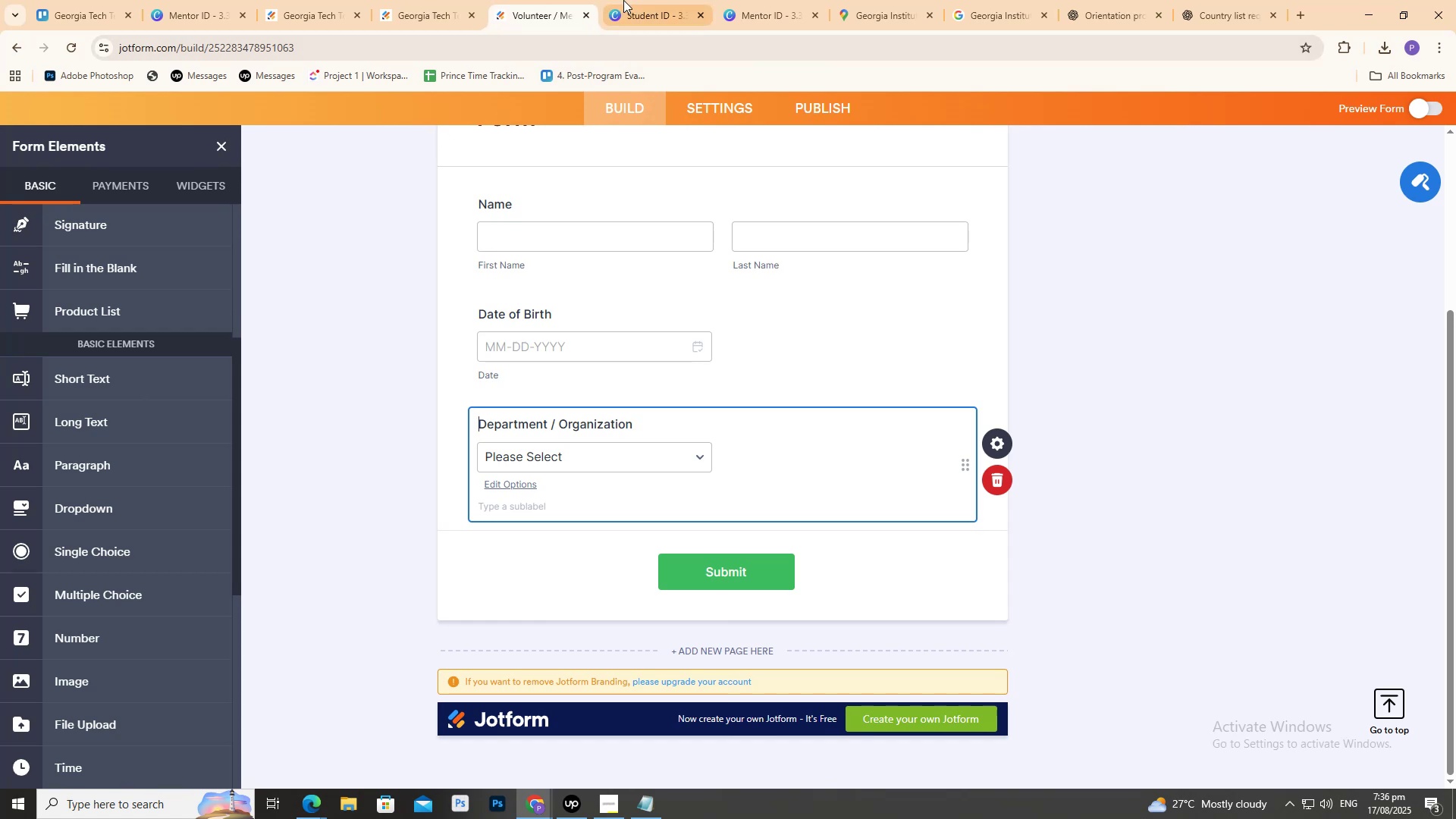 
double_click([623, 0])
 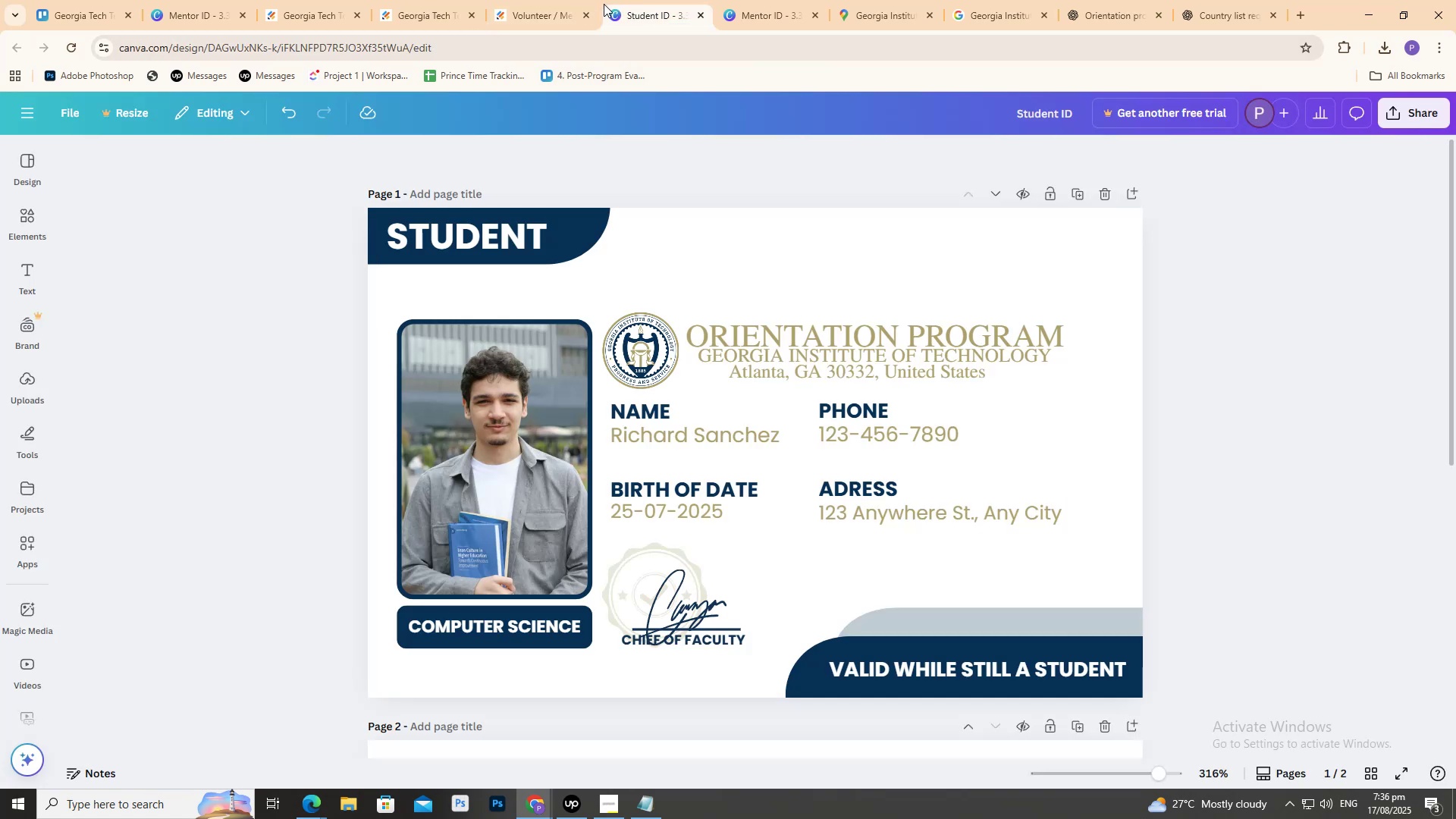 
wait(9.41)
 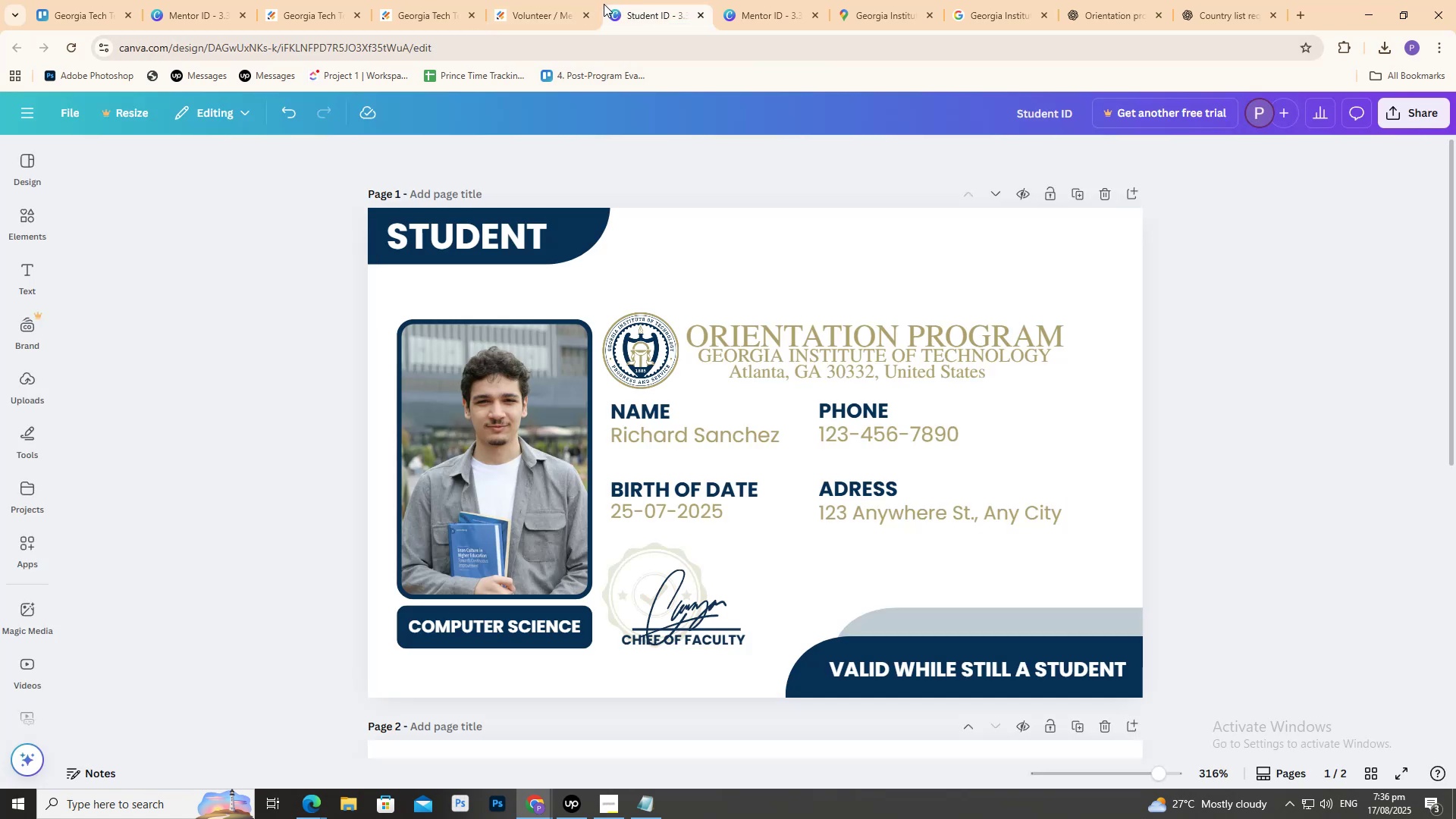 
left_click([739, 0])
 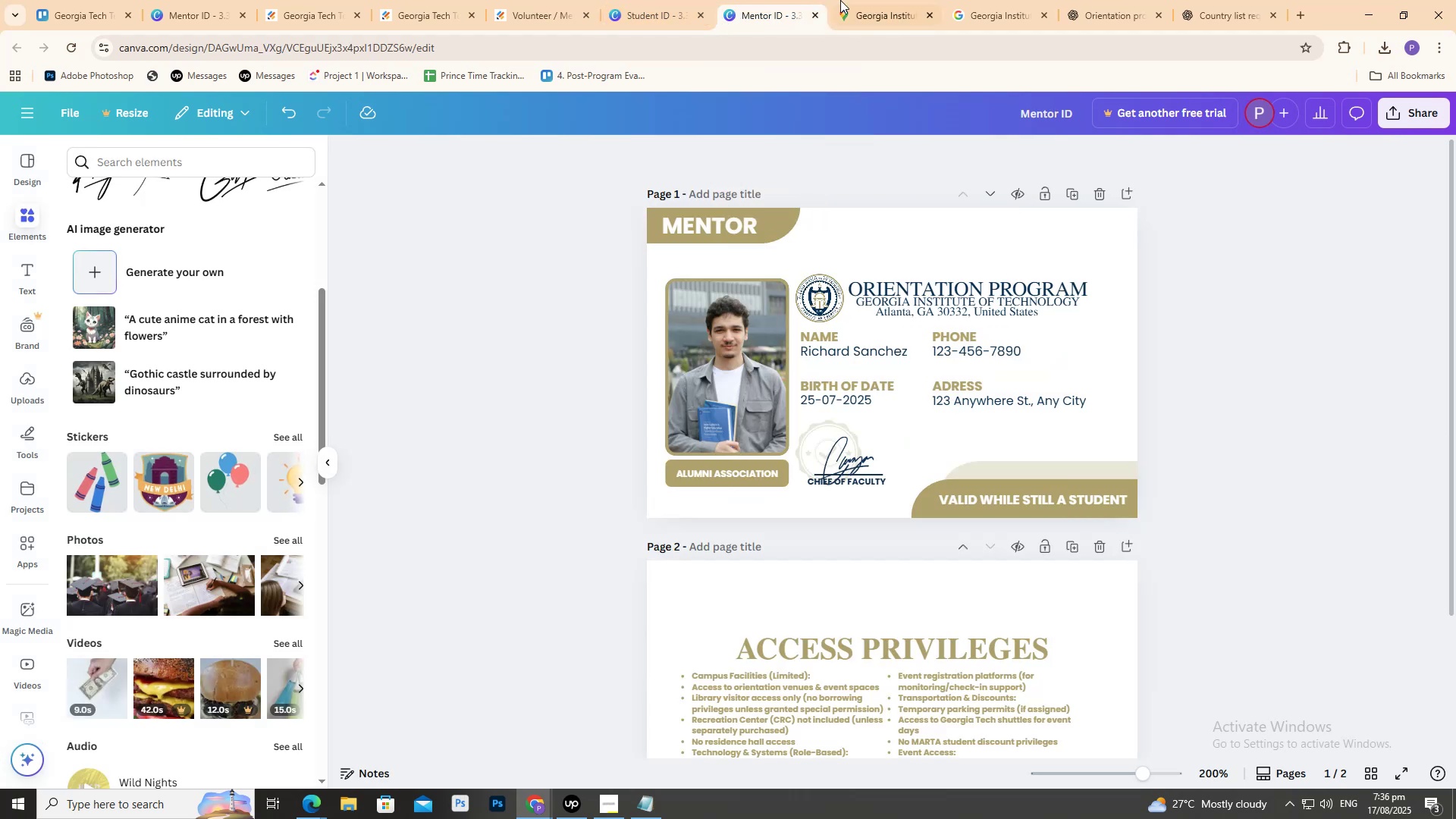 
left_click([908, 0])
 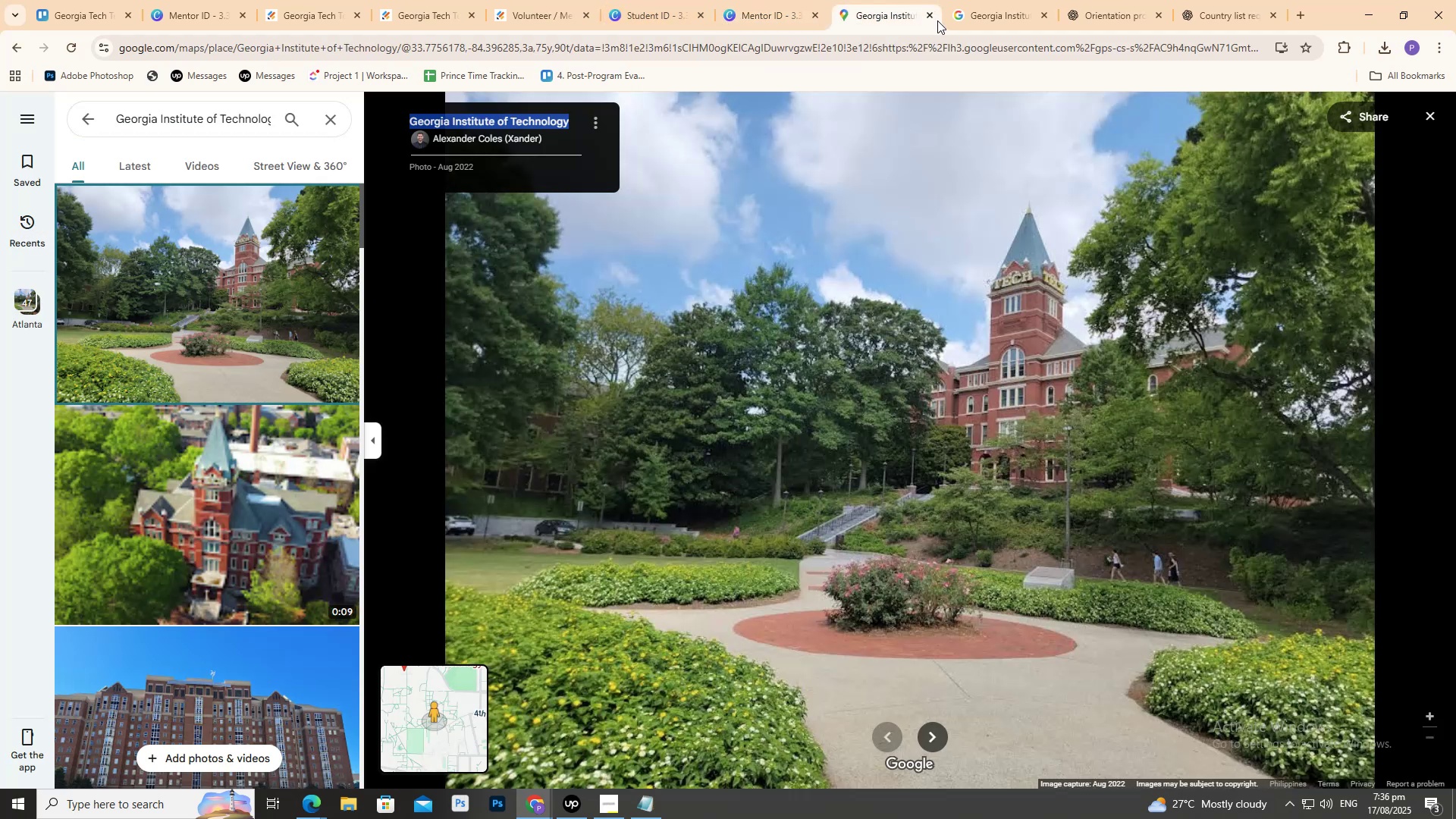 
left_click([931, 14])
 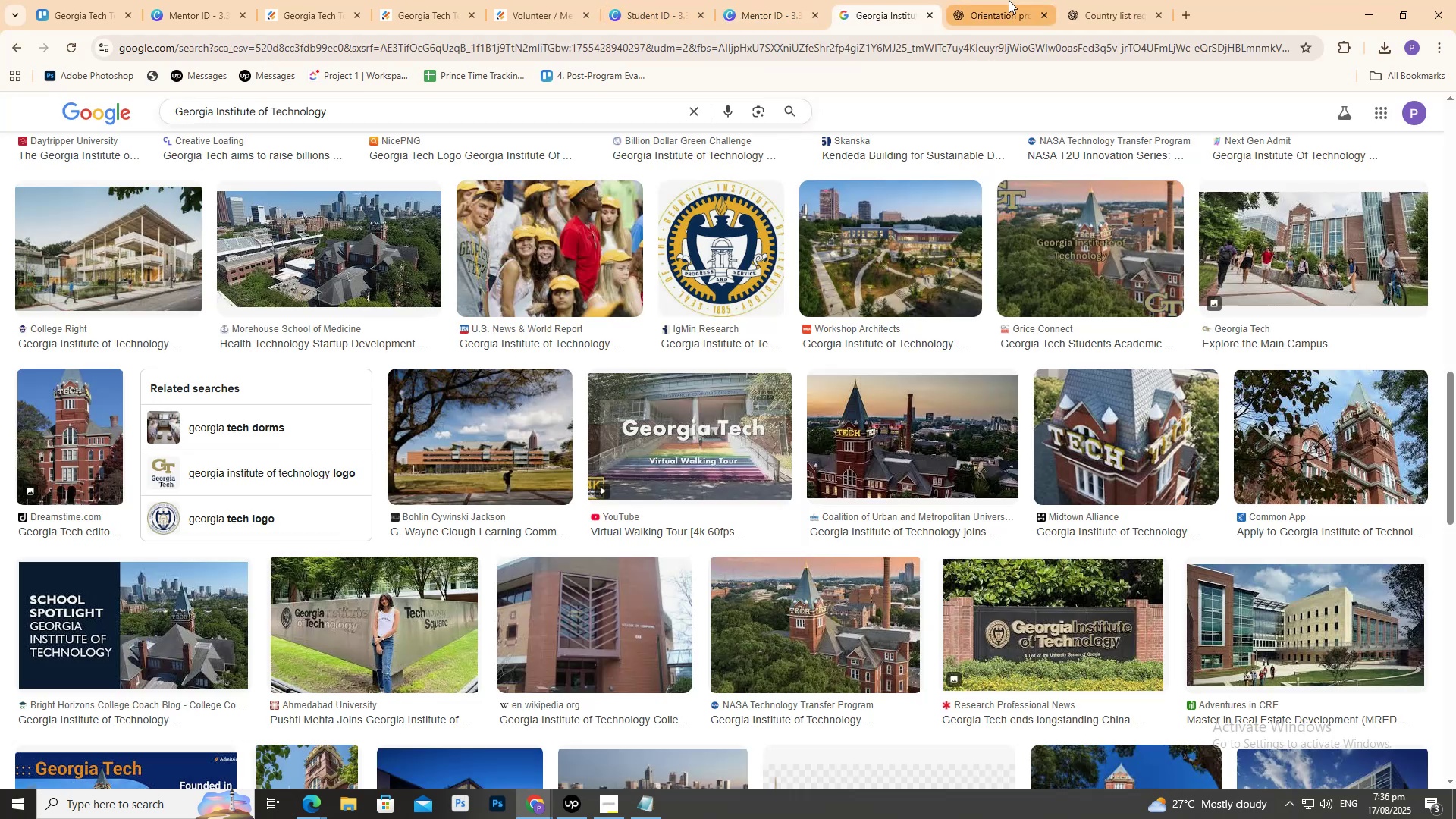 
double_click([1009, 0])
 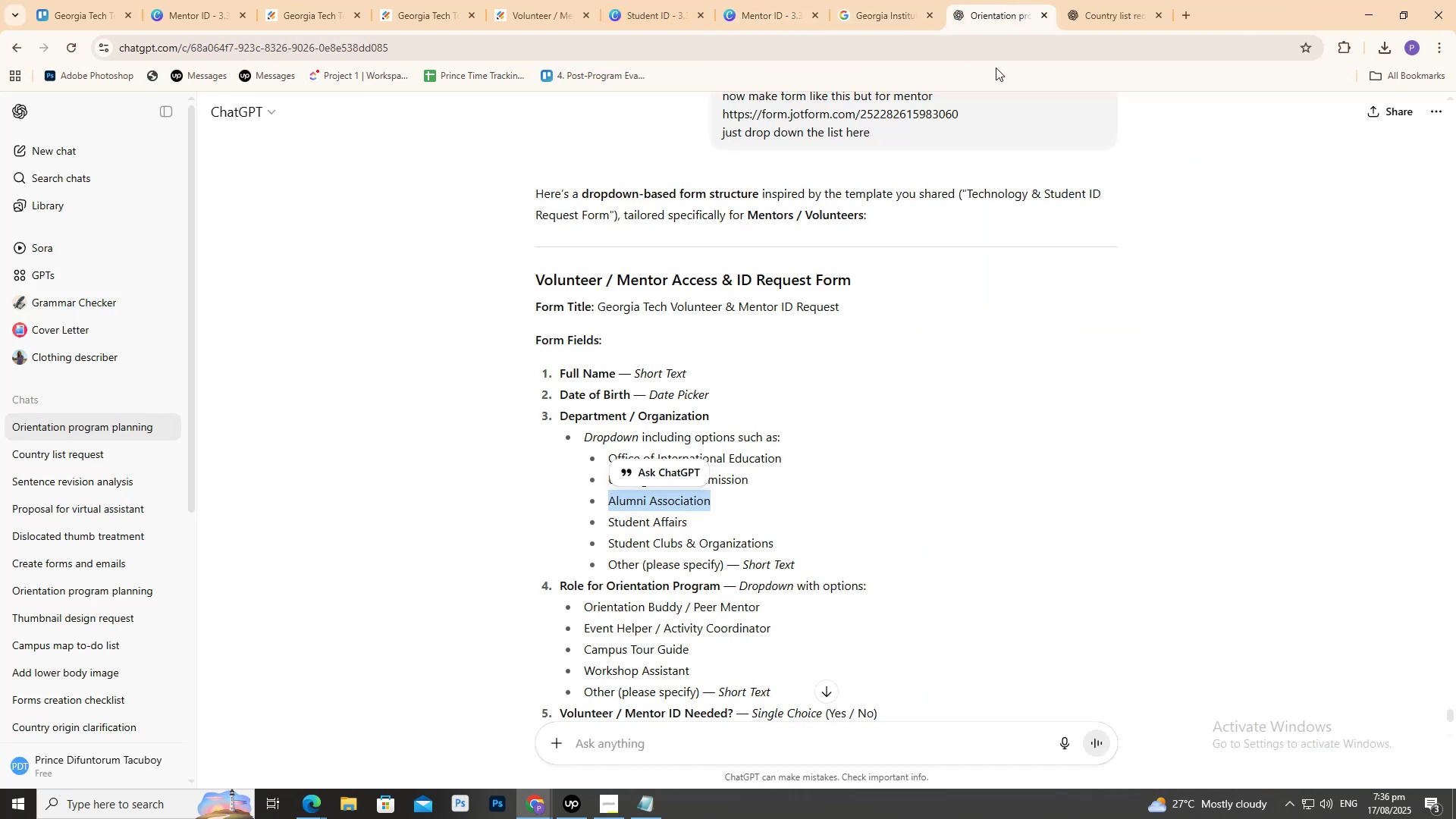 
scroll: coordinate [976, 253], scroll_direction: none, amount: 0.0
 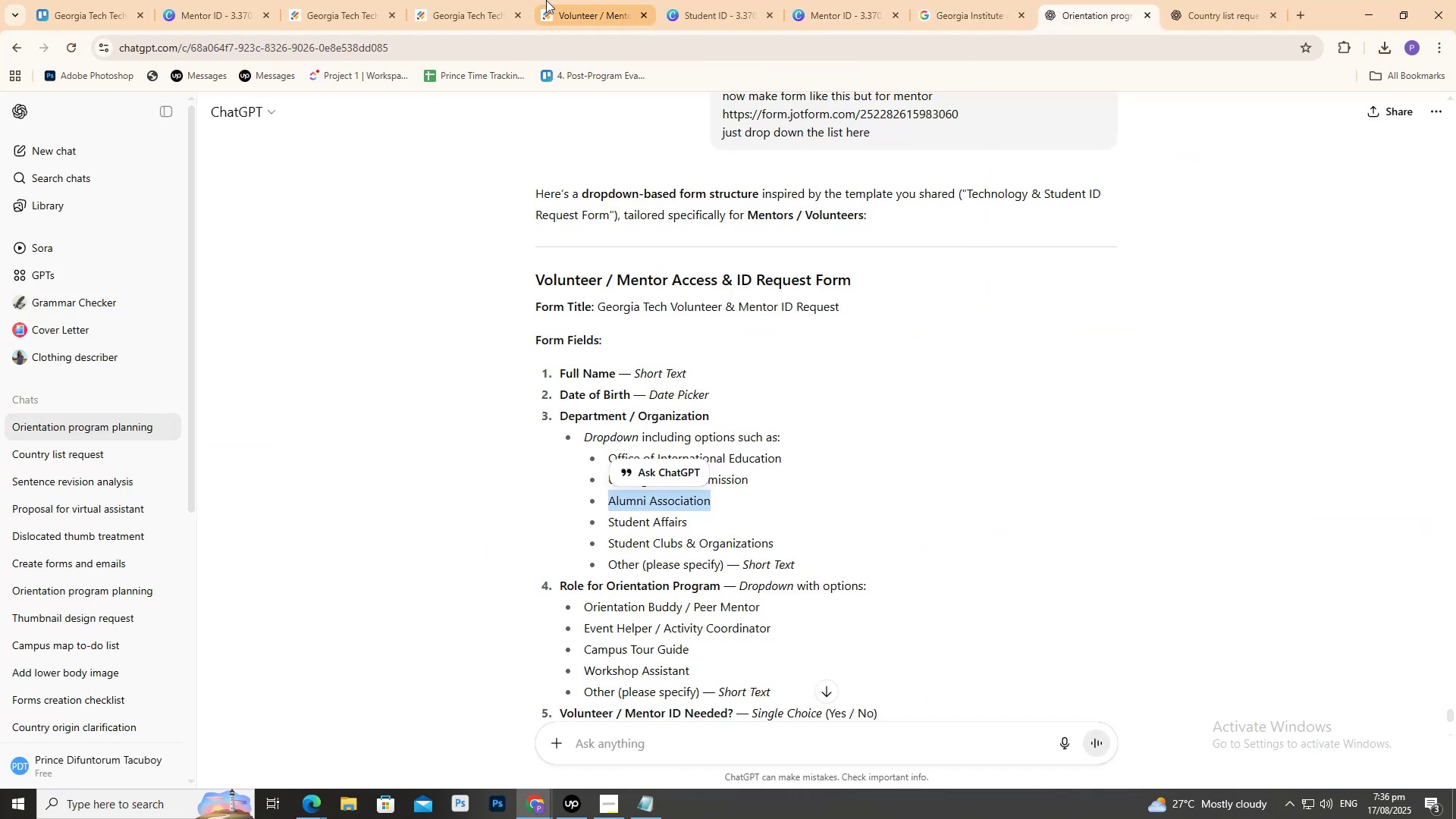 
left_click([635, 0])
 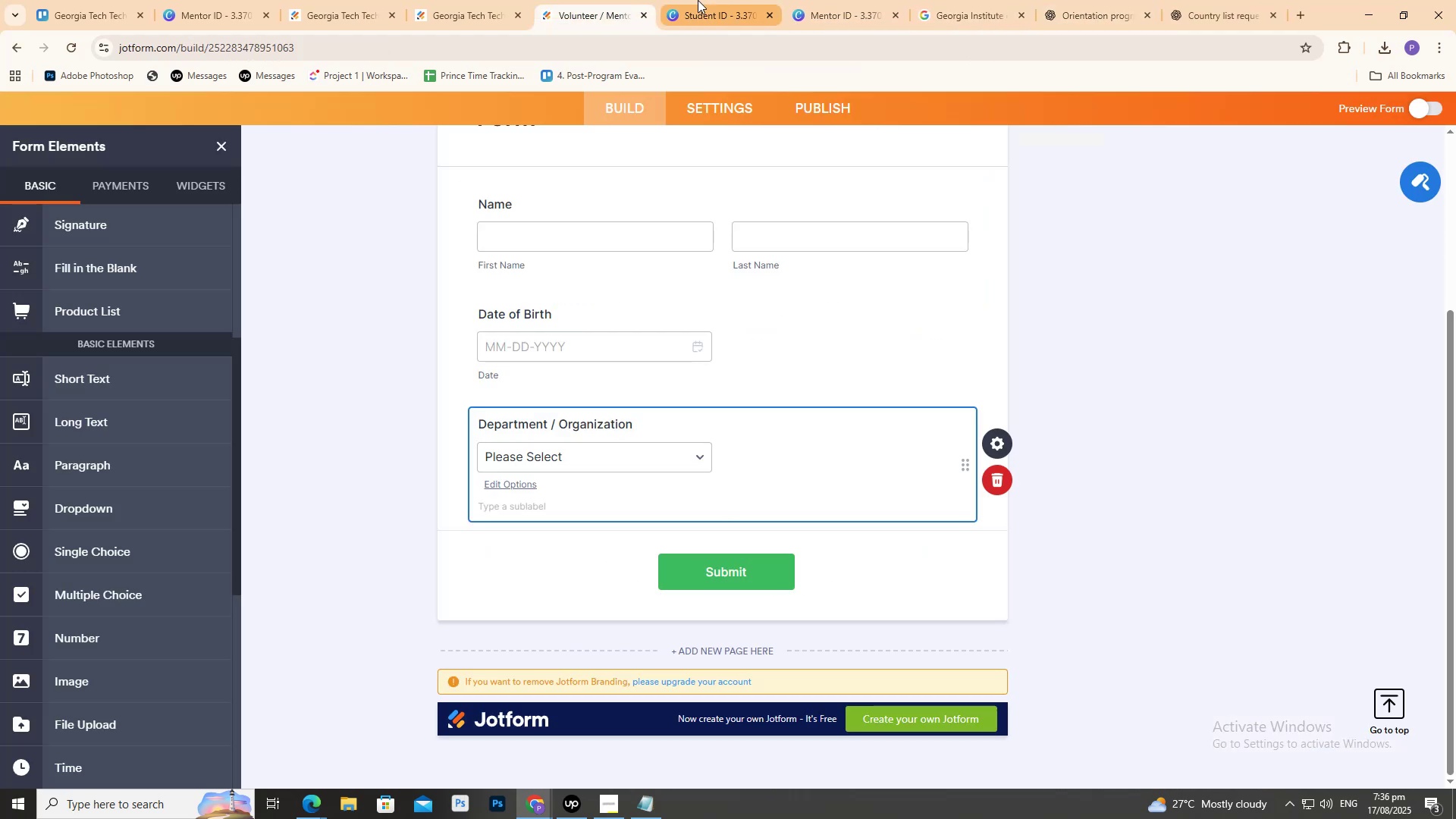 
left_click([698, 0])
 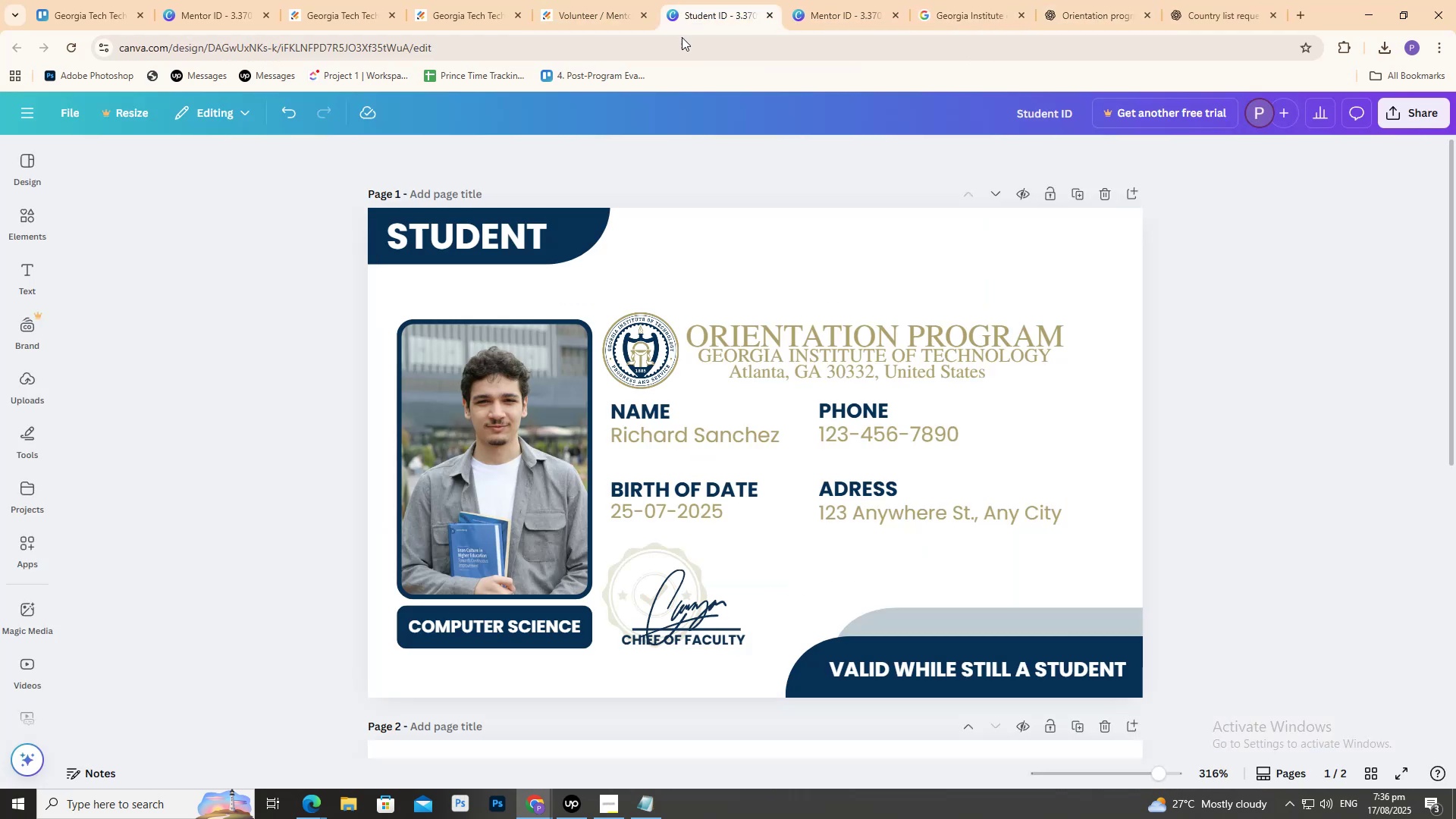 
left_click_drag(start_coordinate=[854, 0], to_coordinate=[850, 1])
 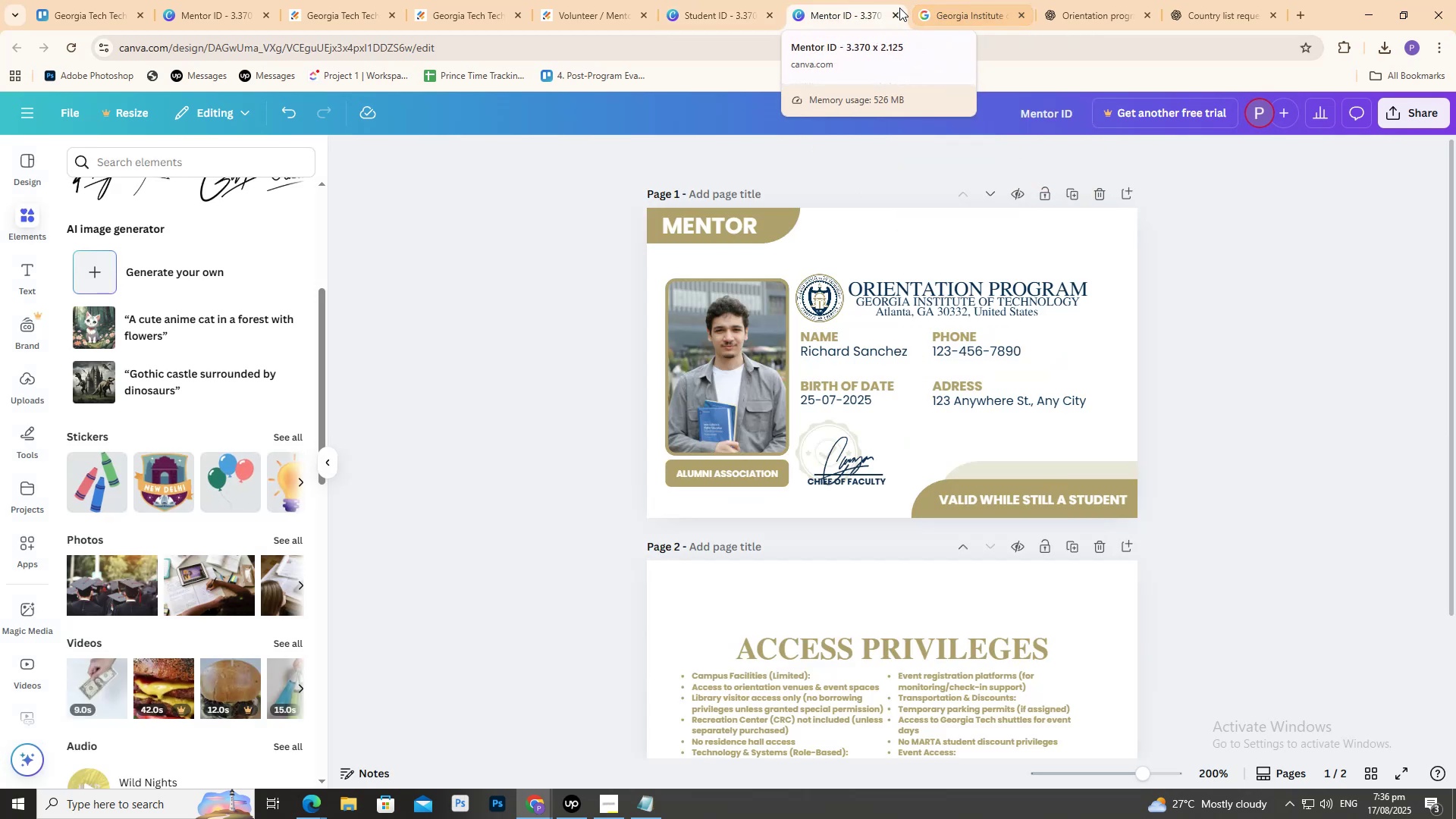 
scroll: coordinate [639, 289], scroll_direction: down, amount: 4.0
 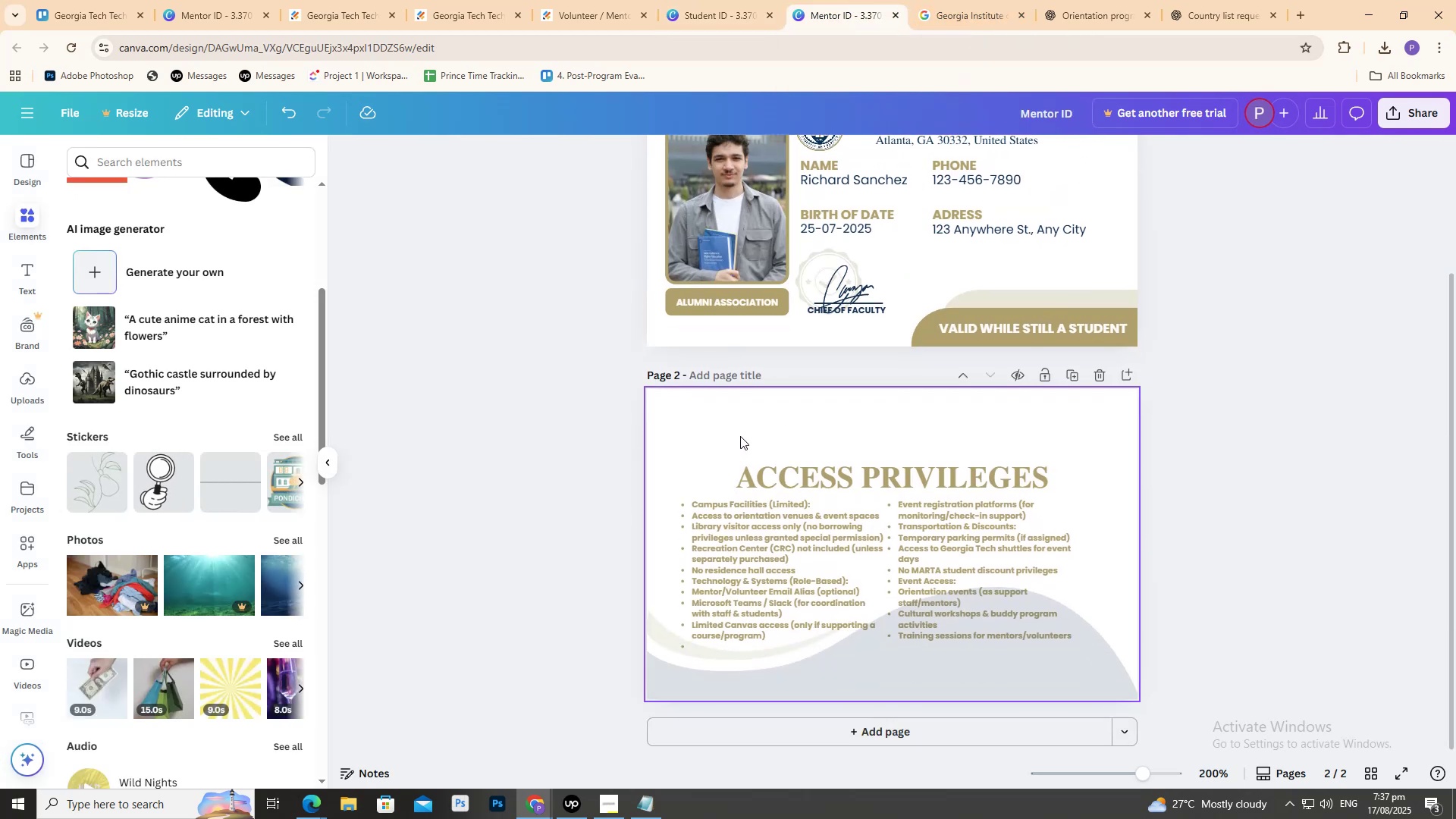 
left_click([733, 0])
 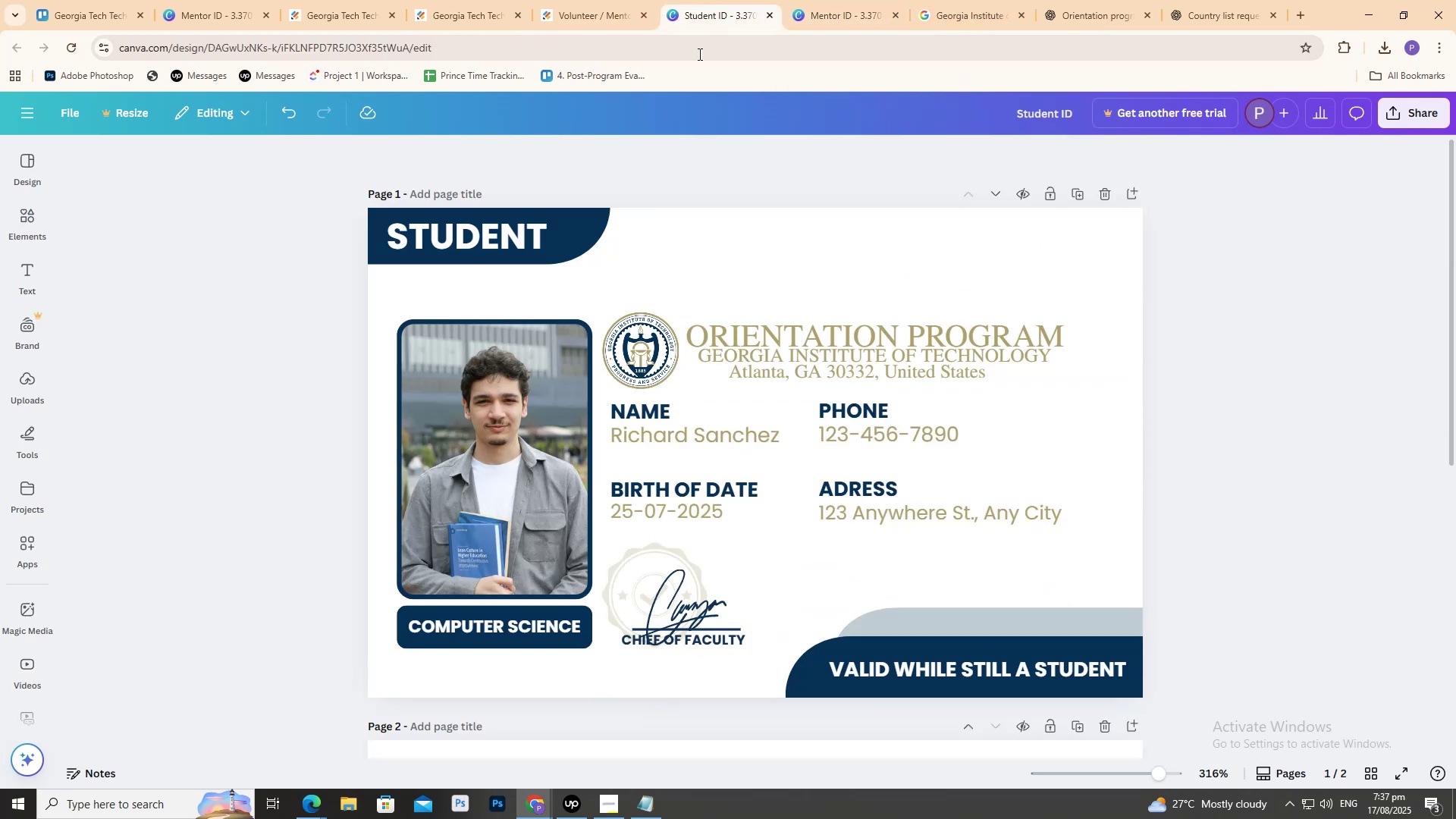 
scroll: coordinate [712, 320], scroll_direction: down, amount: 7.0
 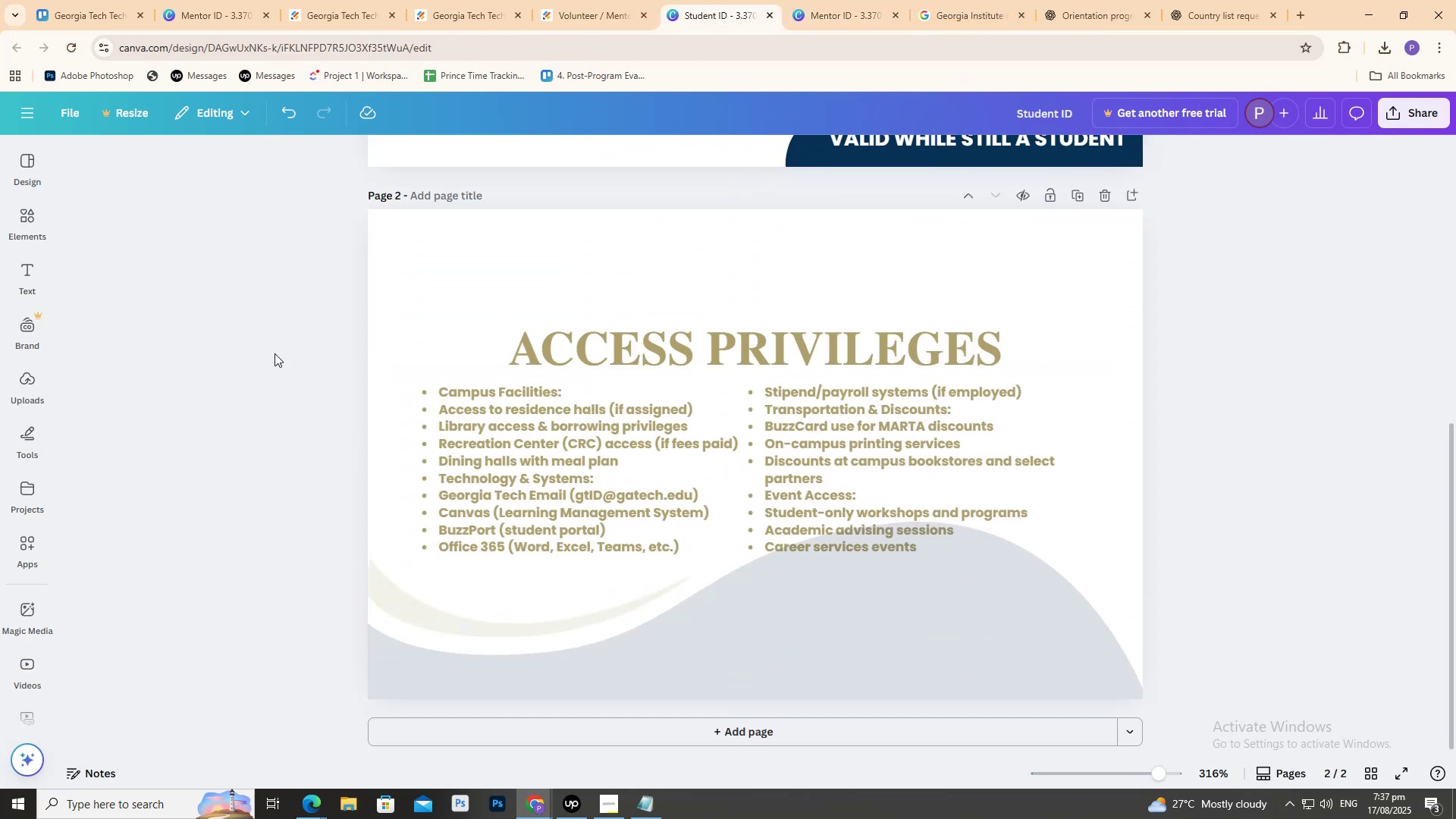 
left_click([270, 348])
 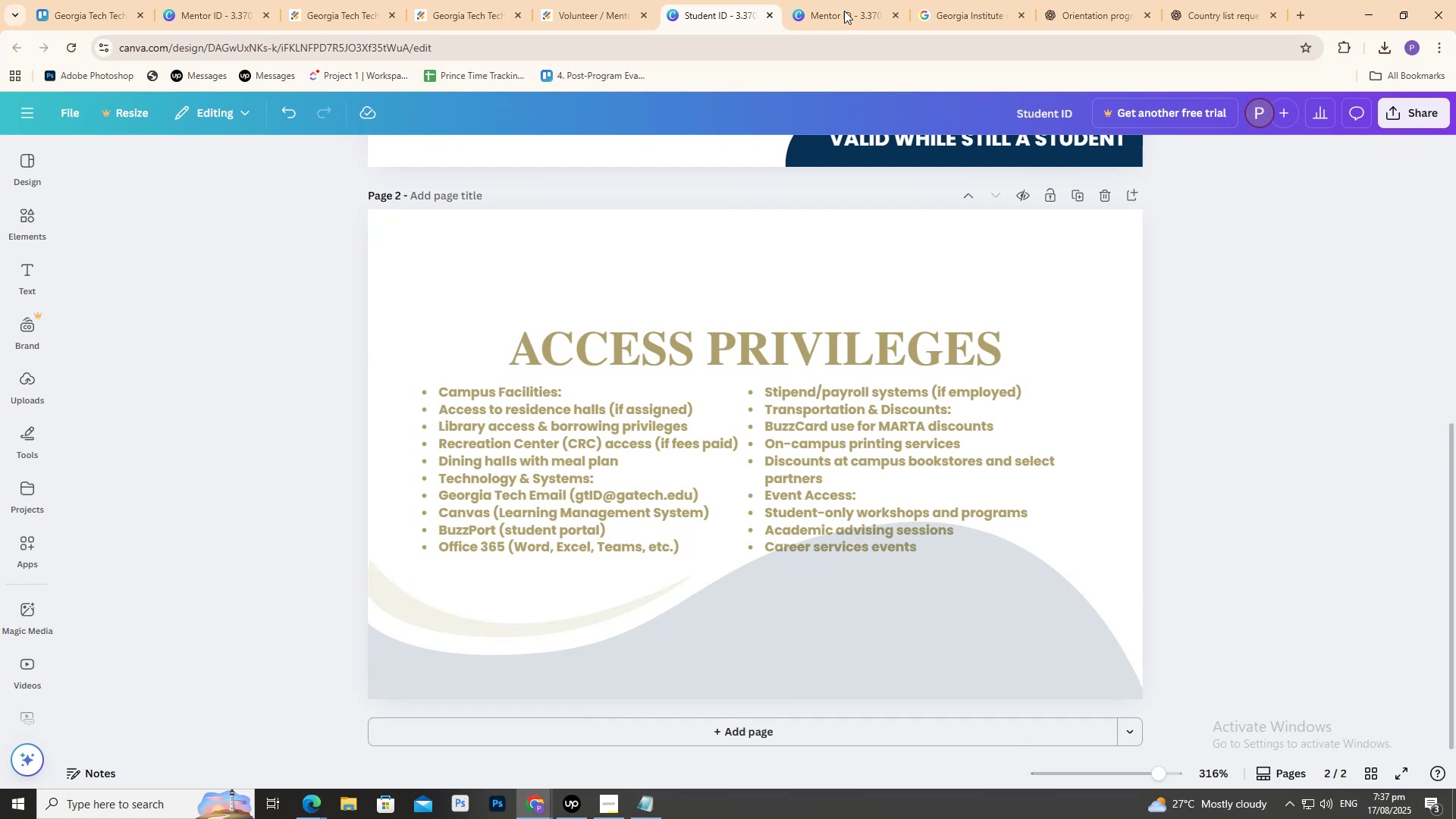 
double_click([837, 0])
 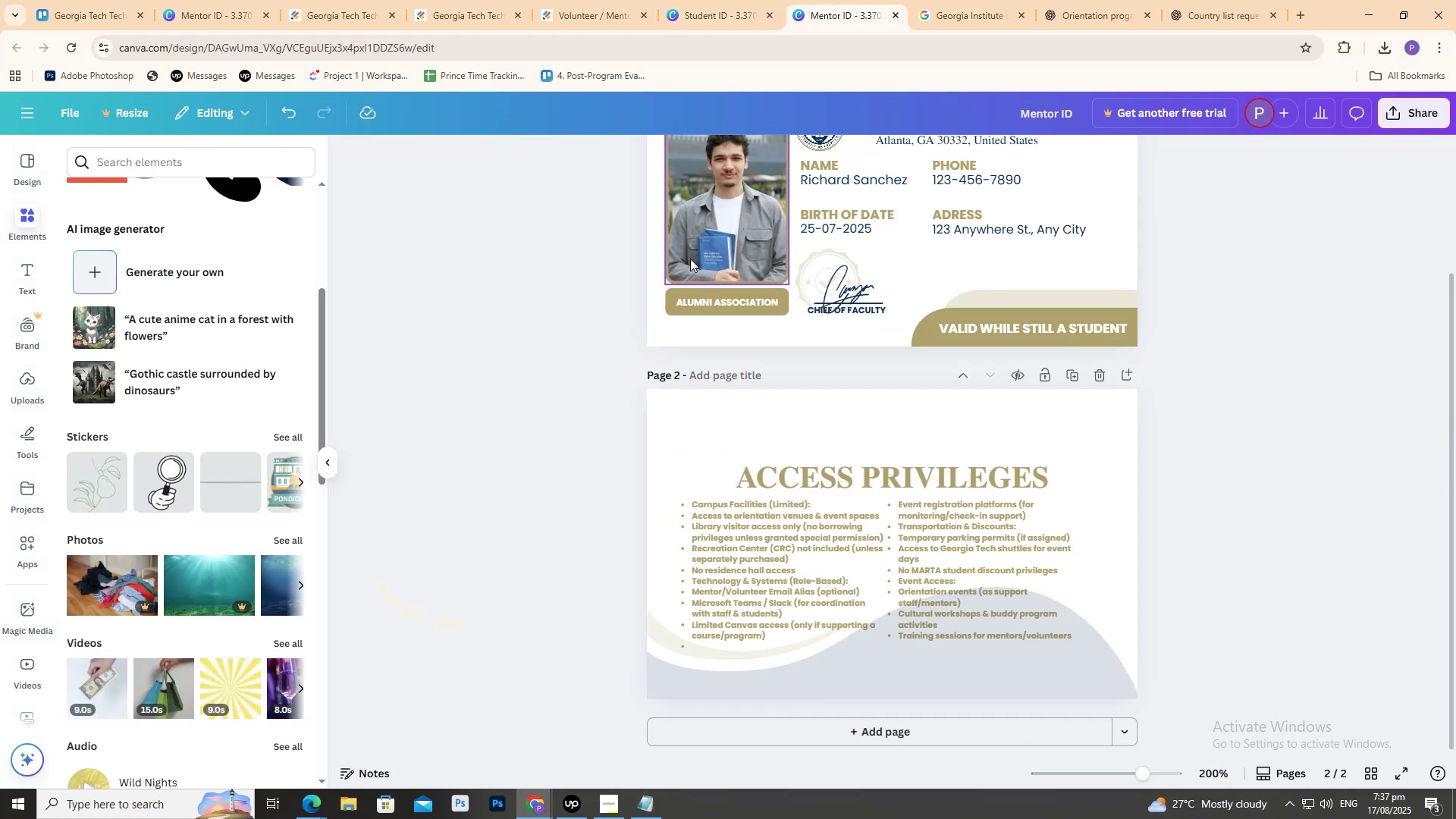 
scroll: coordinate [701, 268], scroll_direction: up, amount: 2.0
 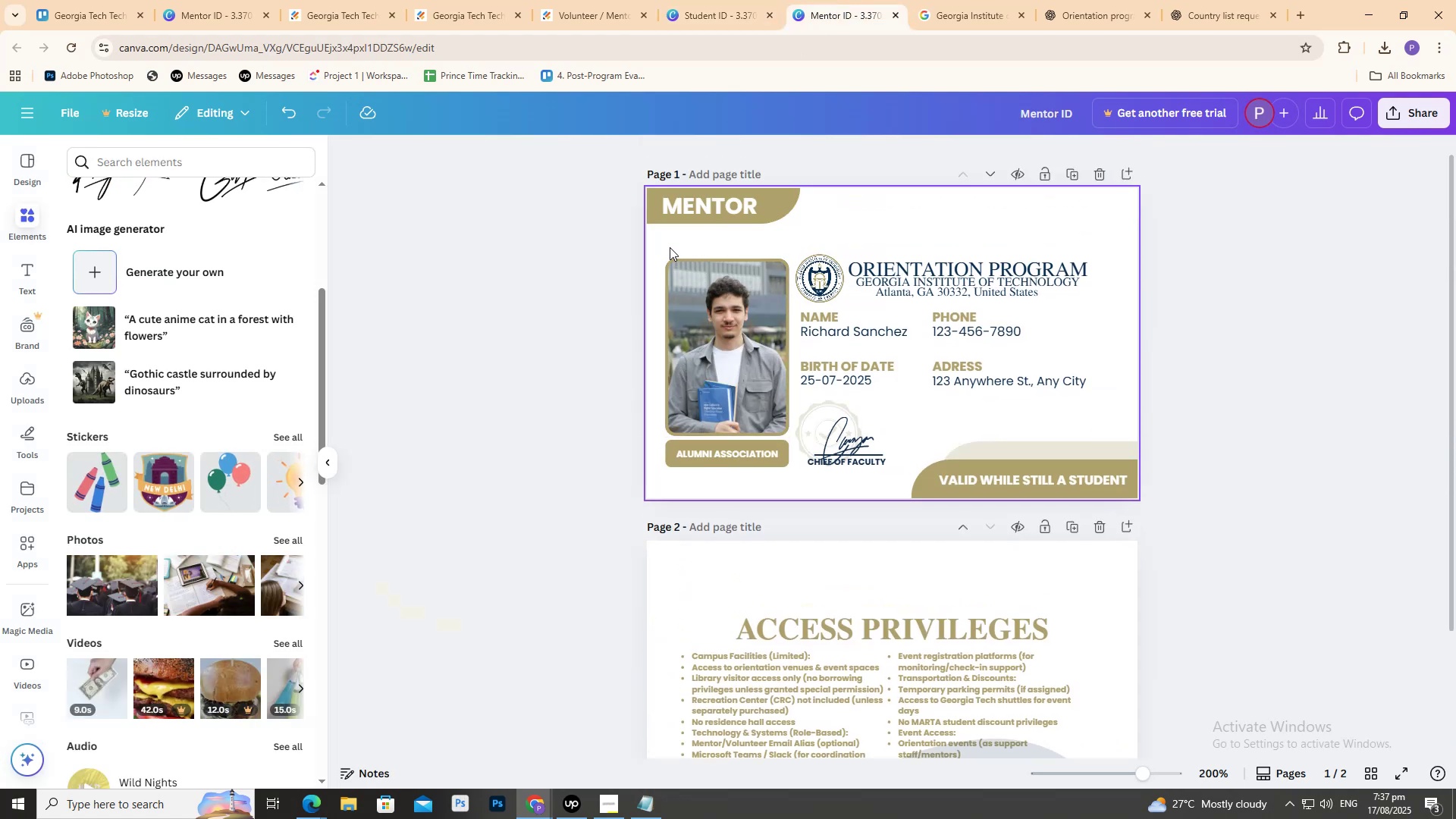 
wait(9.96)
 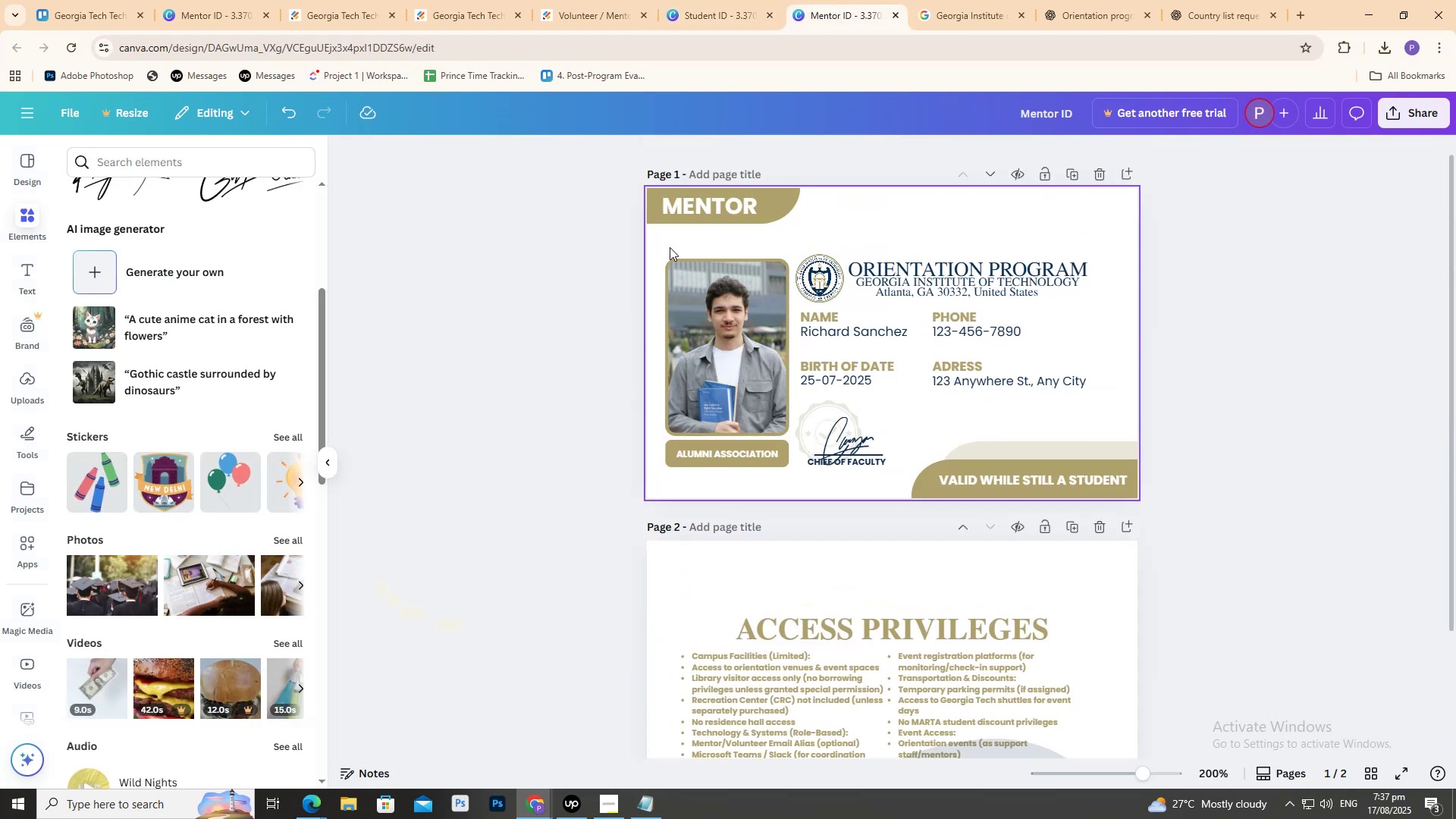 
left_click([73, 0])
 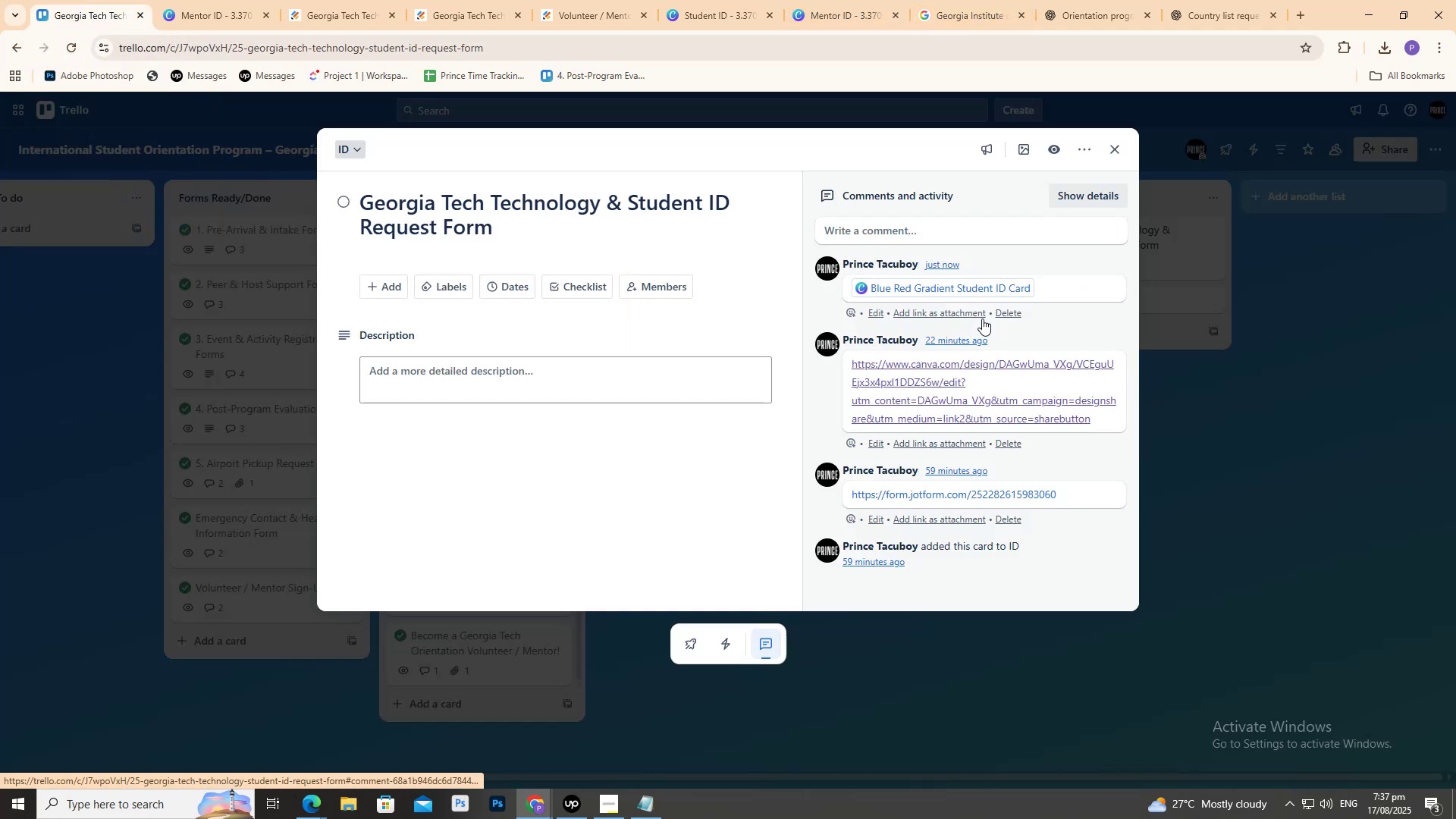 
wait(5.23)
 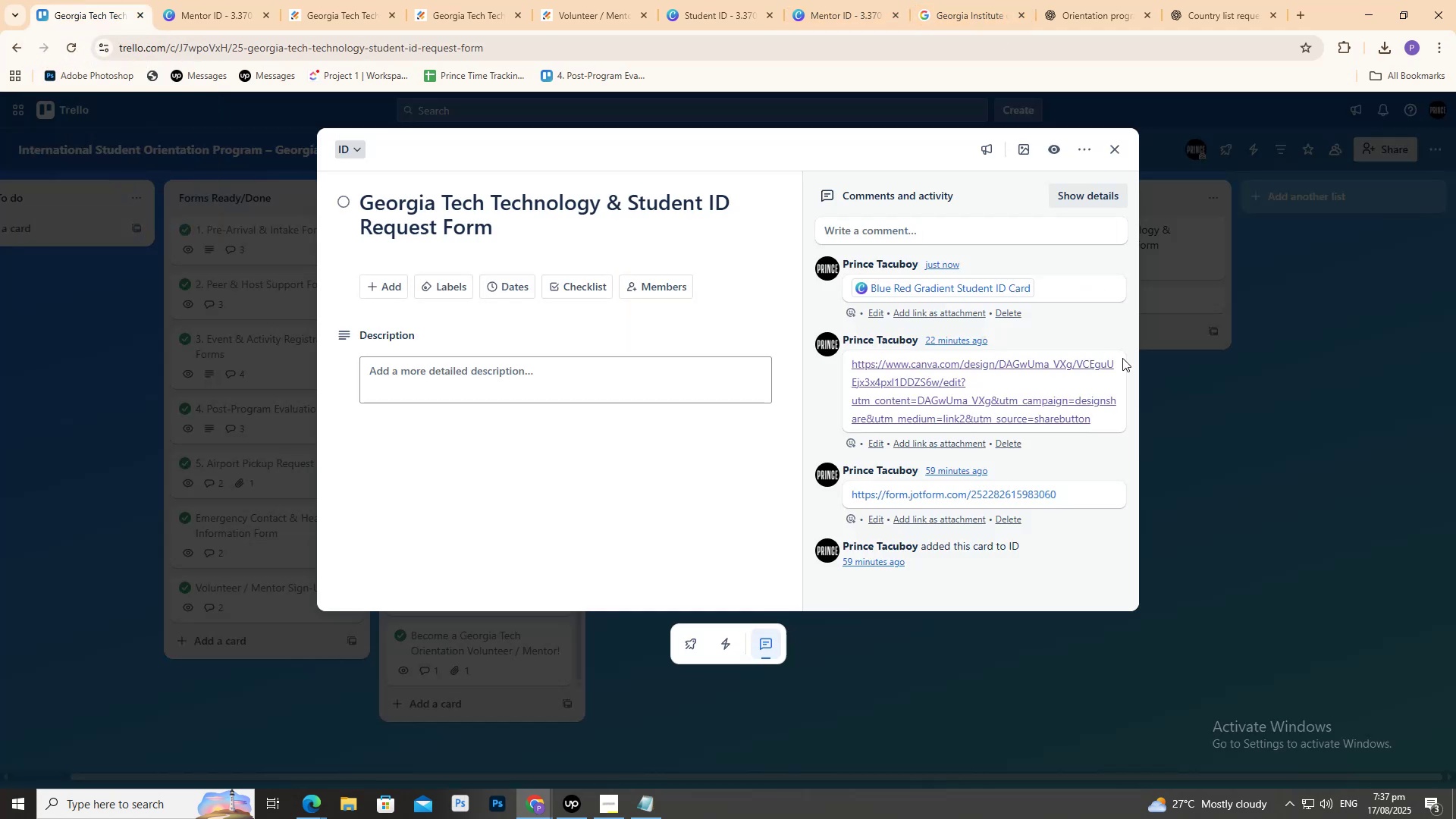 
left_click([877, 312])
 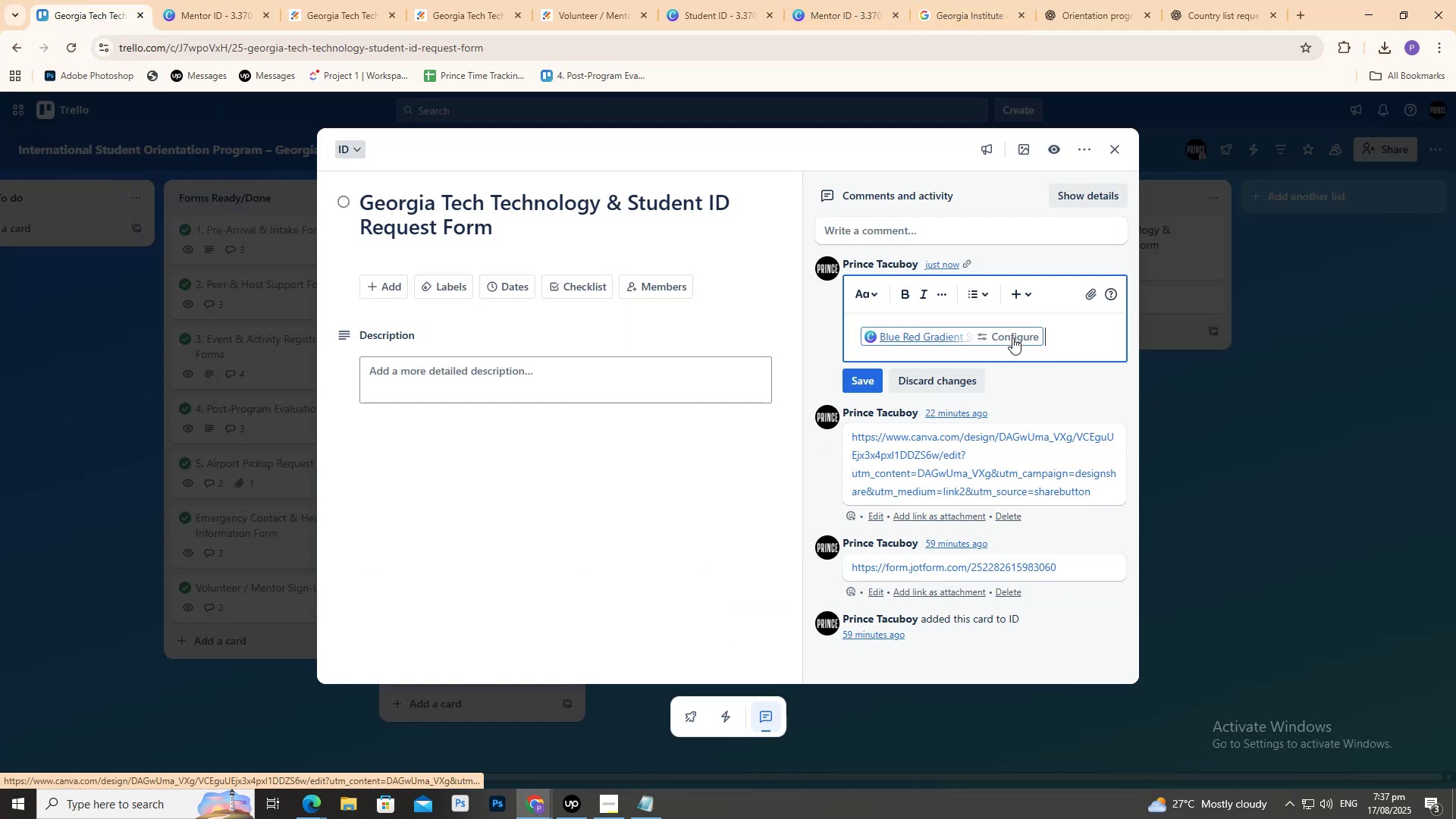 
mouse_move([731, 15])
 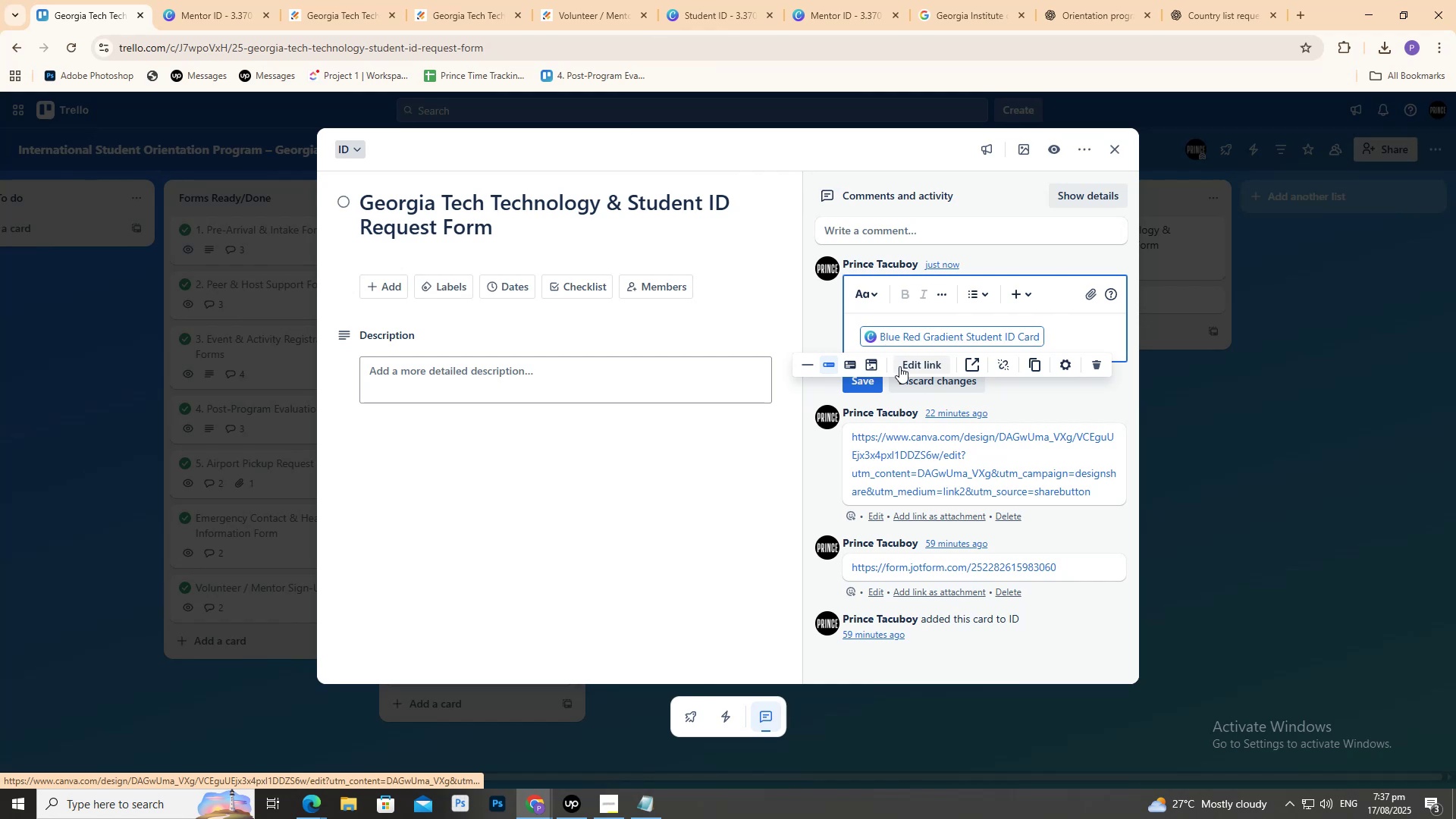 
mouse_move([934, 384])
 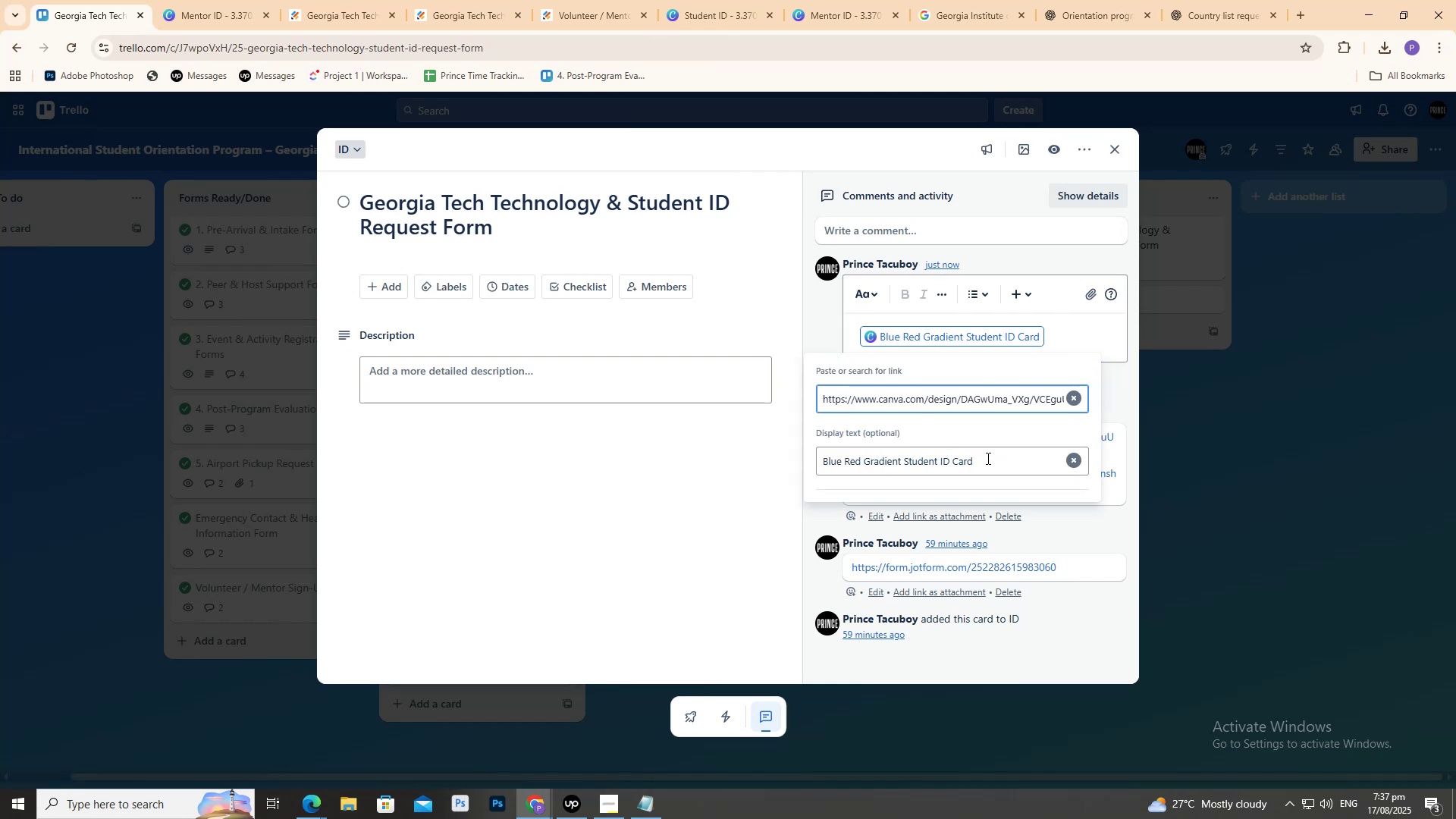 
left_click([993, 461])
 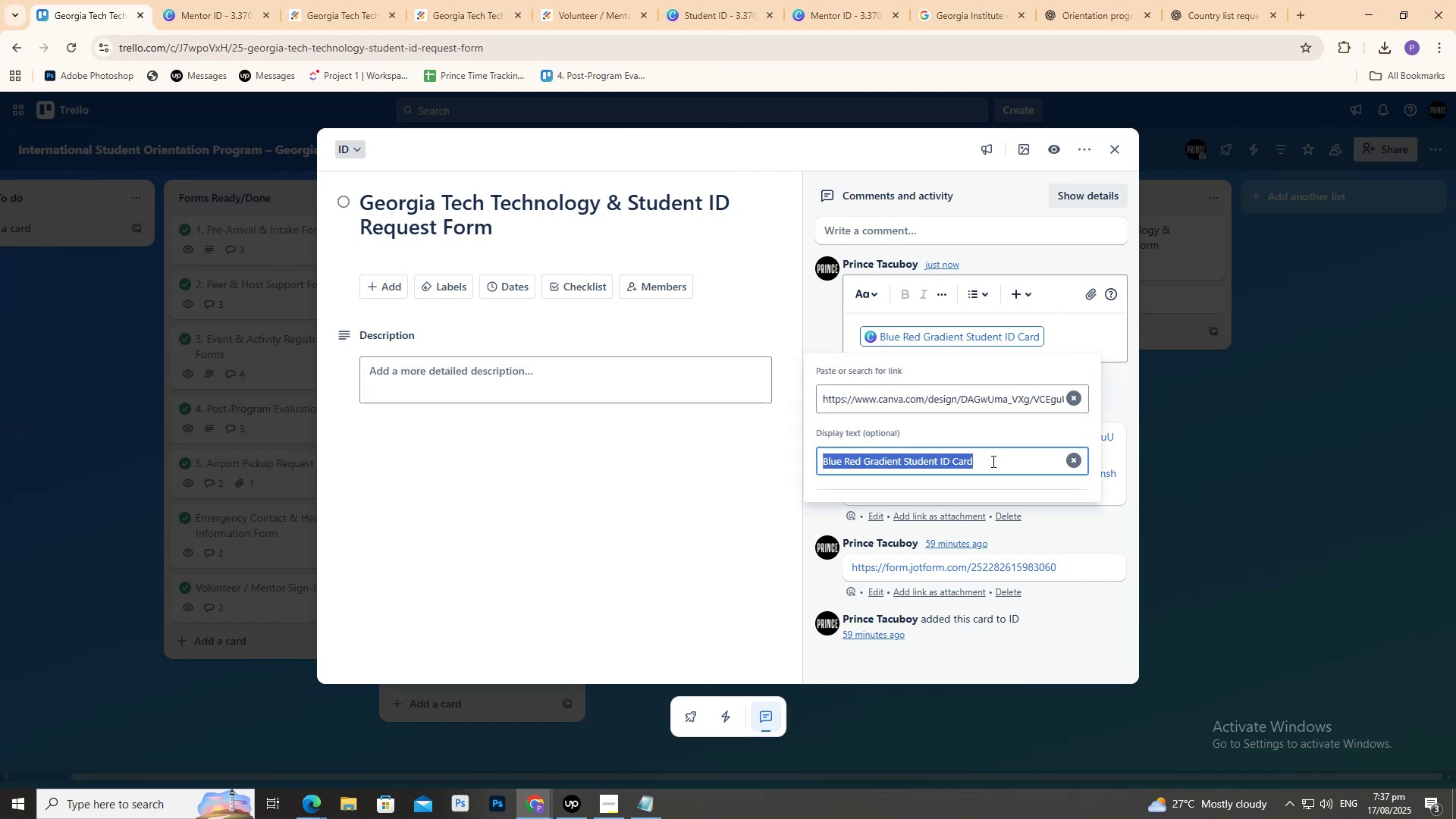 
triple_click([992, 461])
 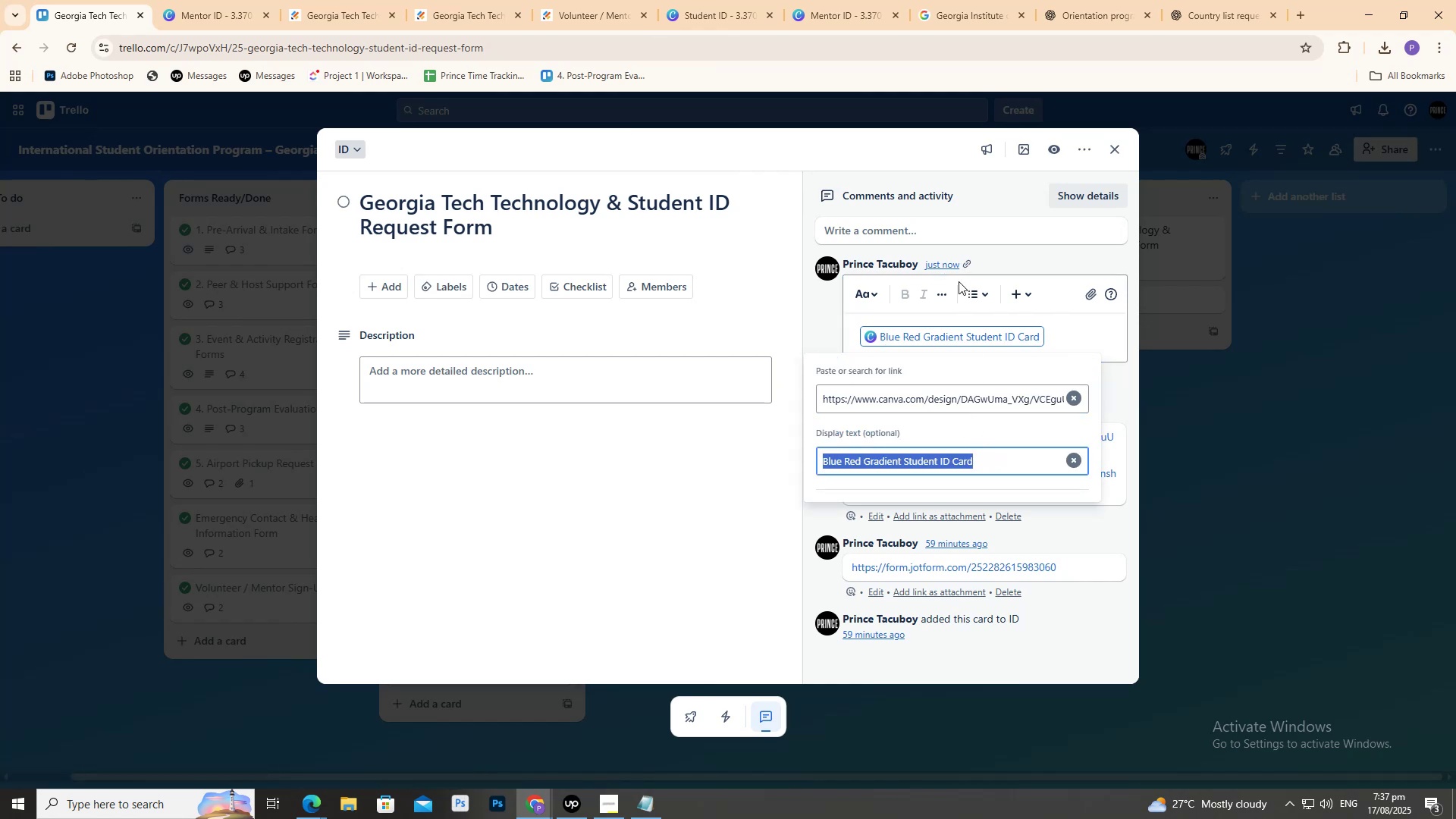 
hold_key(key=ShiftRight, duration=0.58)
 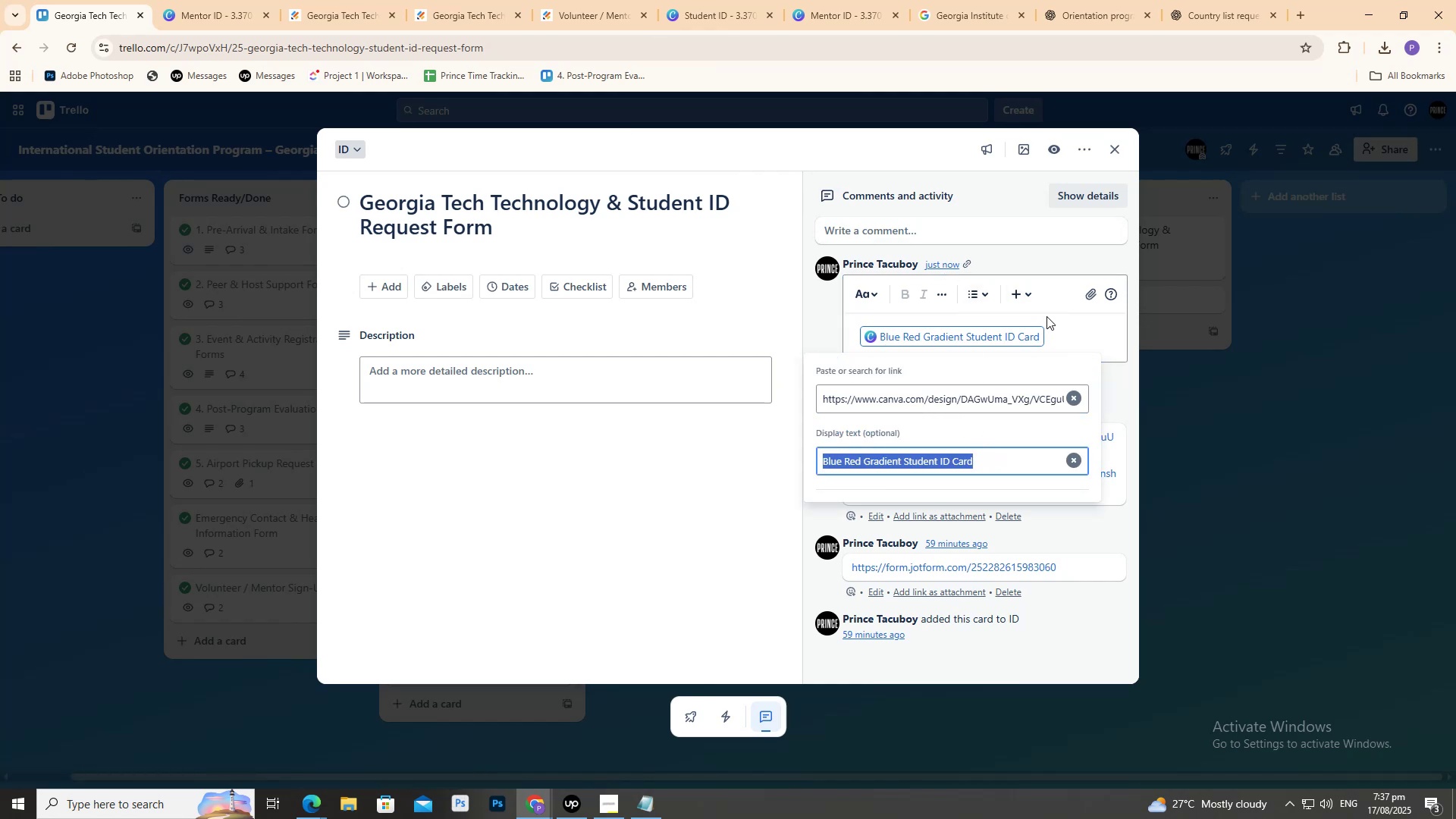 
middle_click([991, 337])
 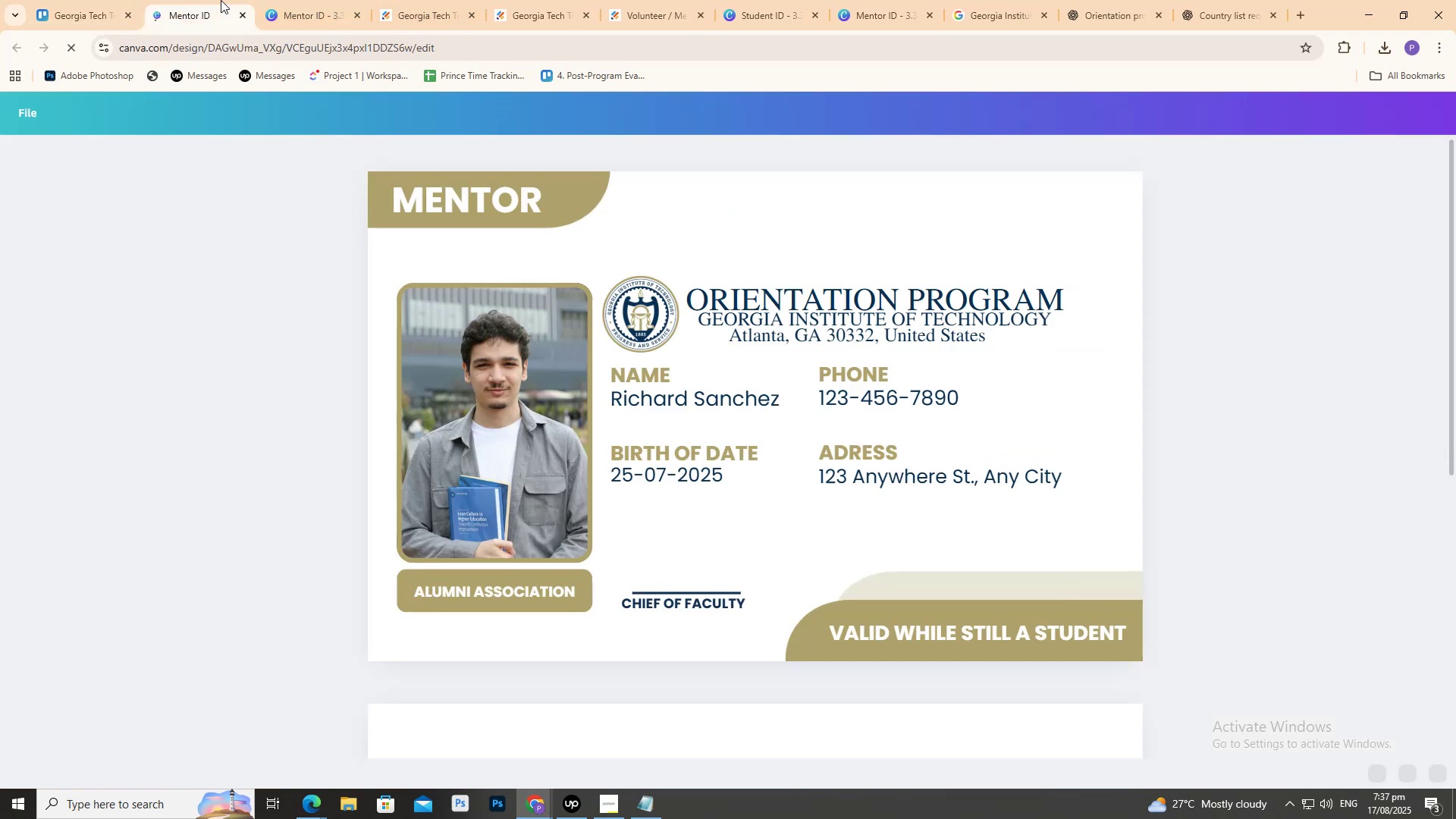 
key(Control+W)
 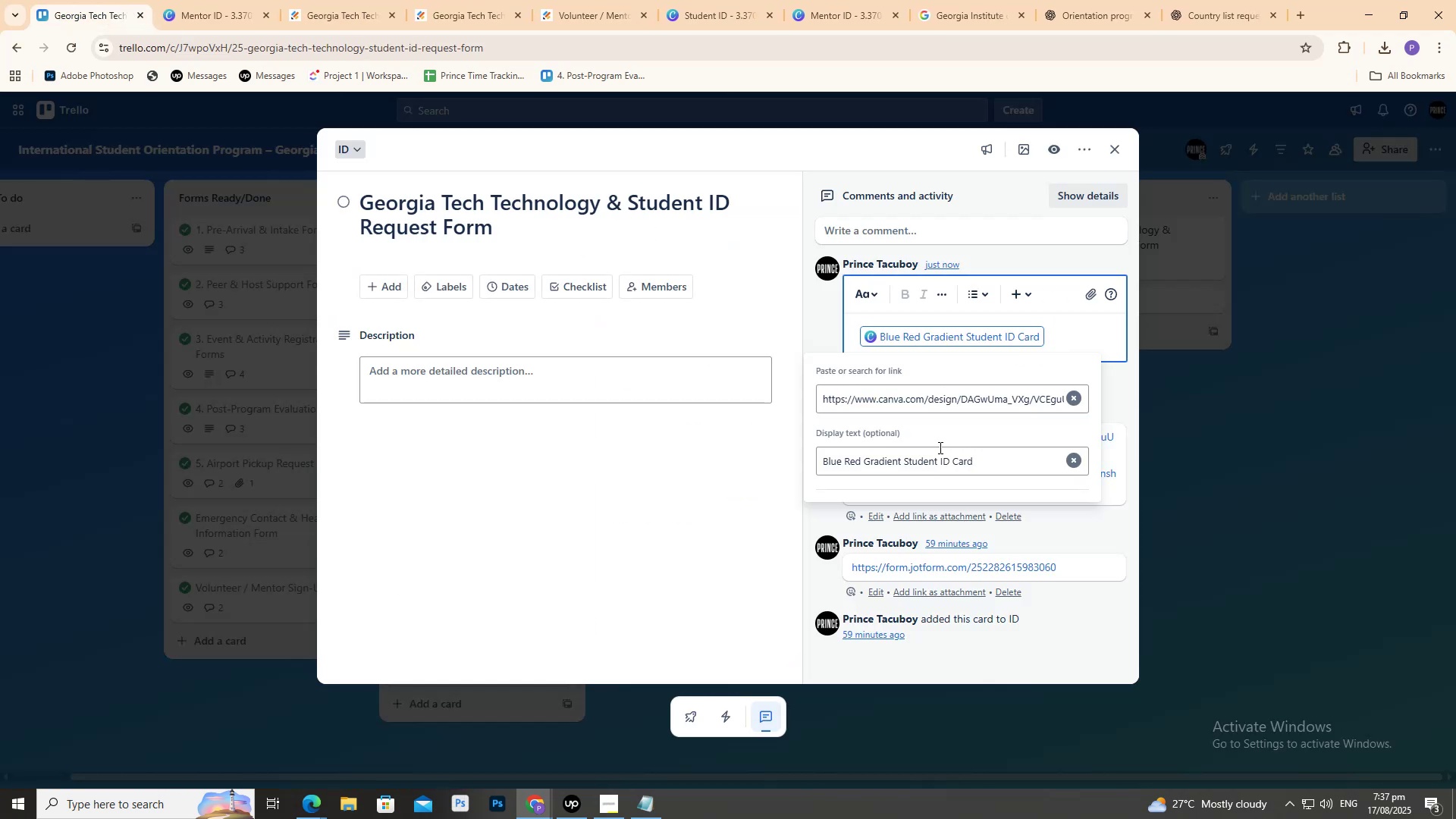 
double_click([946, 458])
 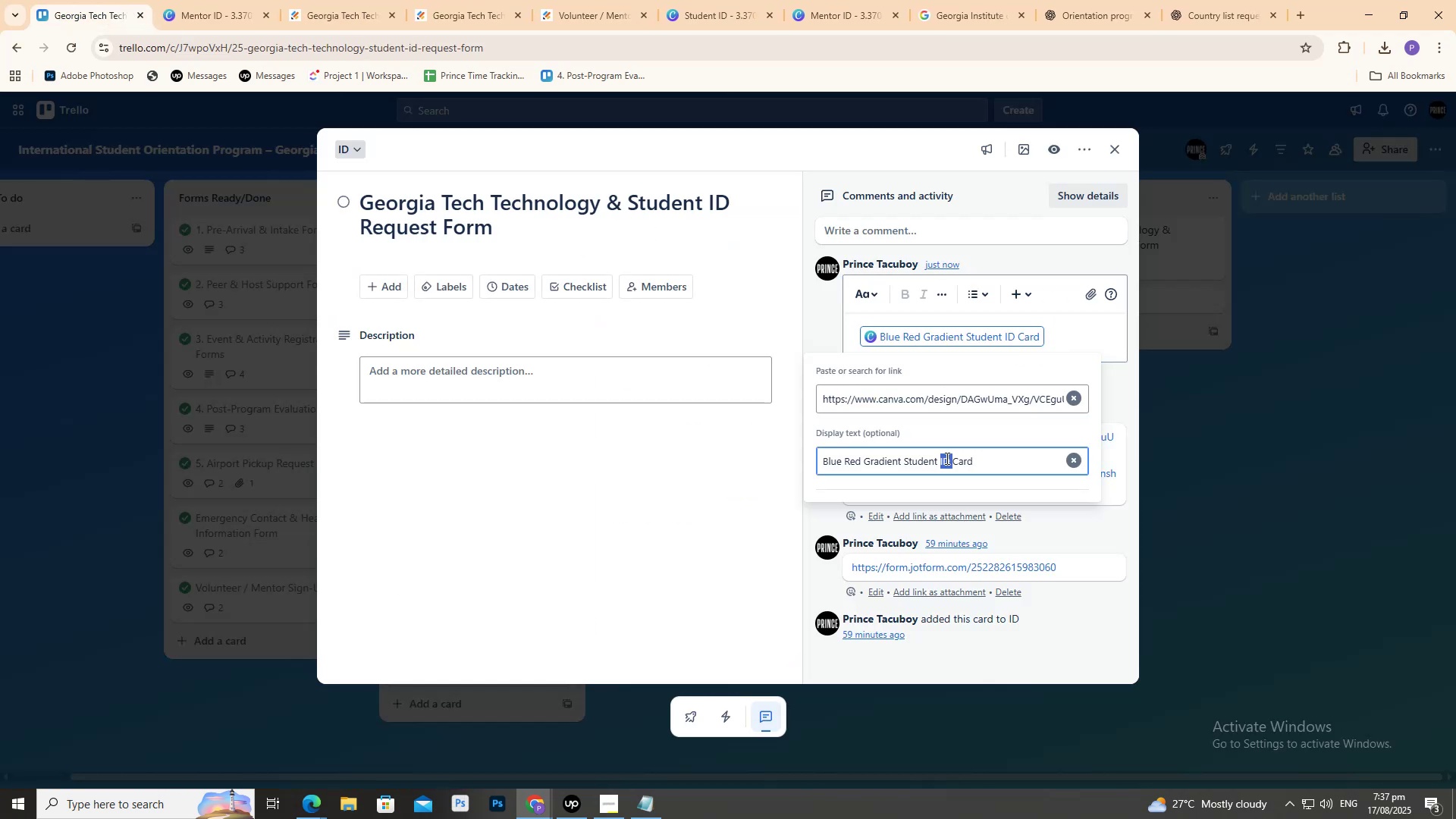 
triple_click([946, 458])
 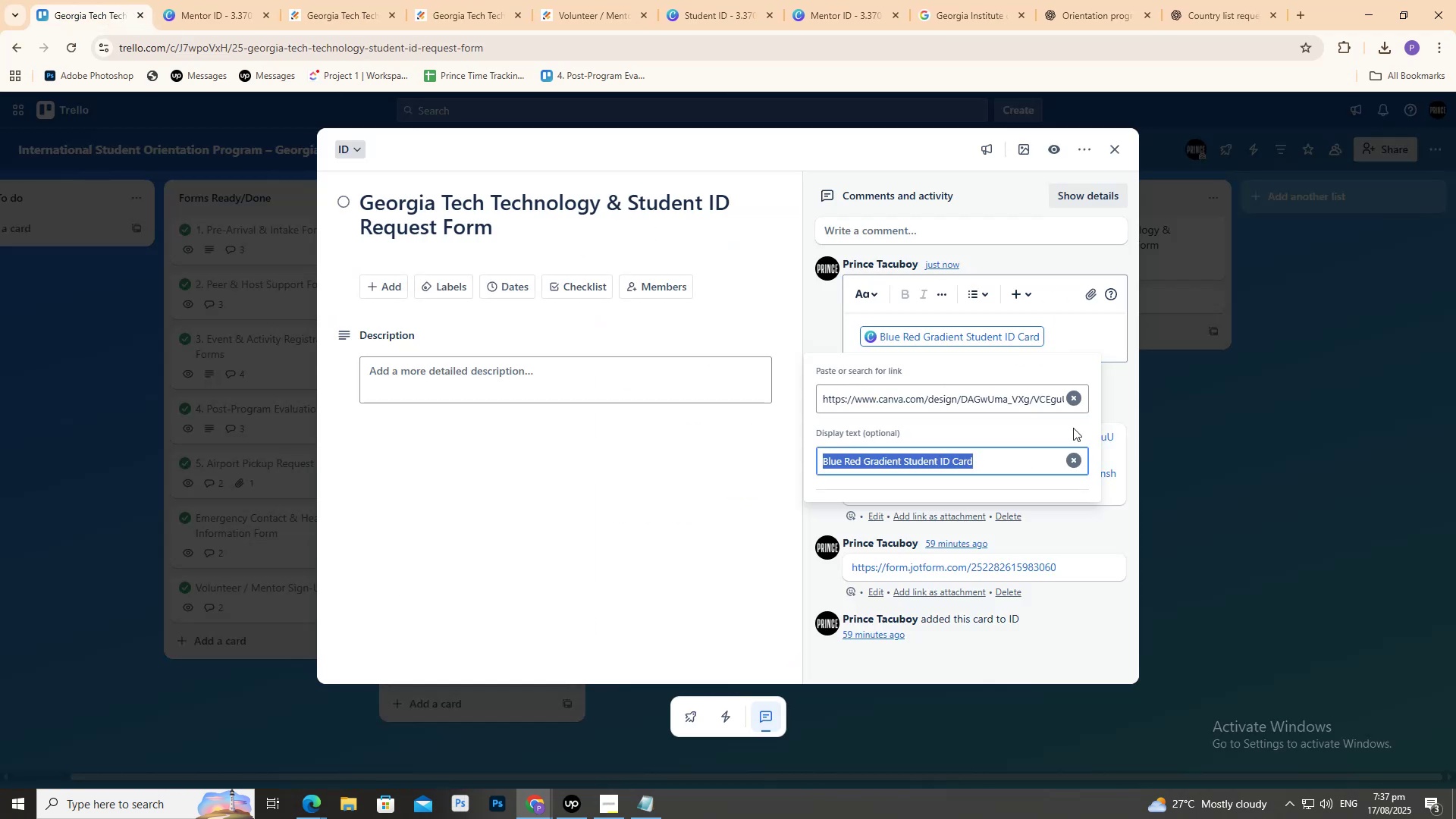 
type(Mentor ID Customization)
 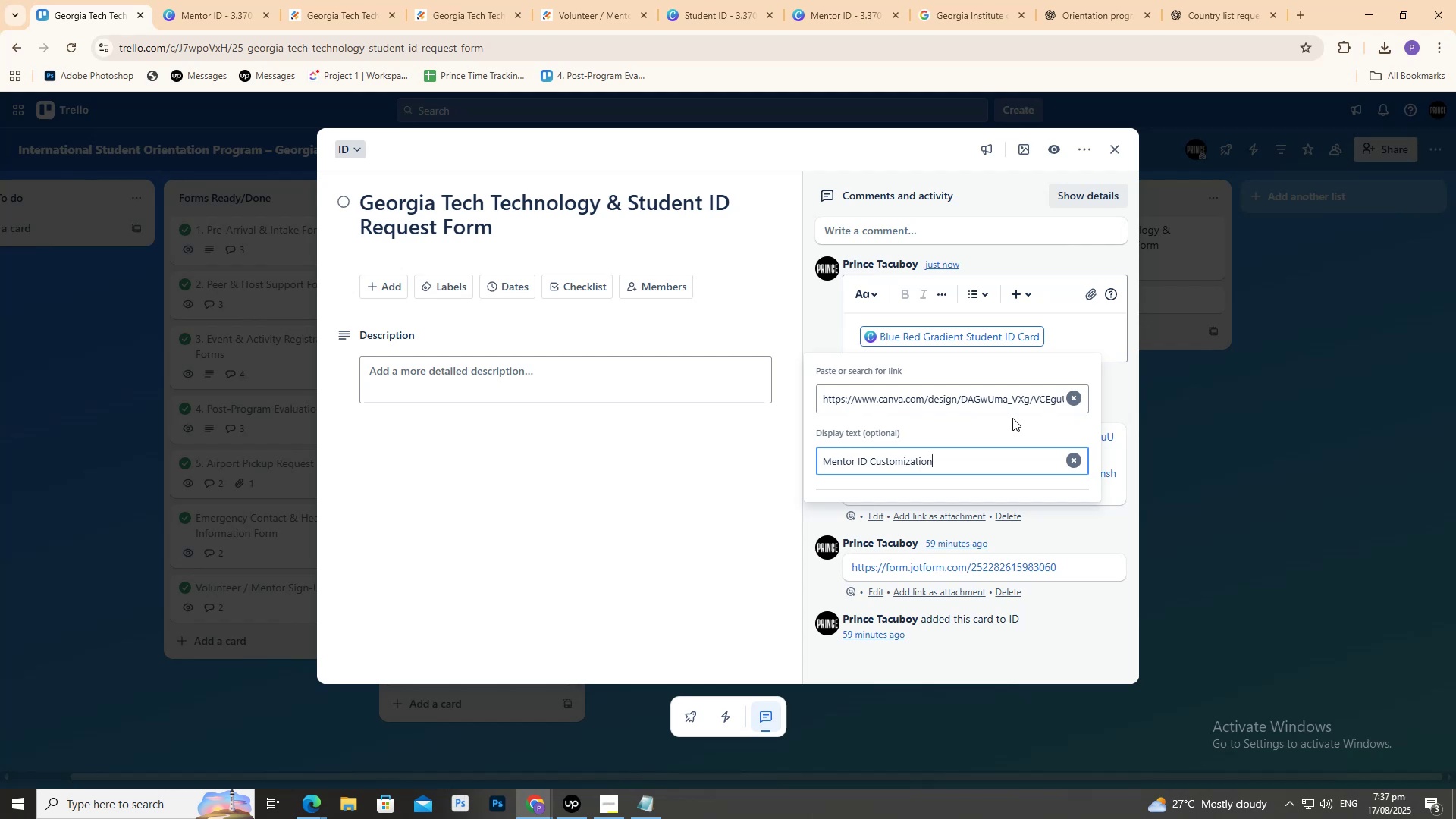 
key(Control+A)
 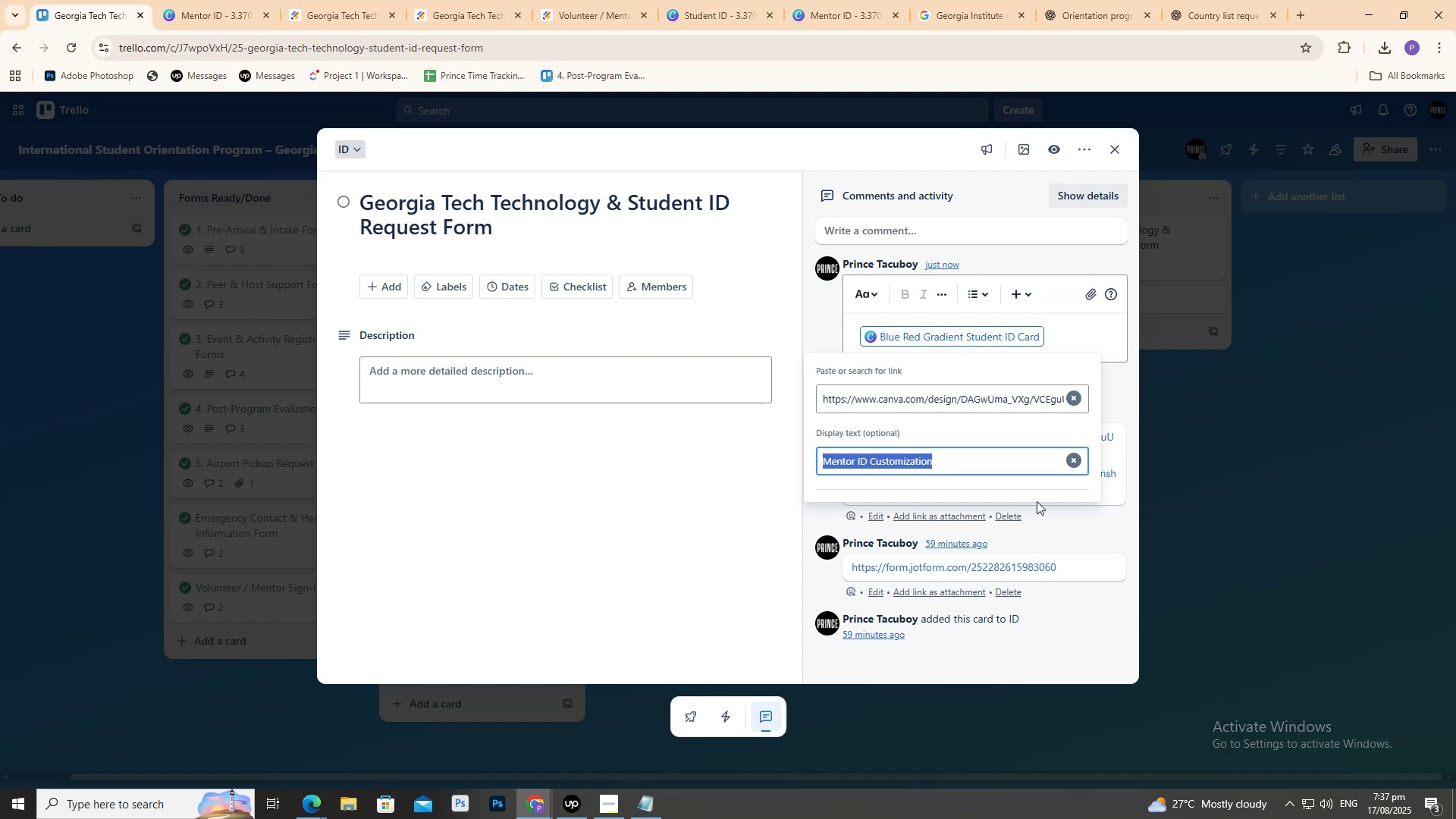 
key(Control+C)
 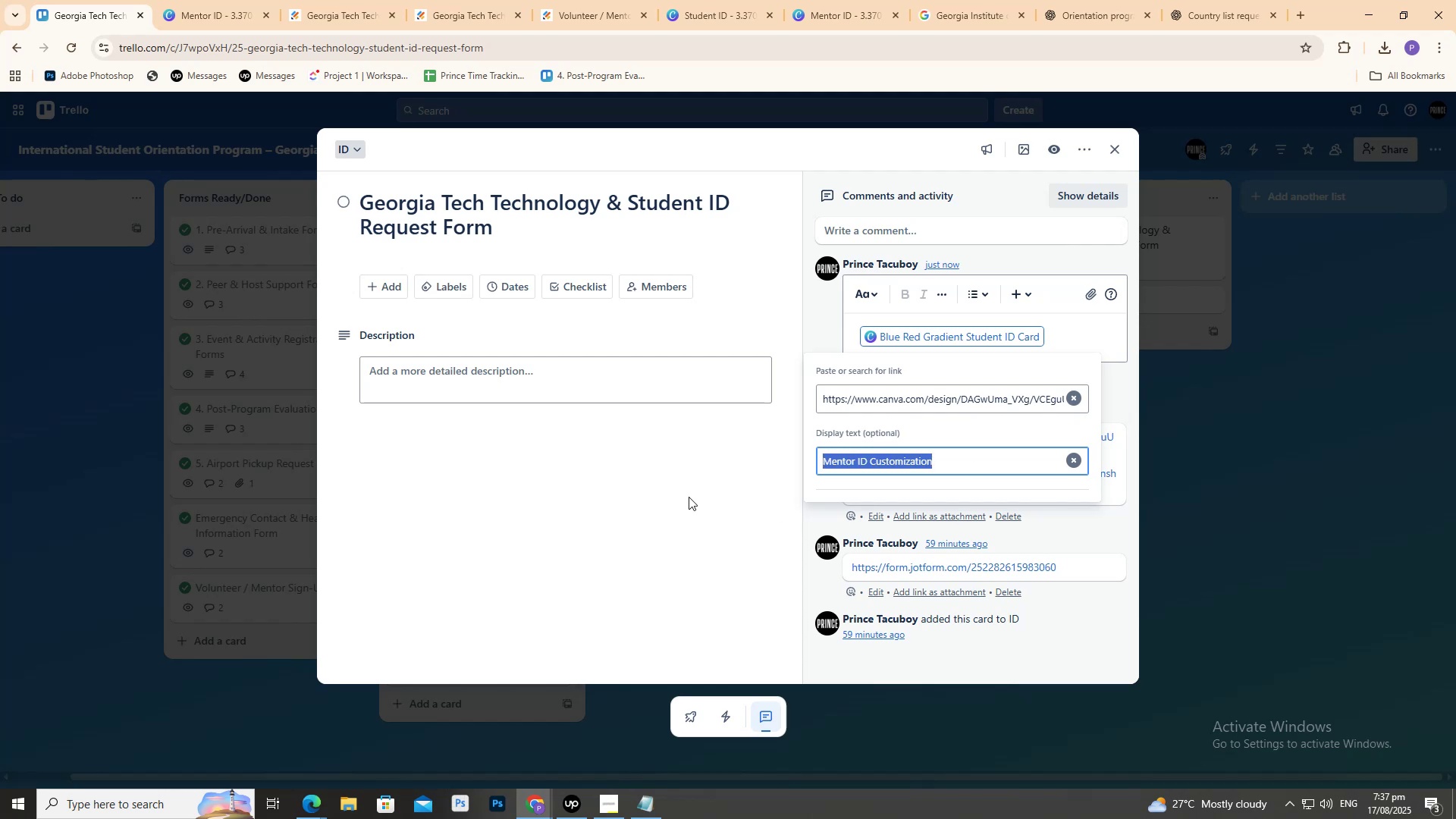 
left_click([689, 496])
 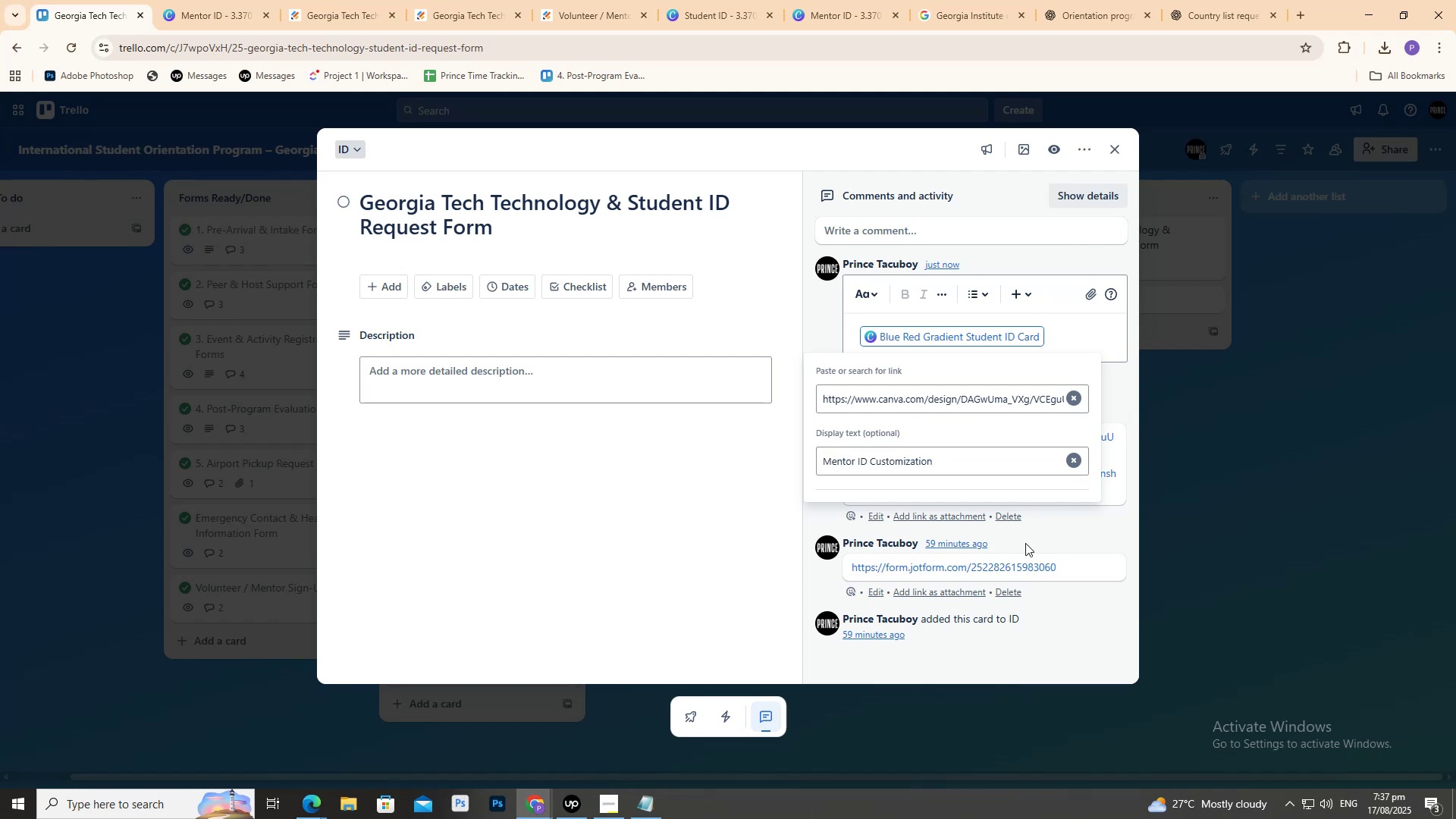 
left_click([1041, 609])
 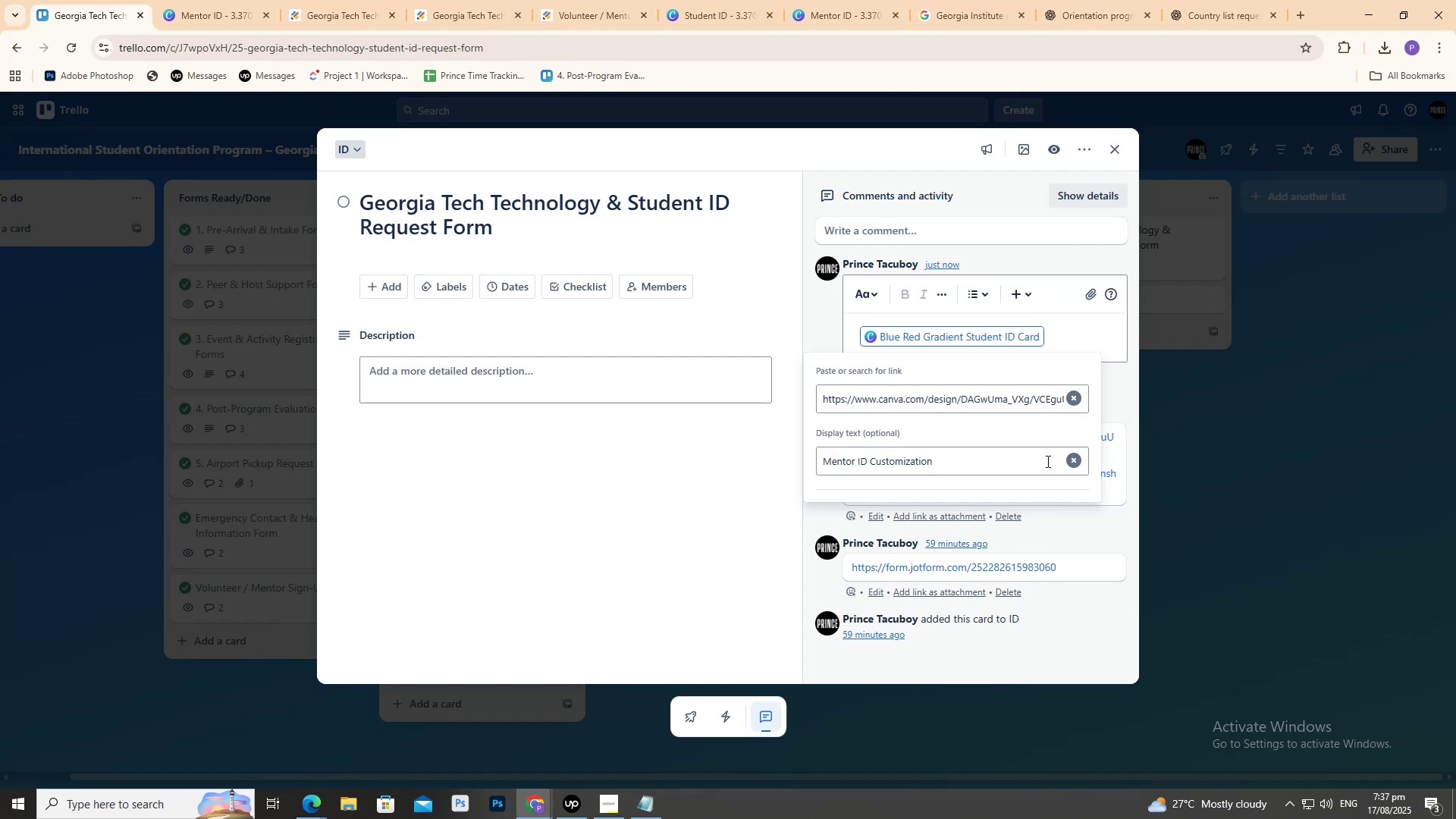 
left_click([1035, 457])
 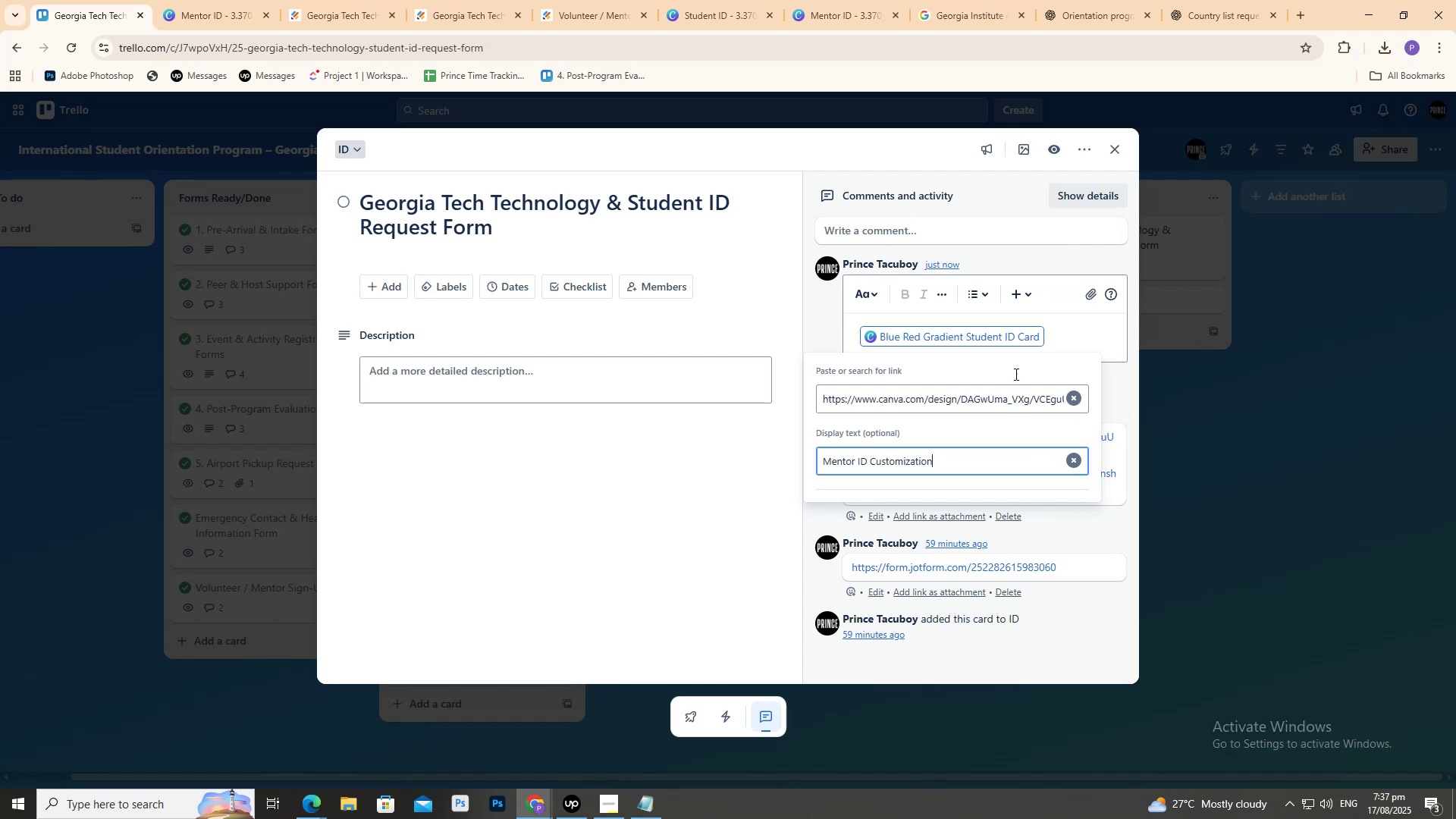 
triple_click([1015, 356])
 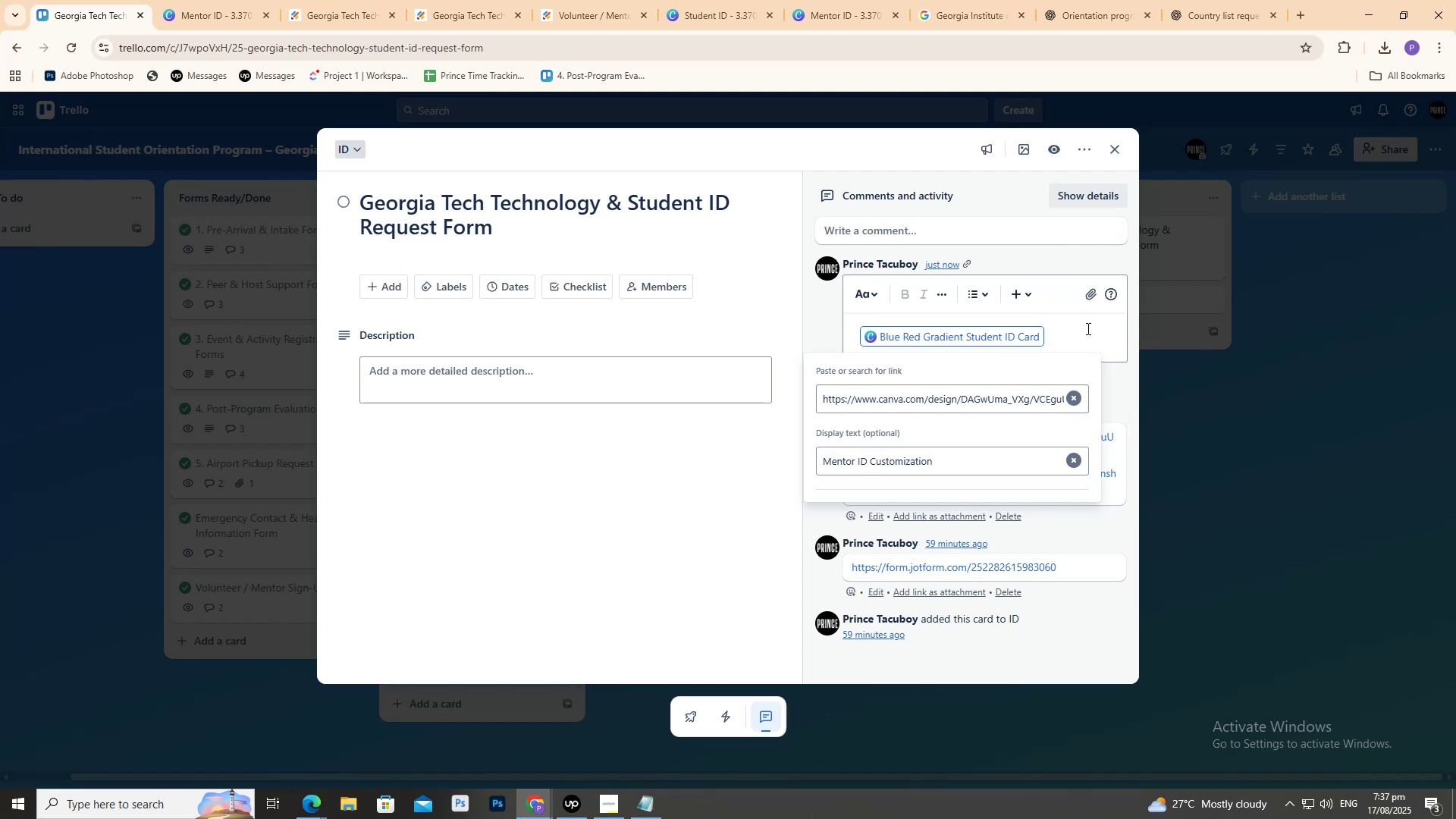 
triple_click([1087, 330])
 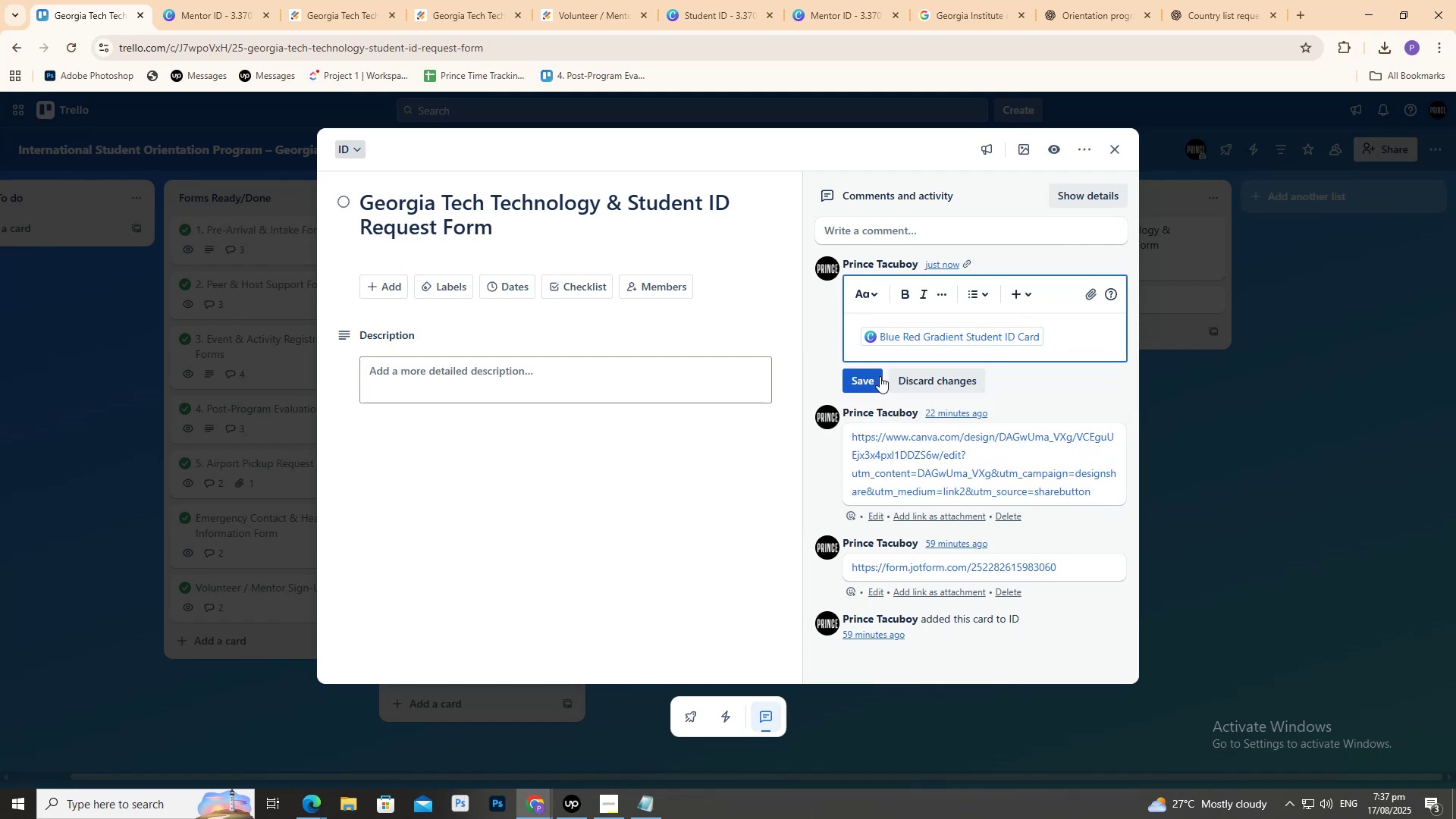 
left_click([871, 378])
 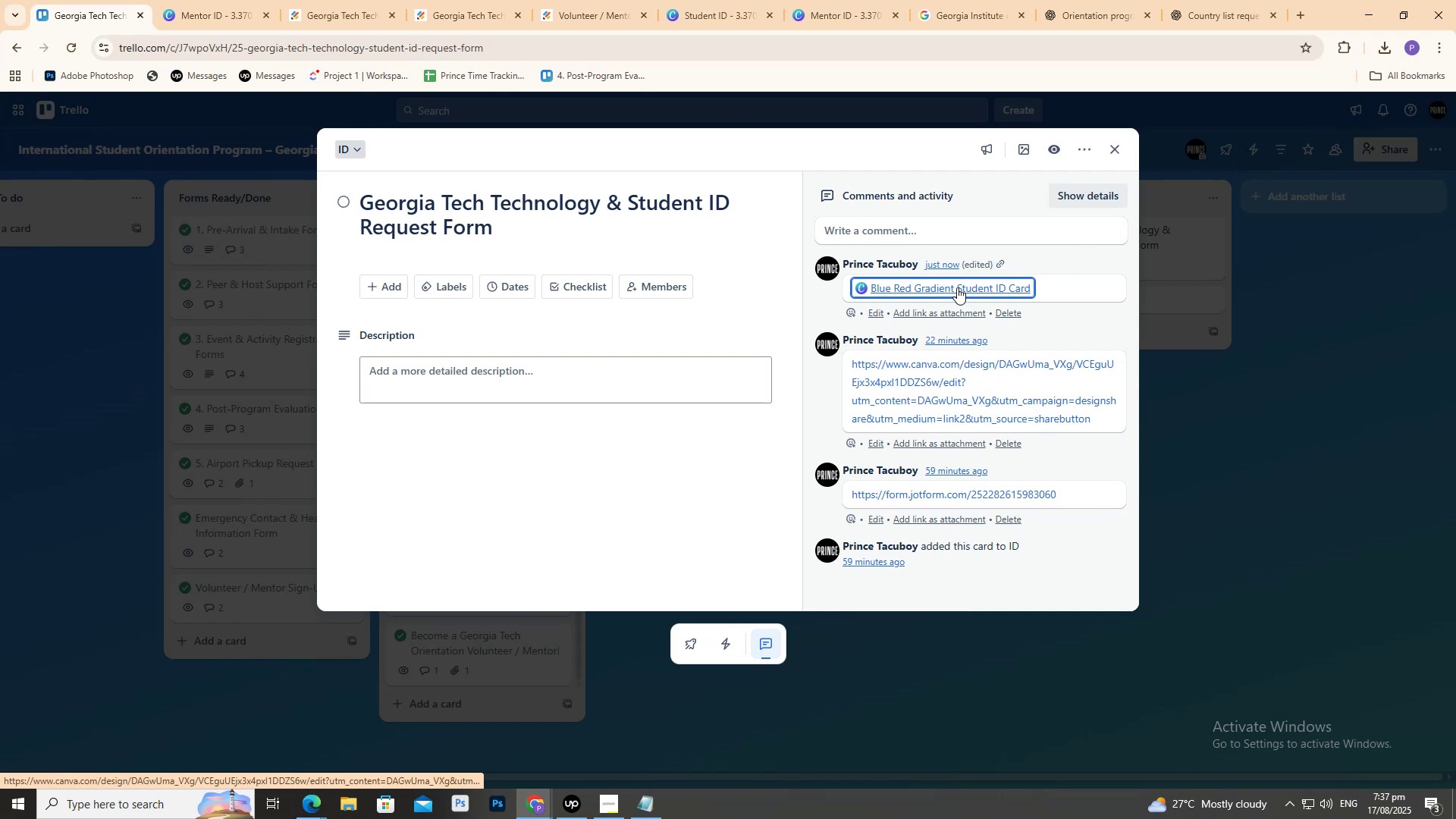 
left_click([955, 287])
 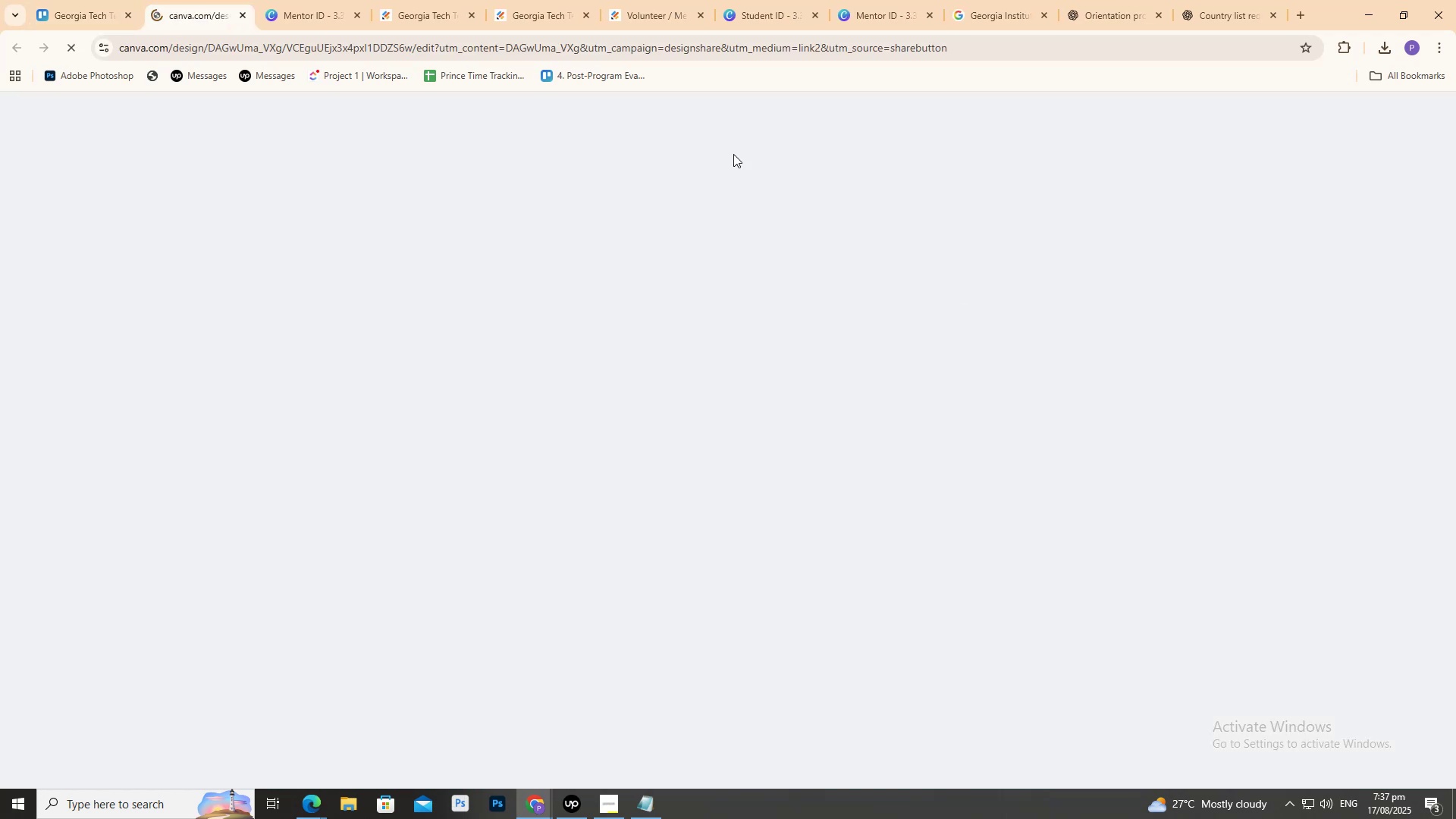 
key(Control+W)
 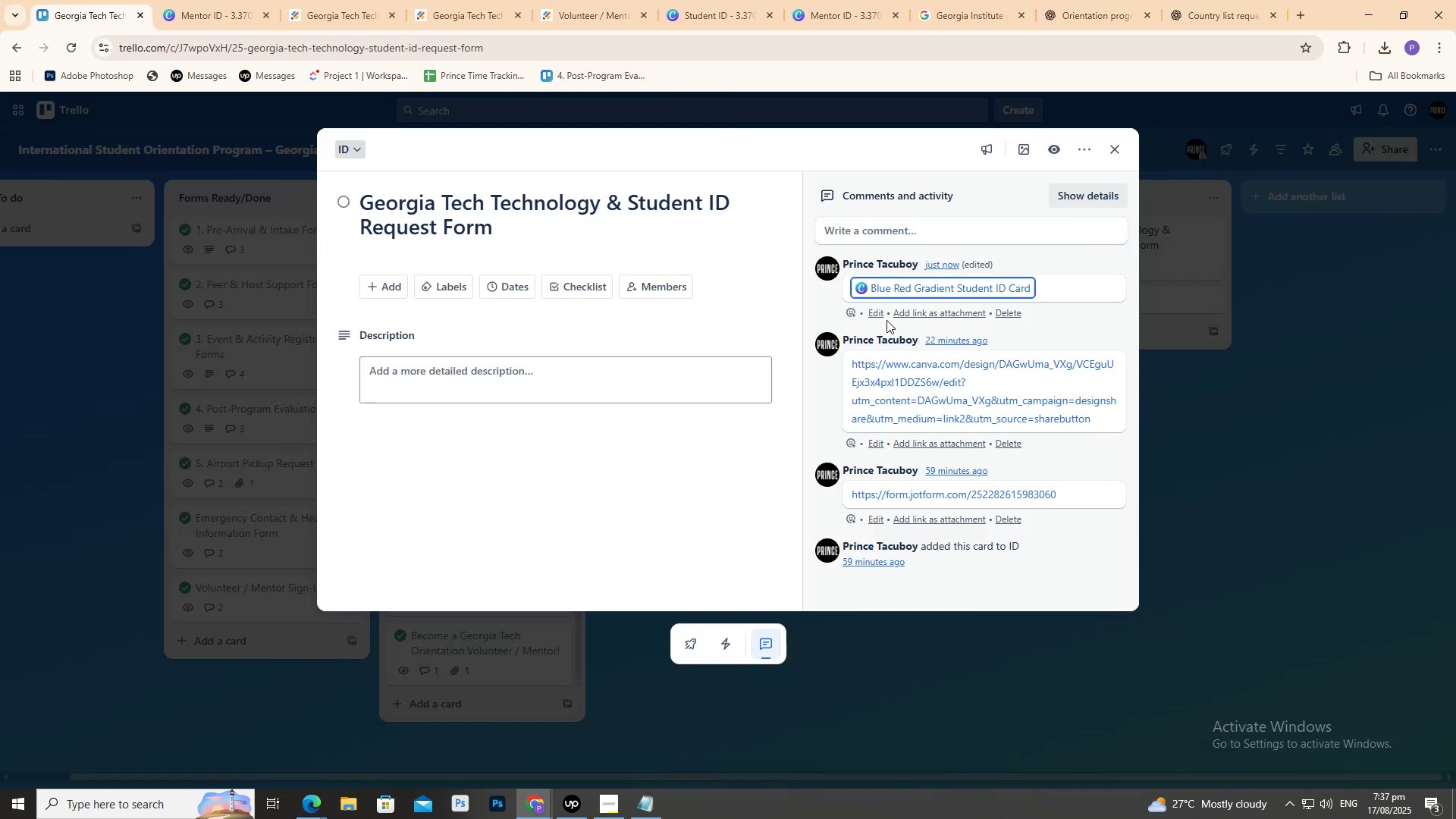 
left_click([875, 313])
 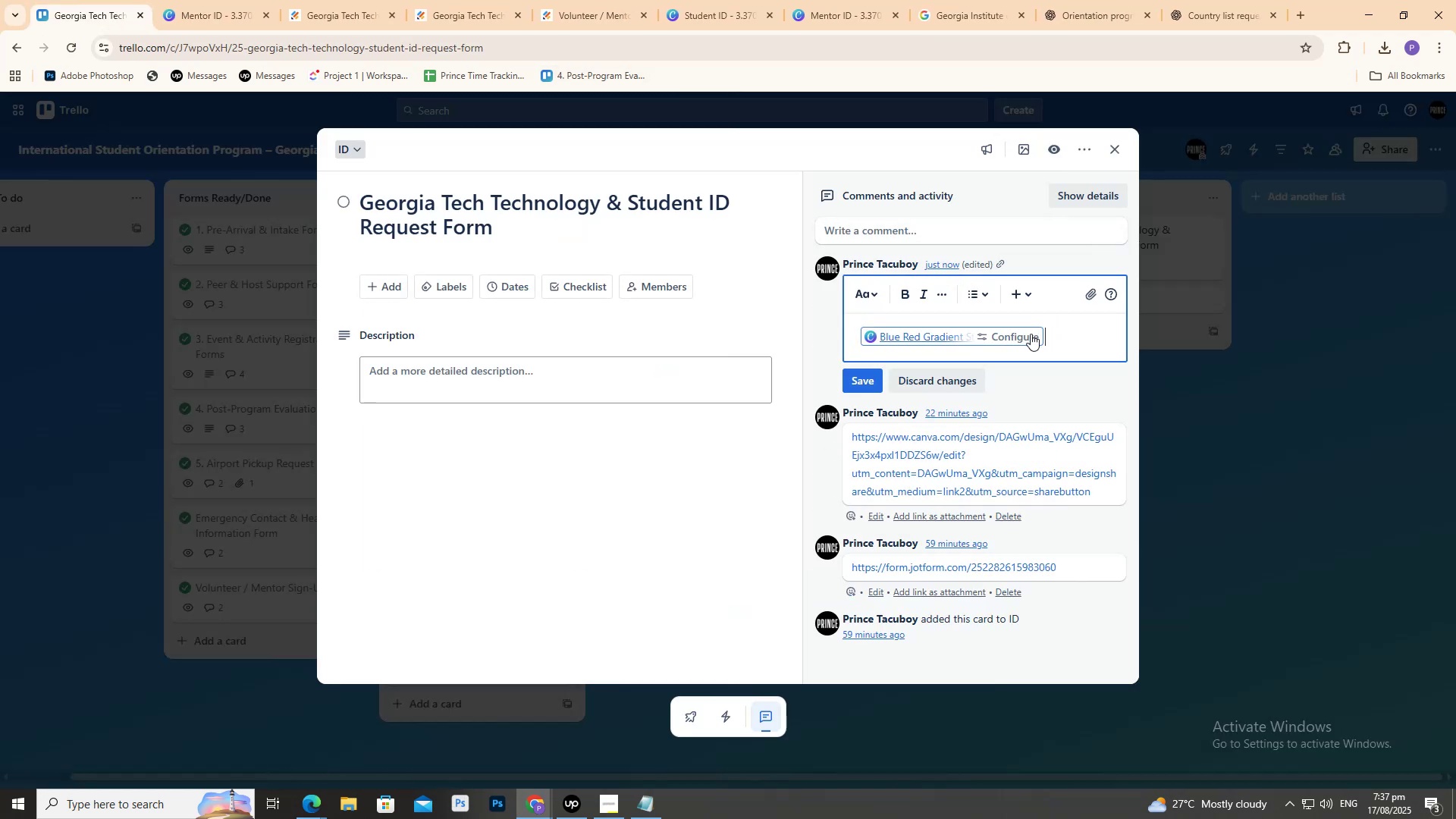 
left_click([1031, 334])
 